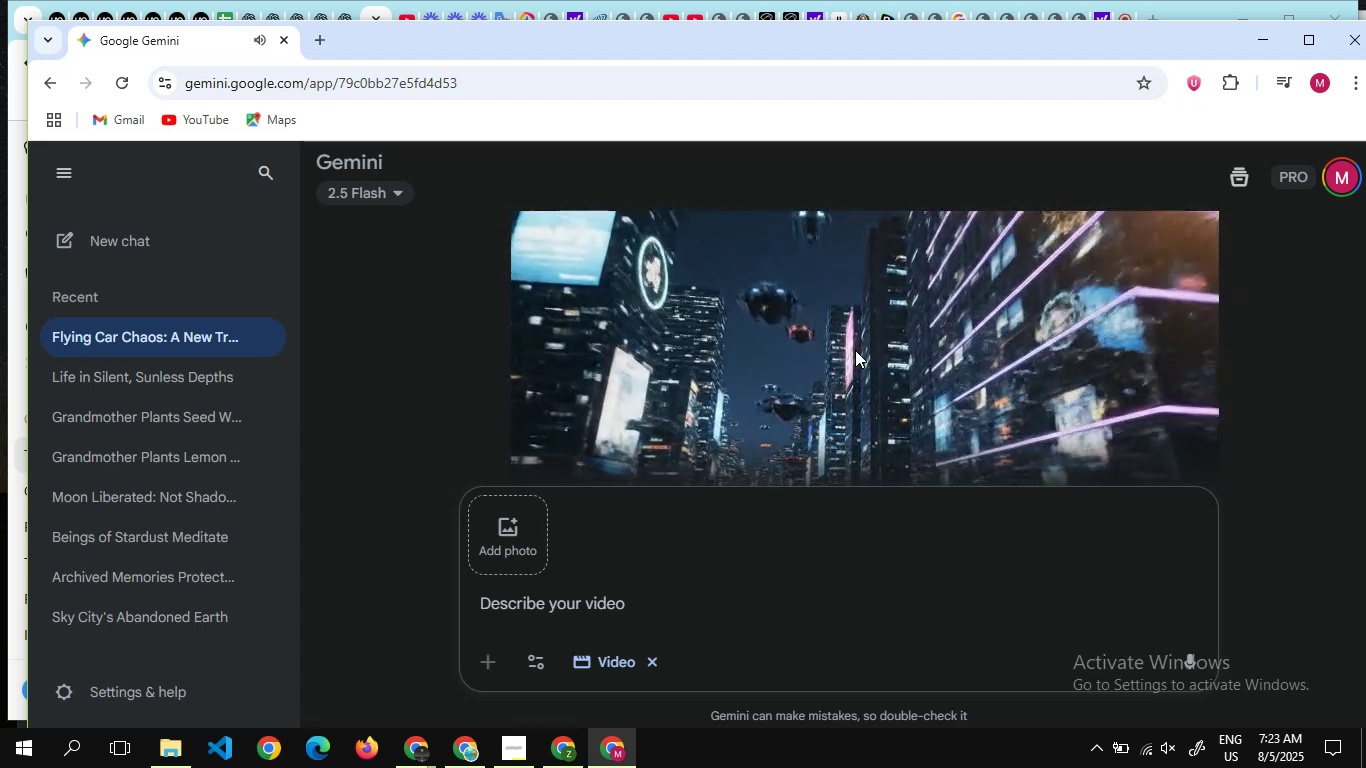 
wait(10.56)
 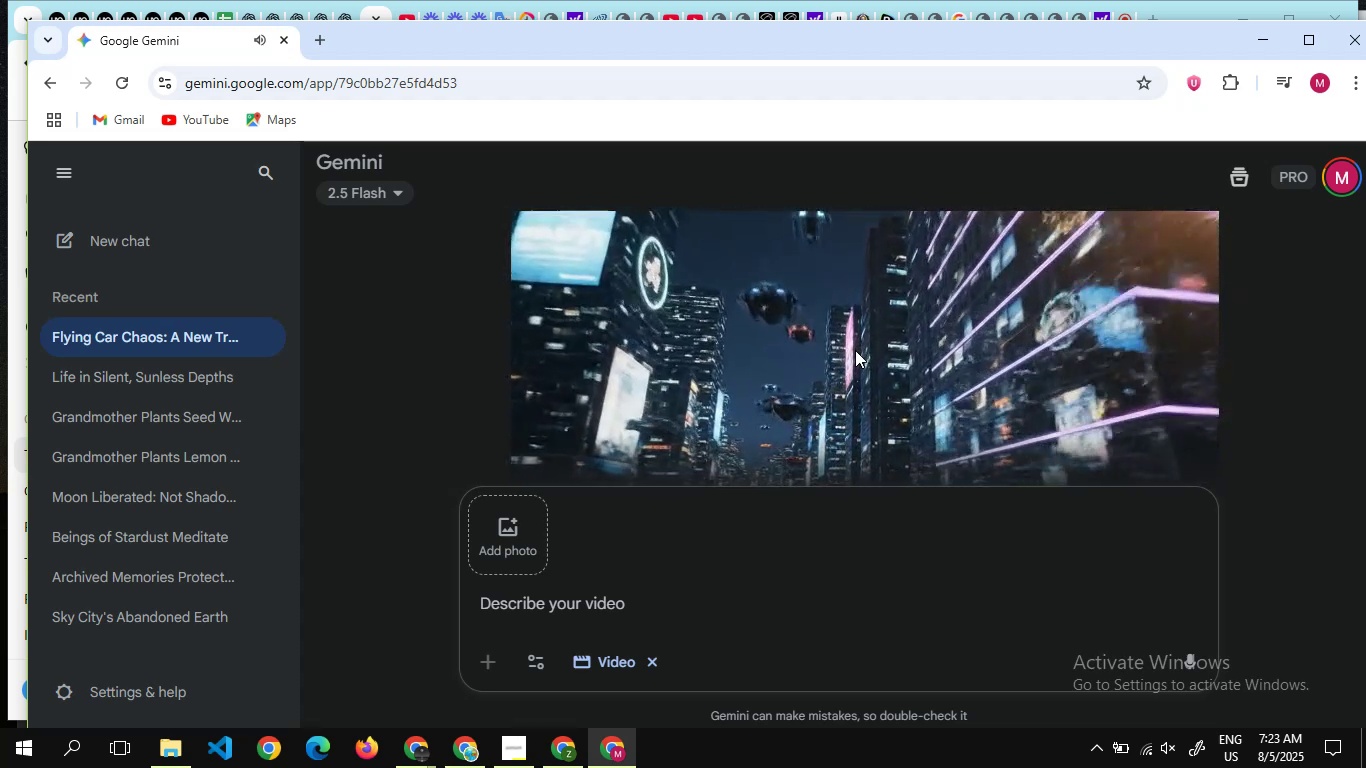 
scroll: coordinate [839, 395], scroll_direction: none, amount: 0.0
 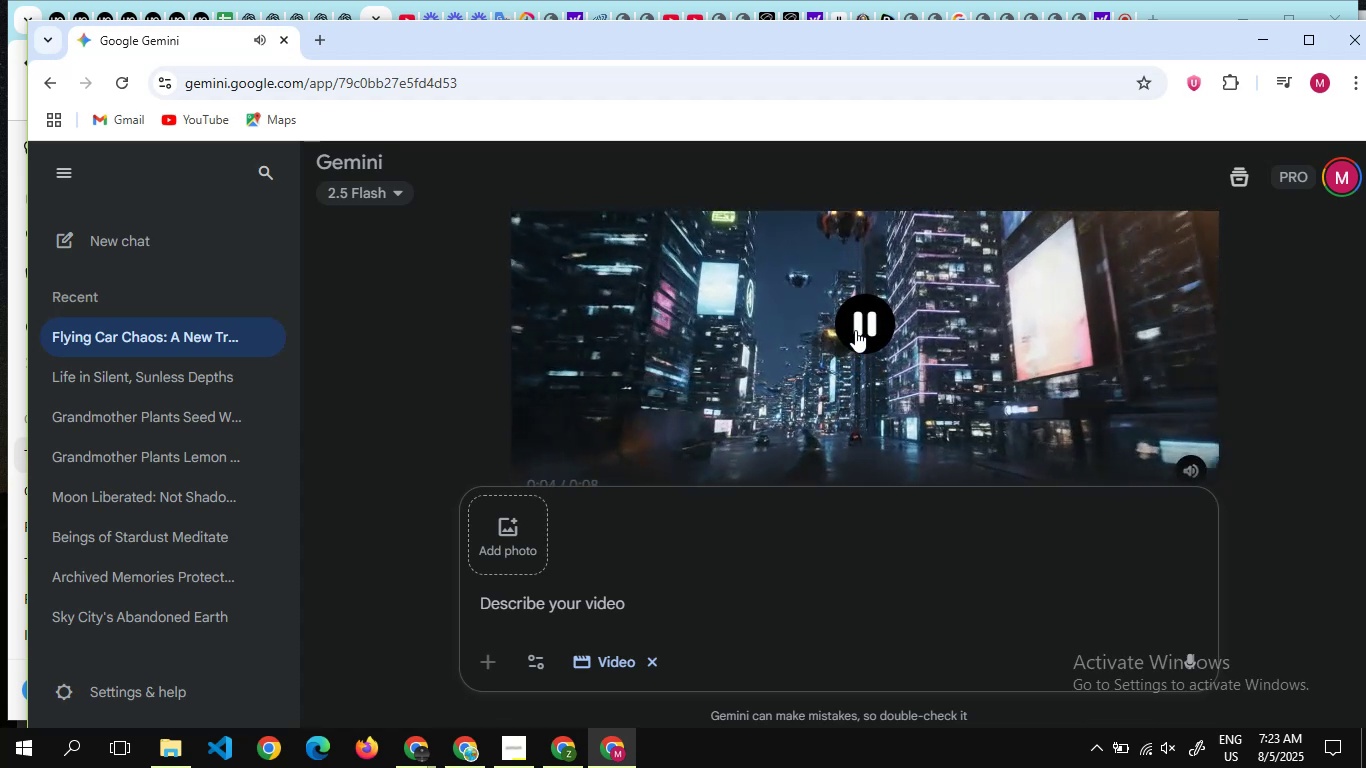 
wait(7.25)
 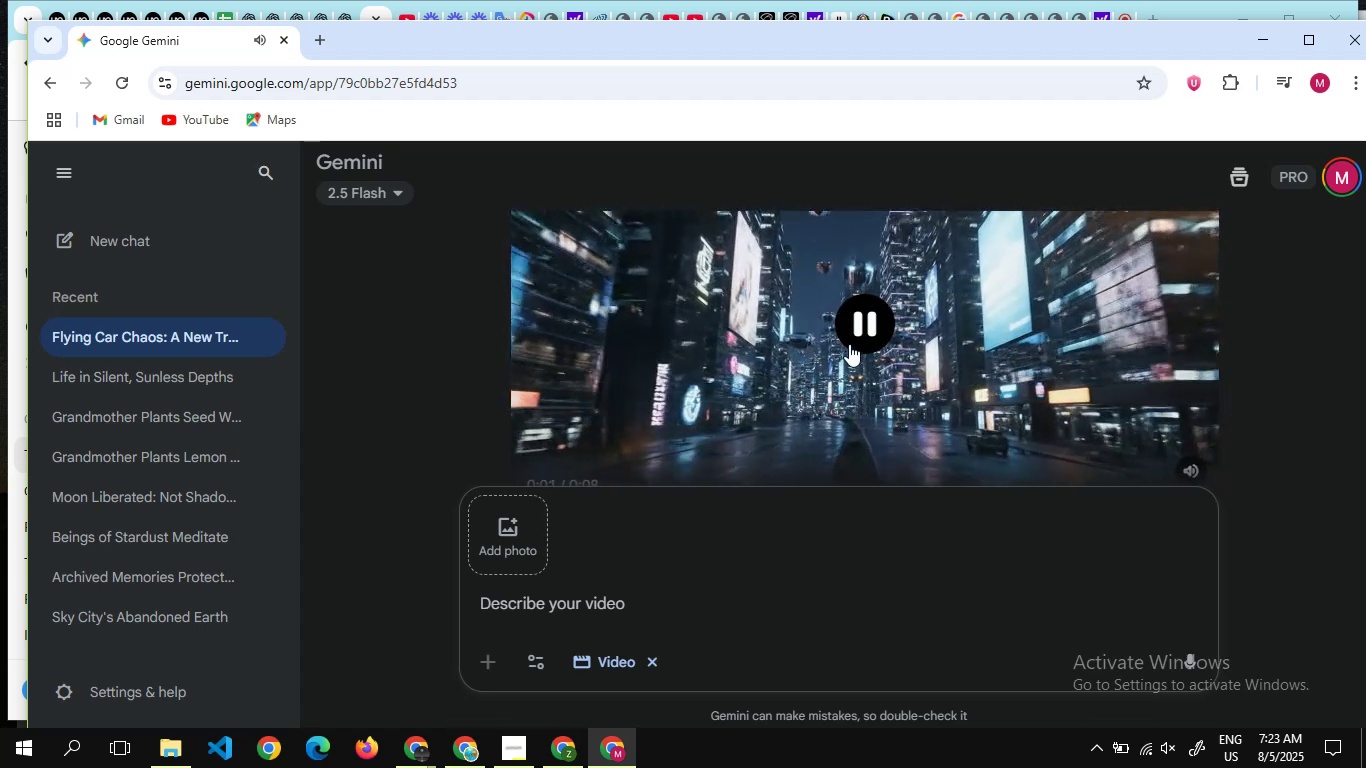 
left_click([855, 330])
 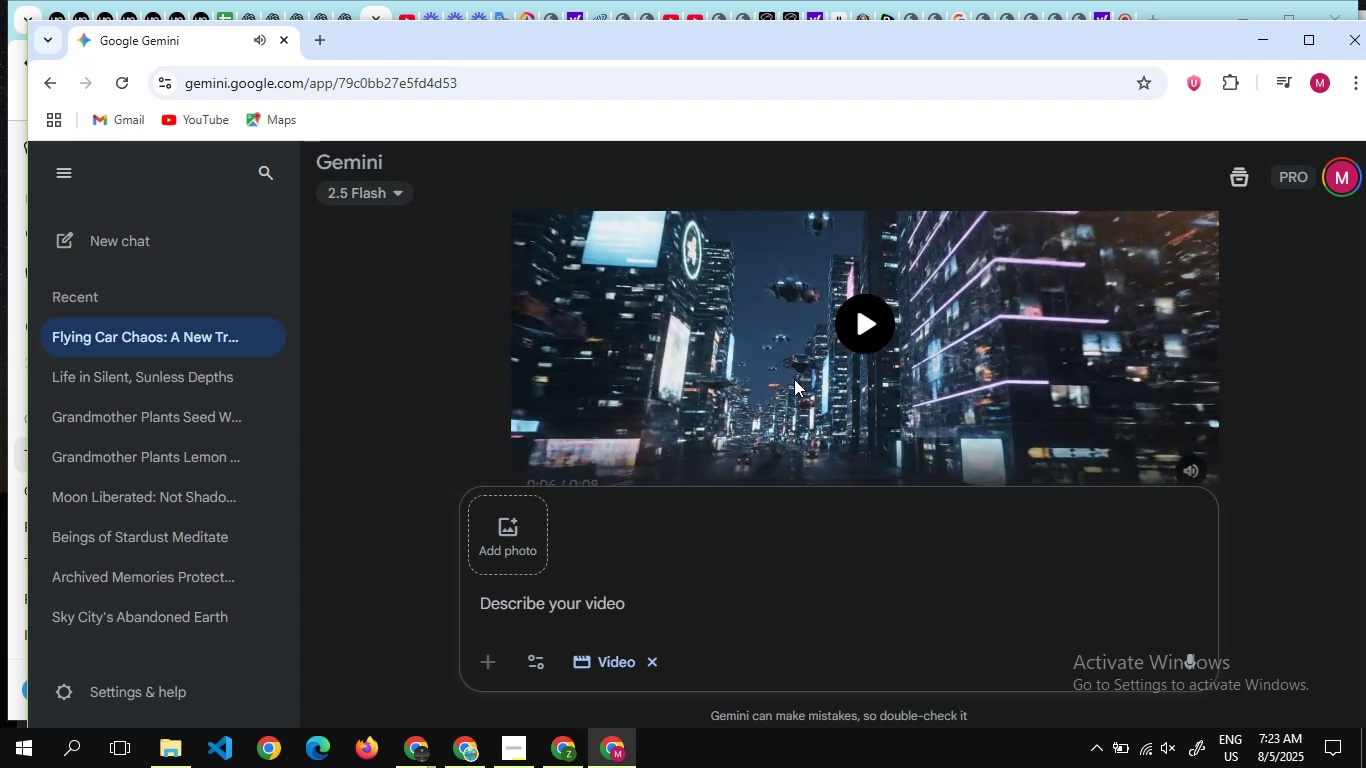 
scroll: coordinate [794, 379], scroll_direction: up, amount: 1.0
 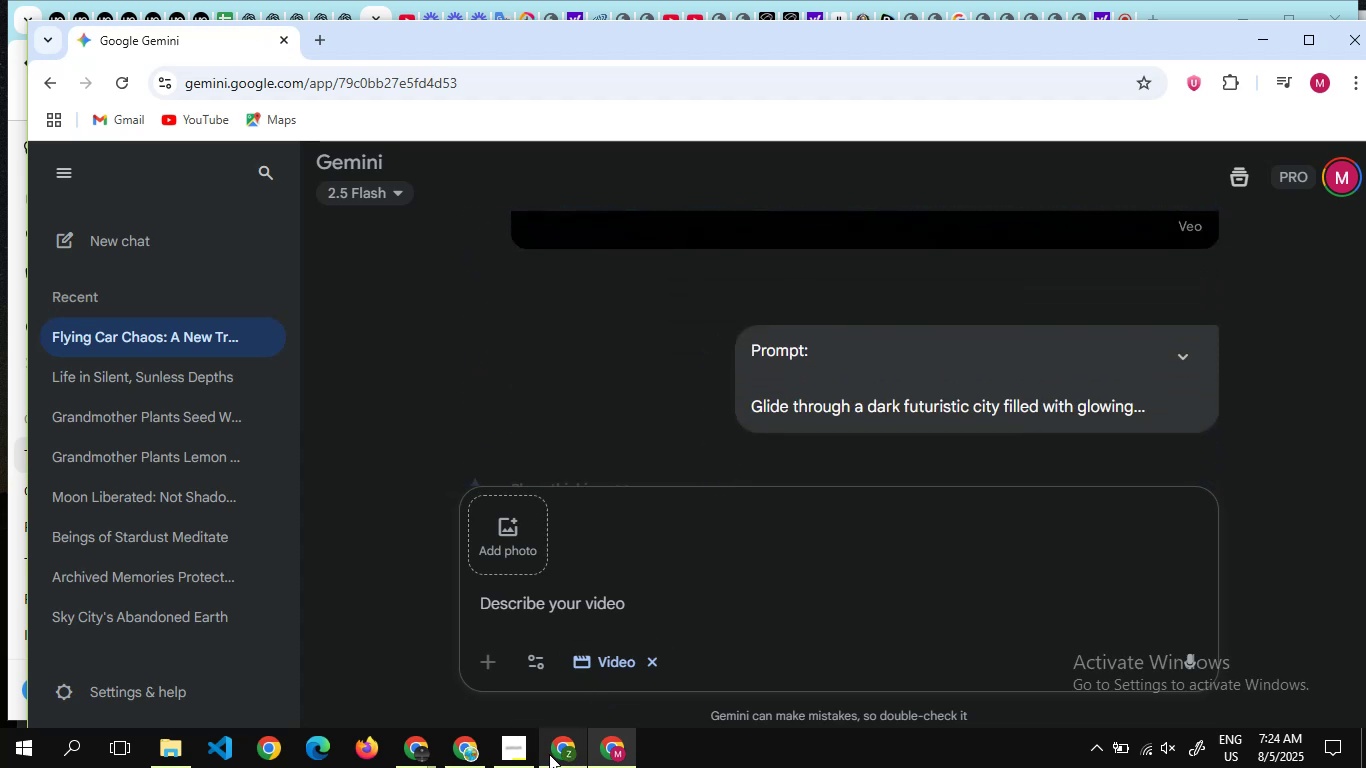 
mouse_move([490, 754])
 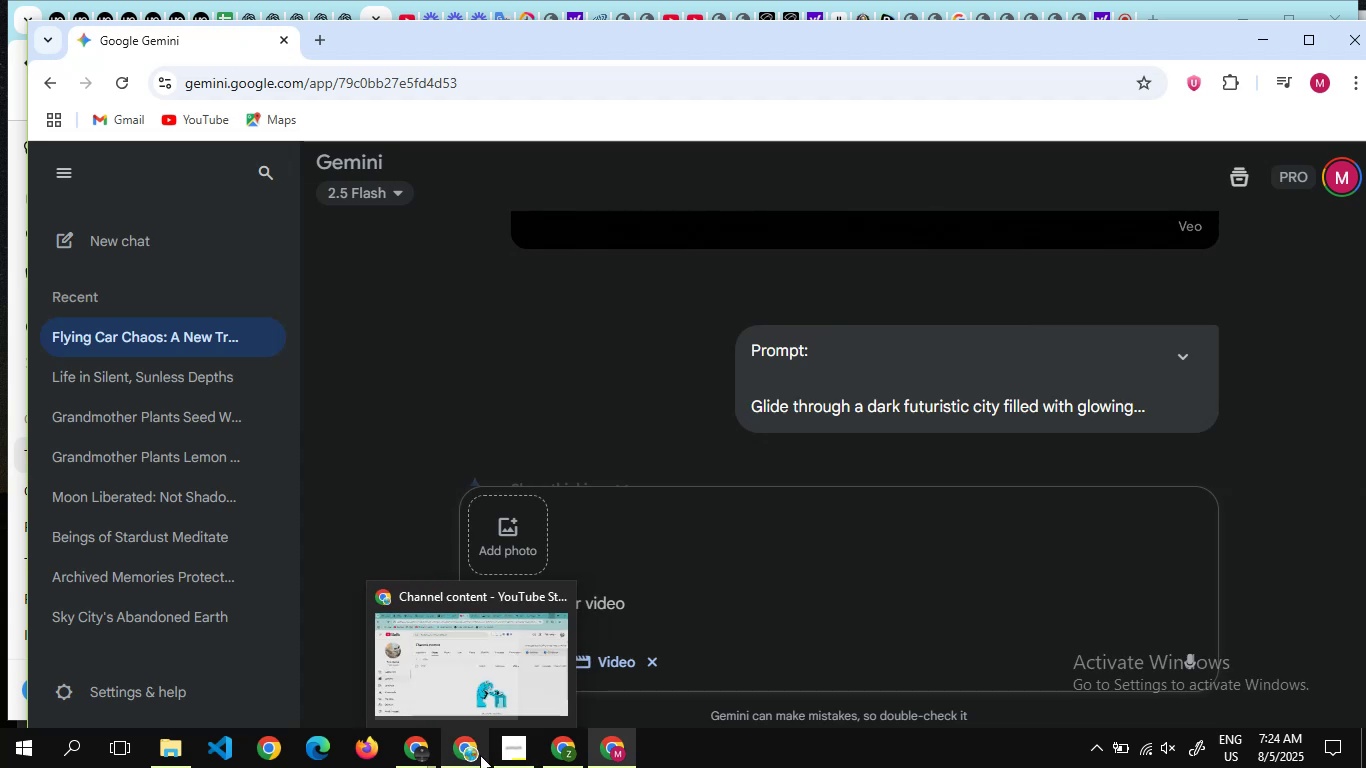 
mouse_move([427, 746])
 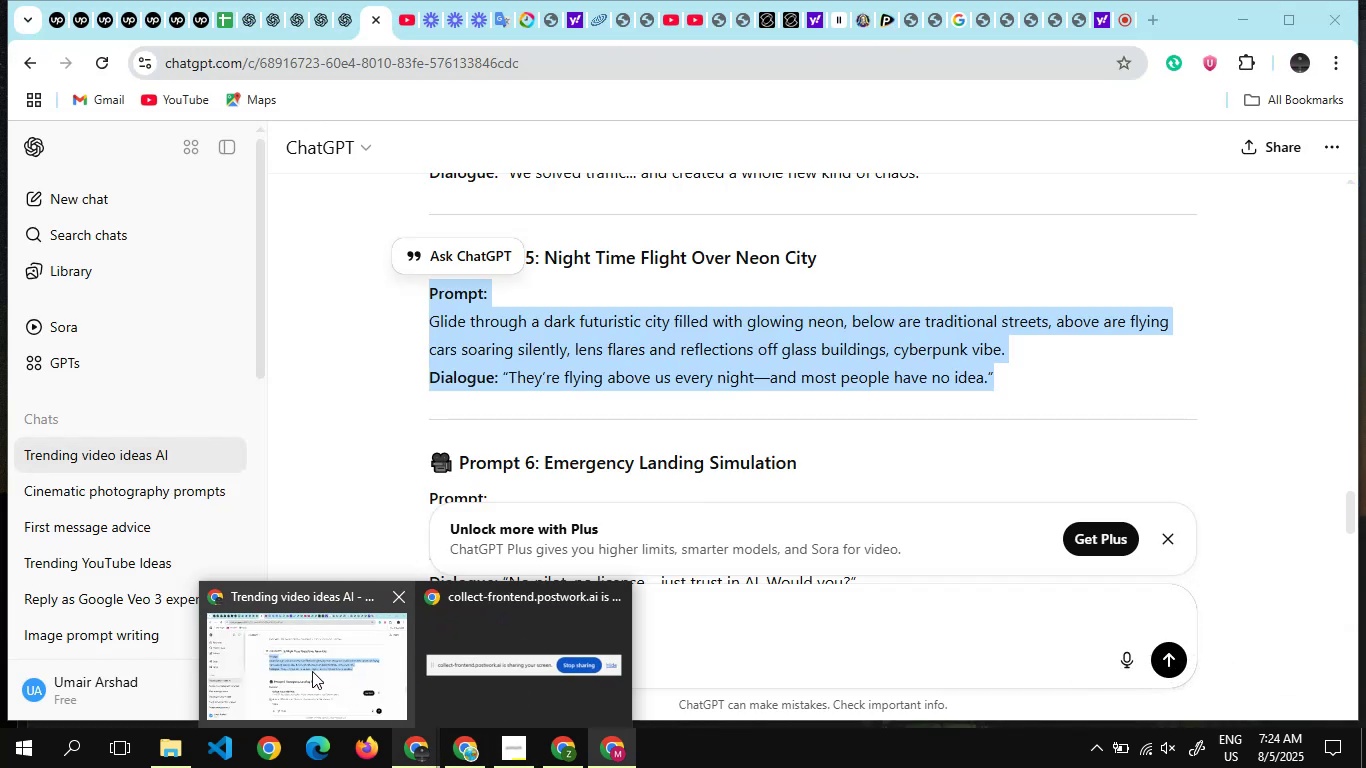 
left_click([312, 671])
 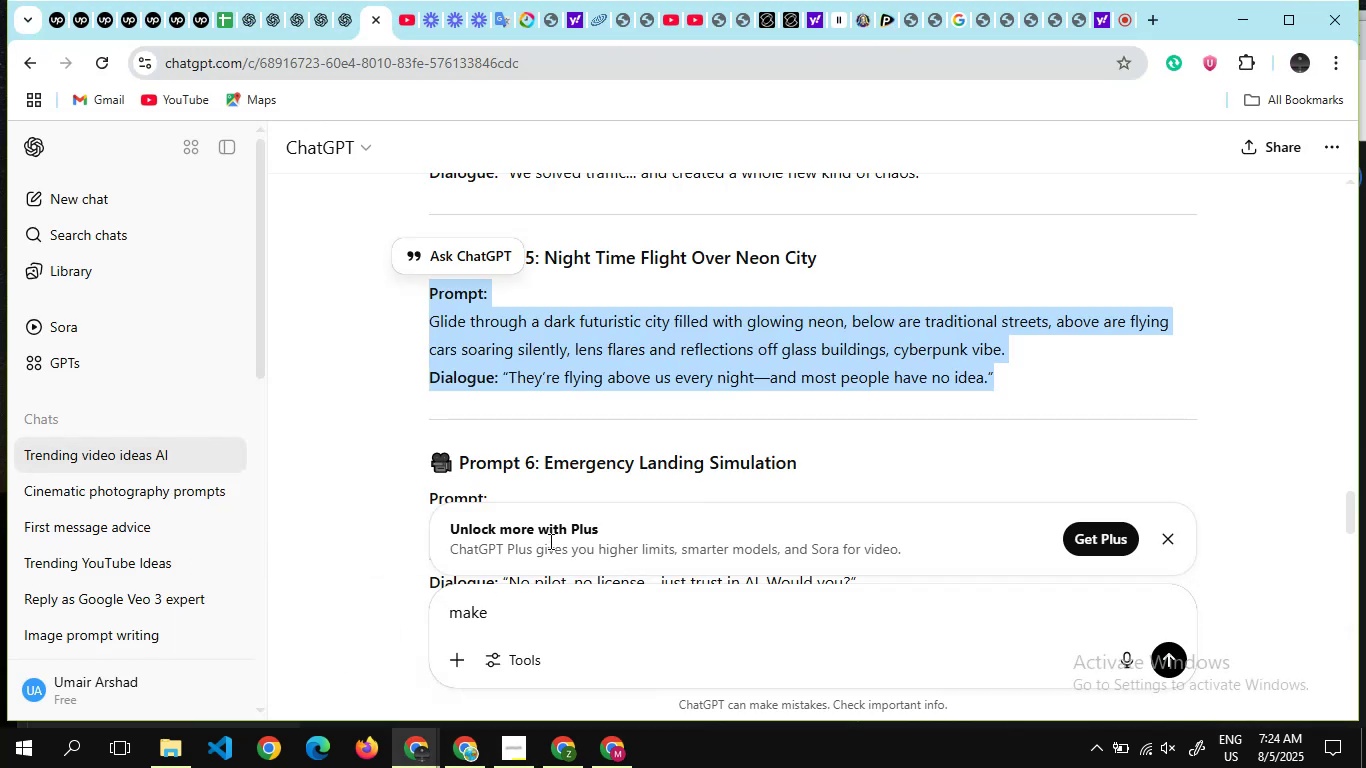 
scroll: coordinate [549, 541], scroll_direction: down, amount: 1.0
 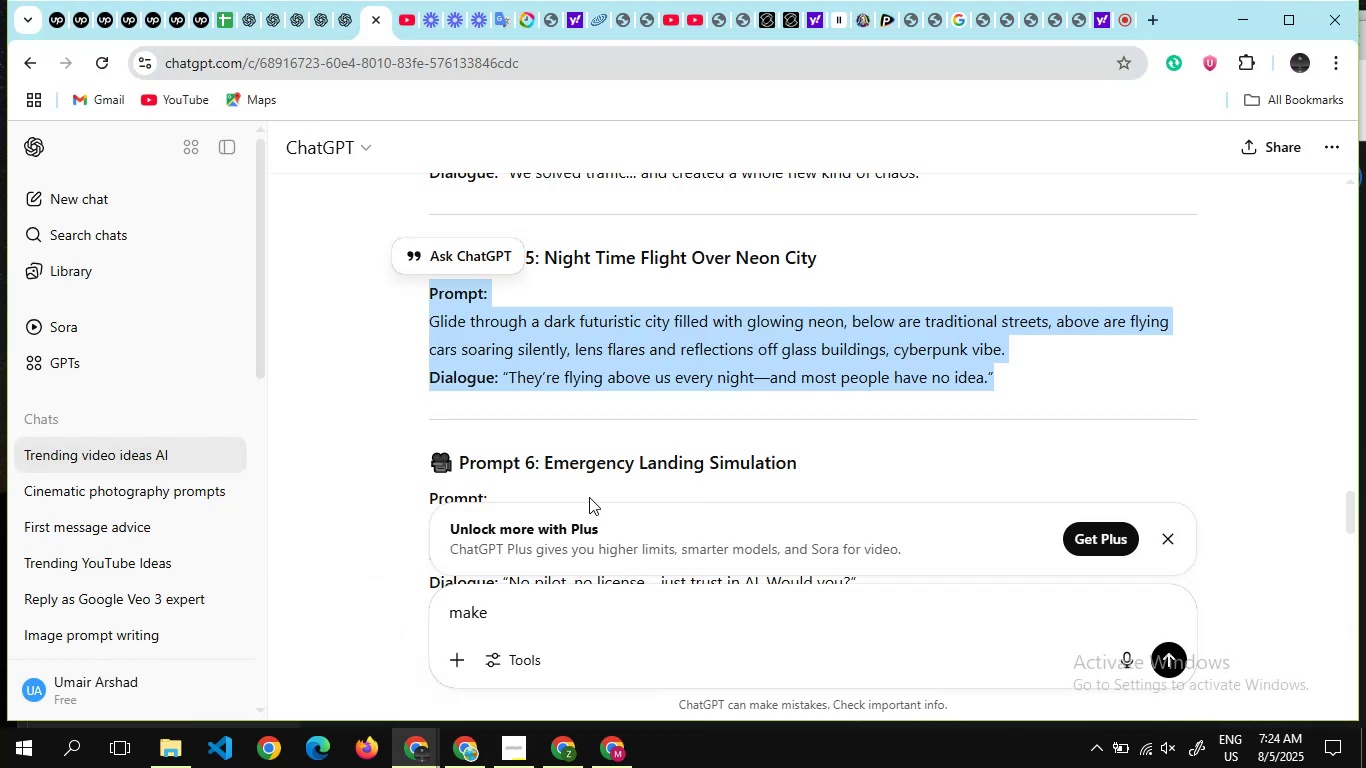 
scroll: coordinate [589, 497], scroll_direction: none, amount: 0.0
 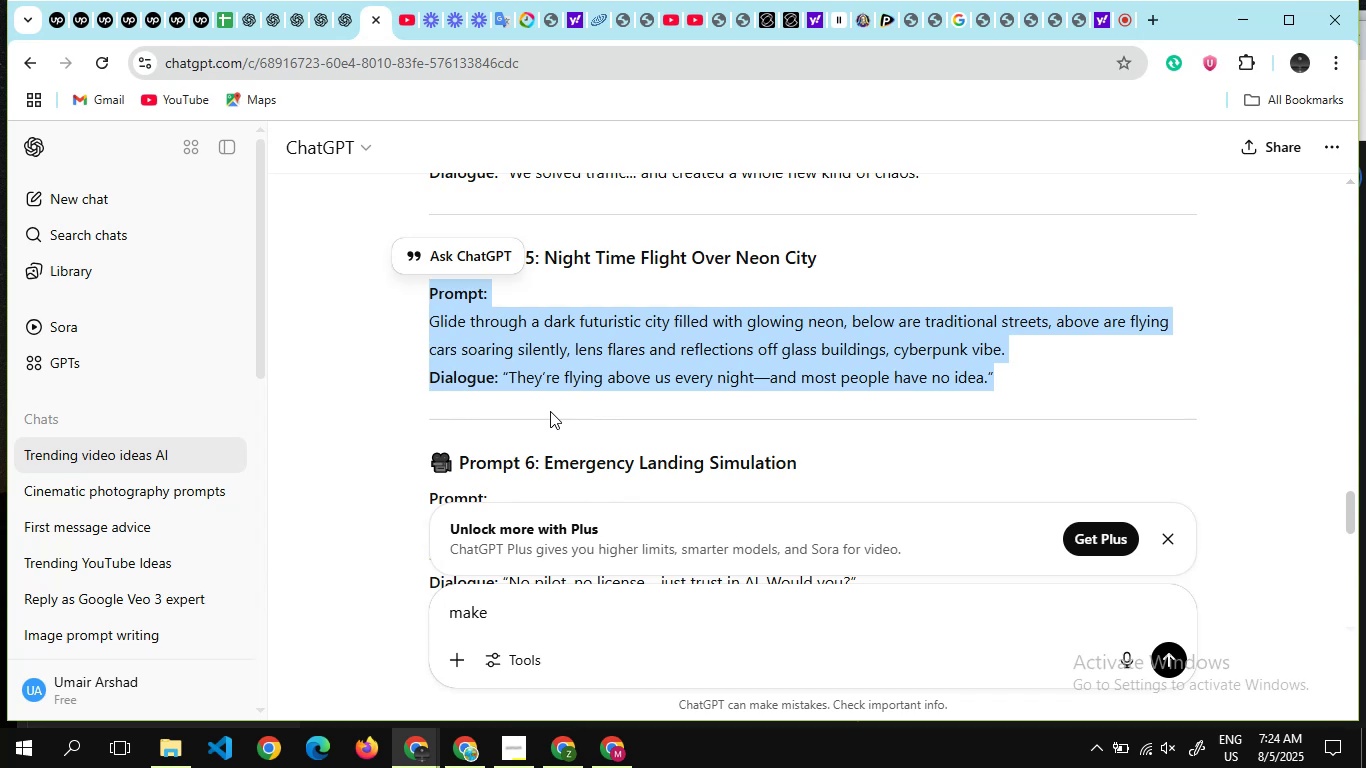 
wait(10.76)
 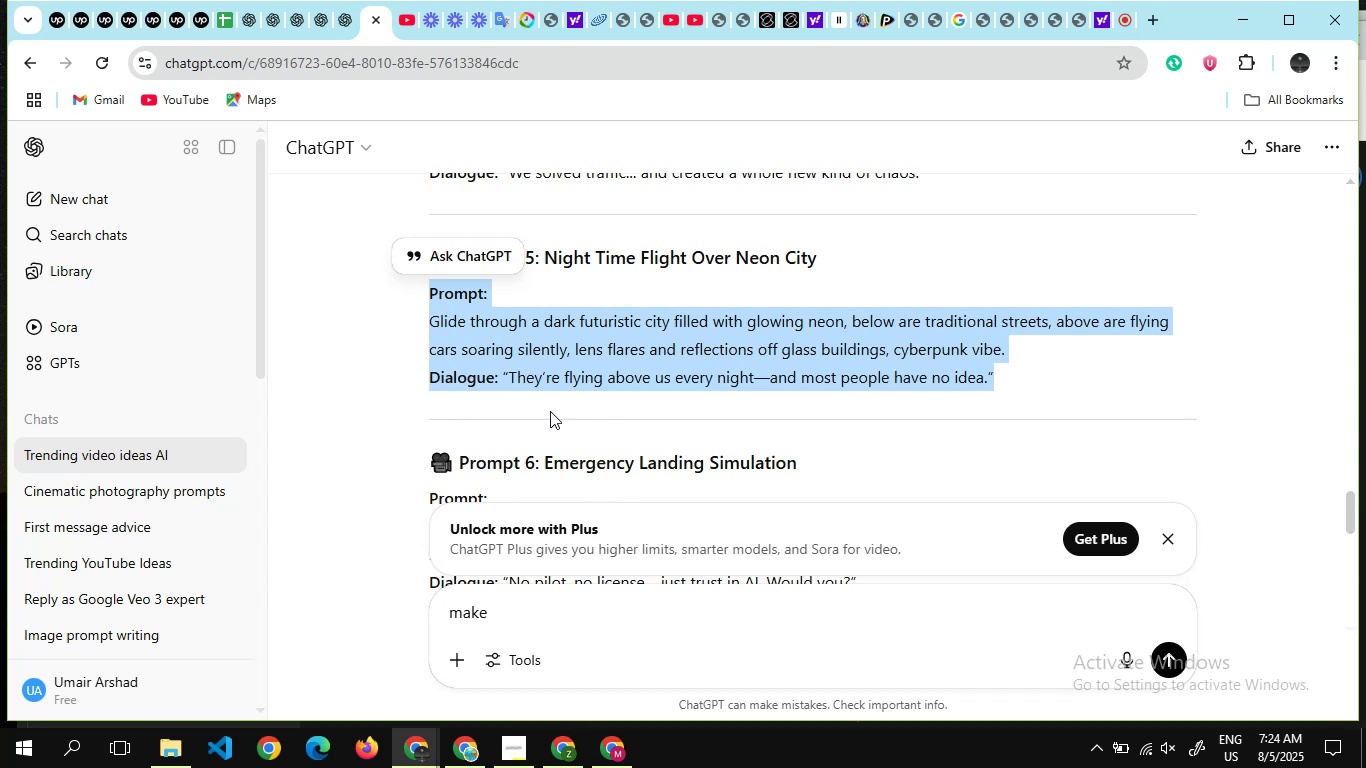 
scroll: coordinate [698, 504], scroll_direction: none, amount: 0.0
 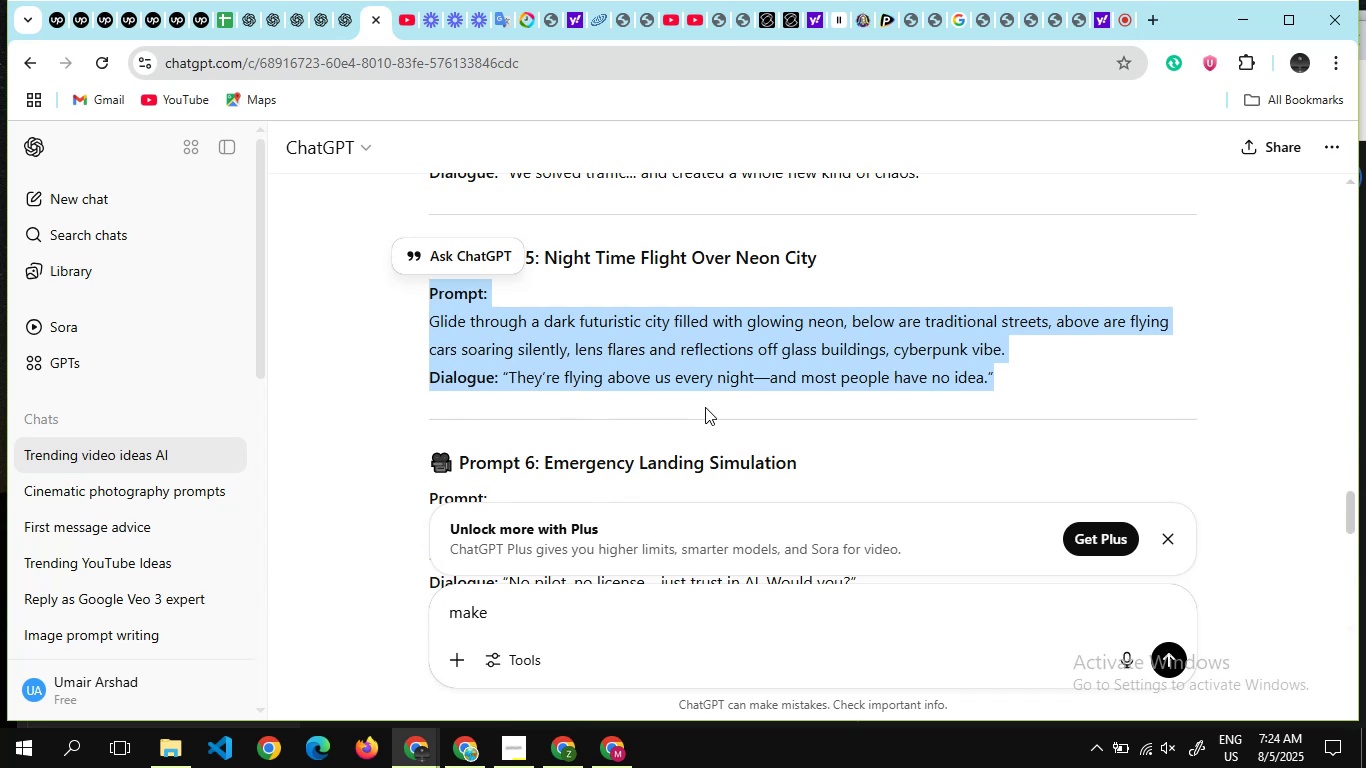 
scroll: coordinate [705, 407], scroll_direction: down, amount: 2.0
 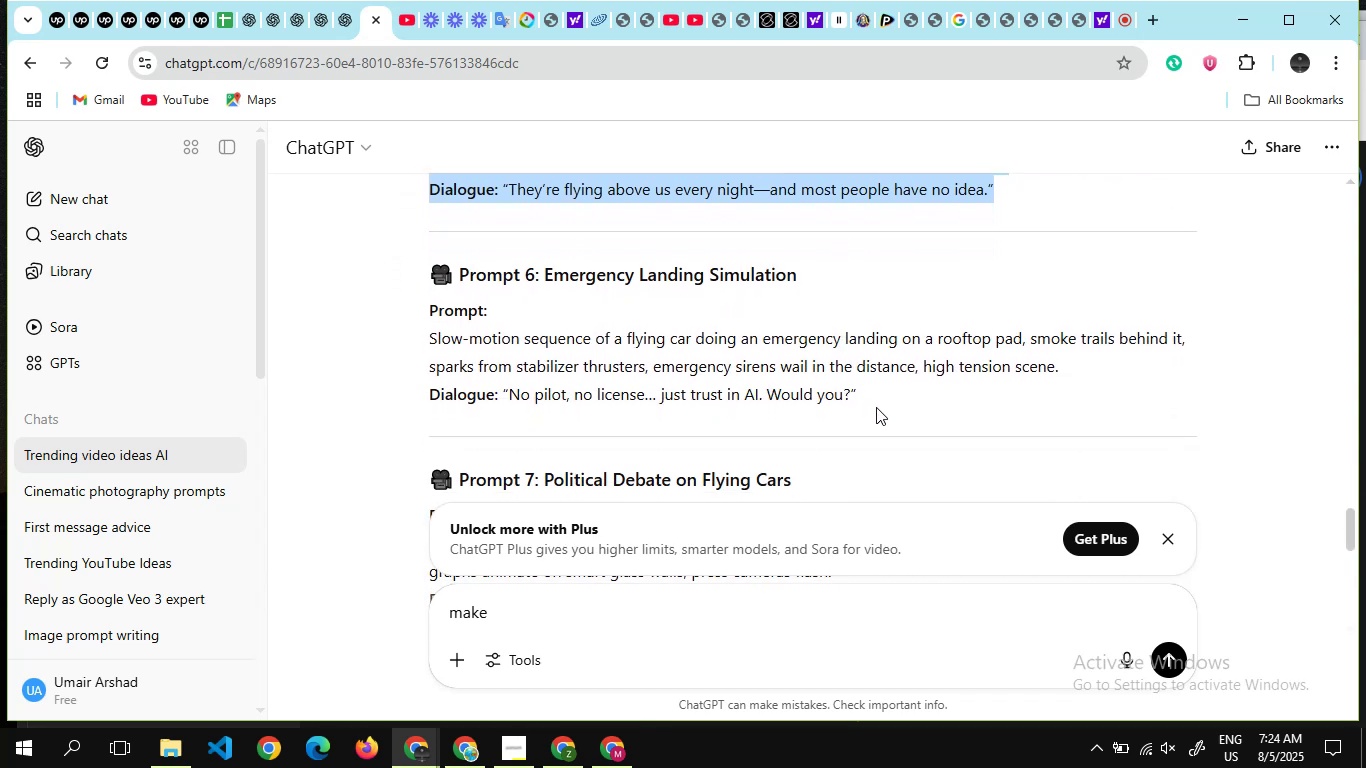 
left_click_drag(start_coordinate=[876, 407], to_coordinate=[421, 317])
 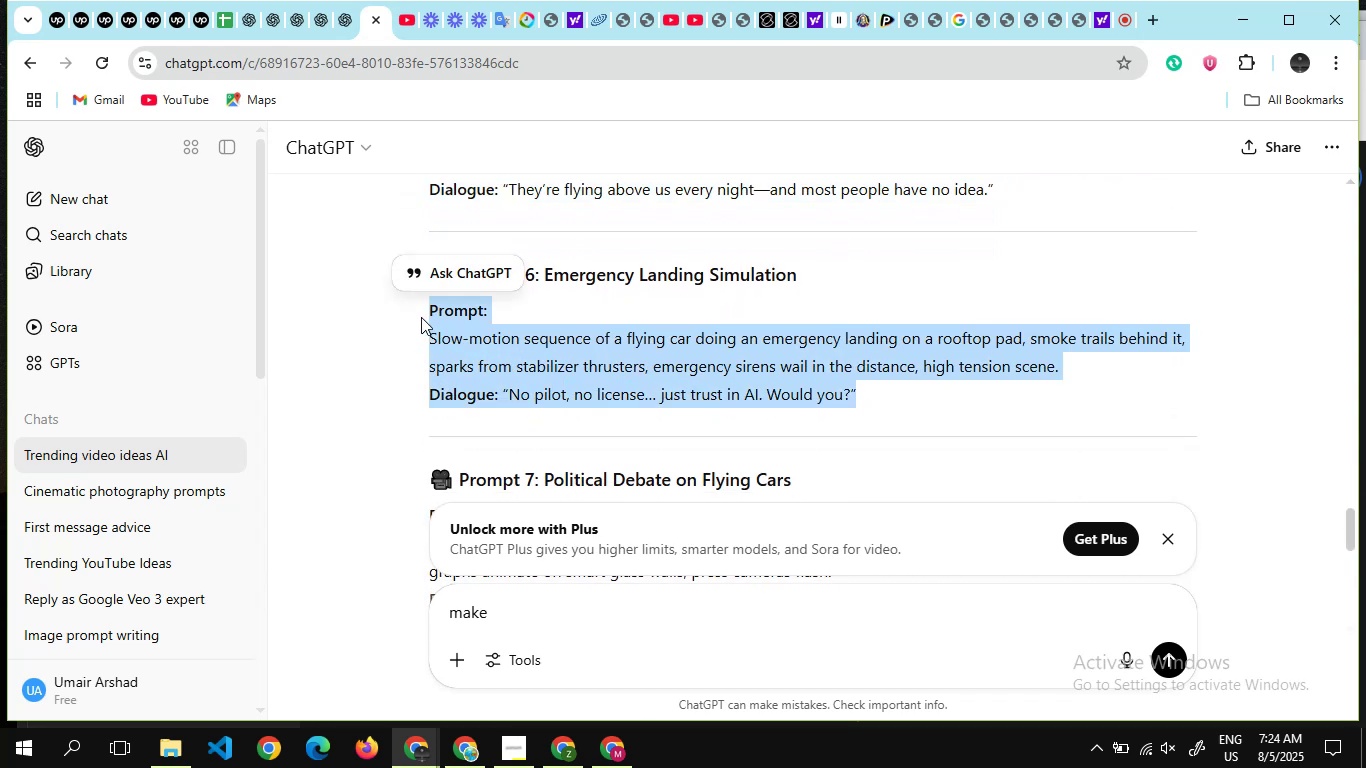 
key(Control+C)
 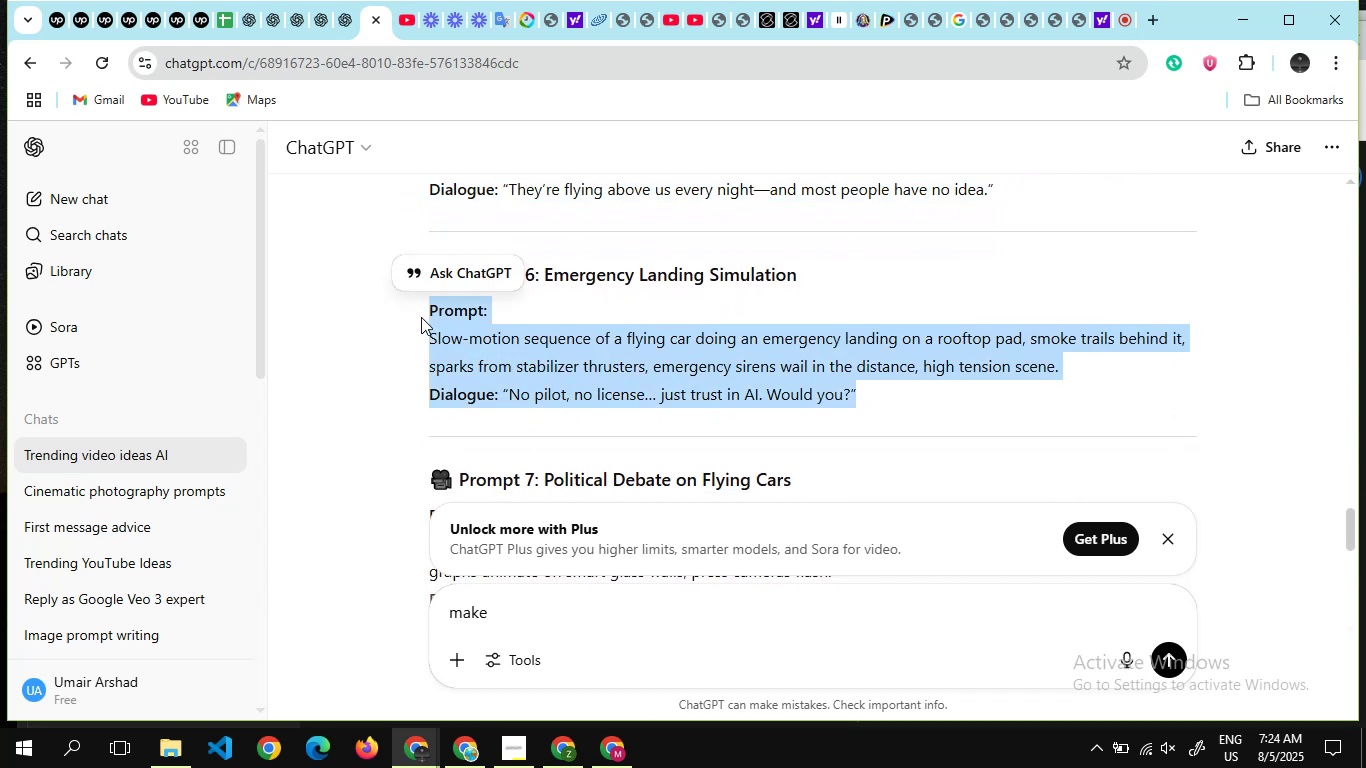 
key(Alt+Tab)
 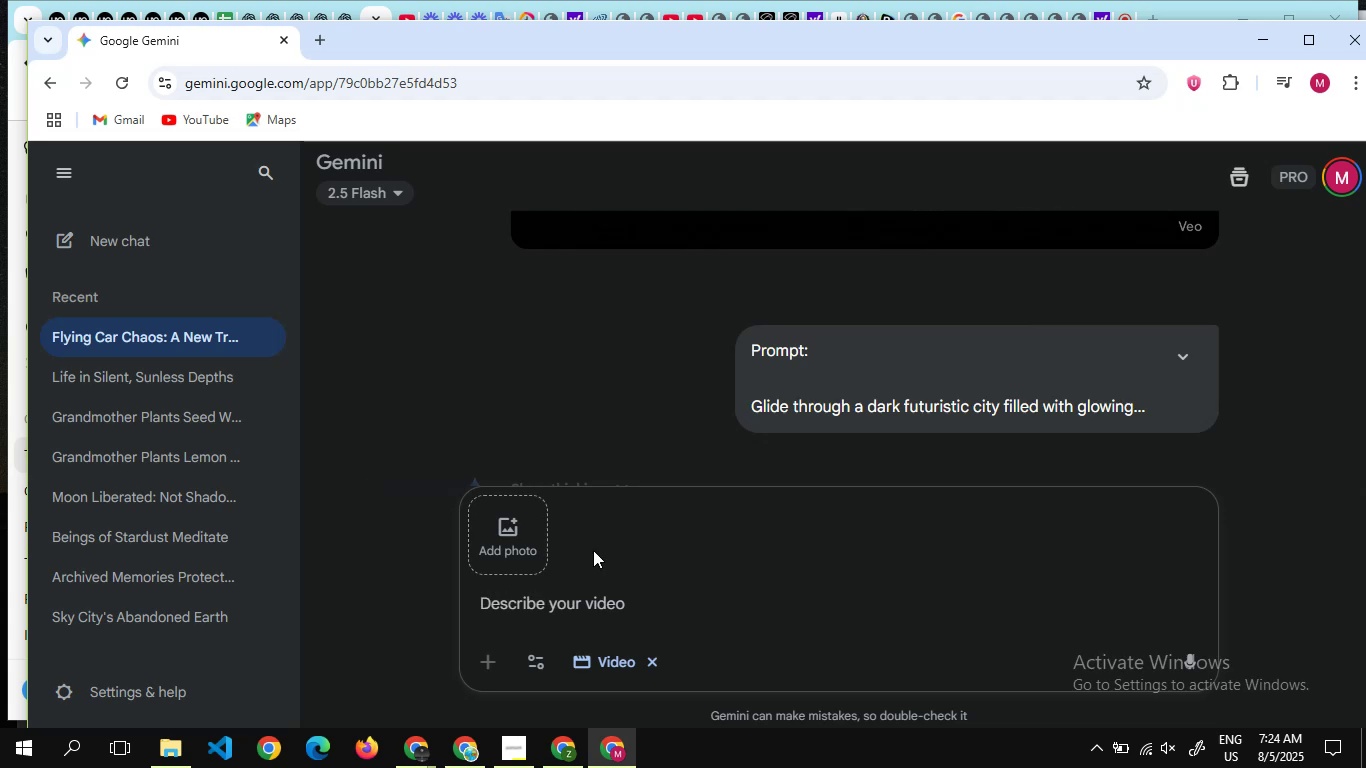 
left_click([598, 598])
 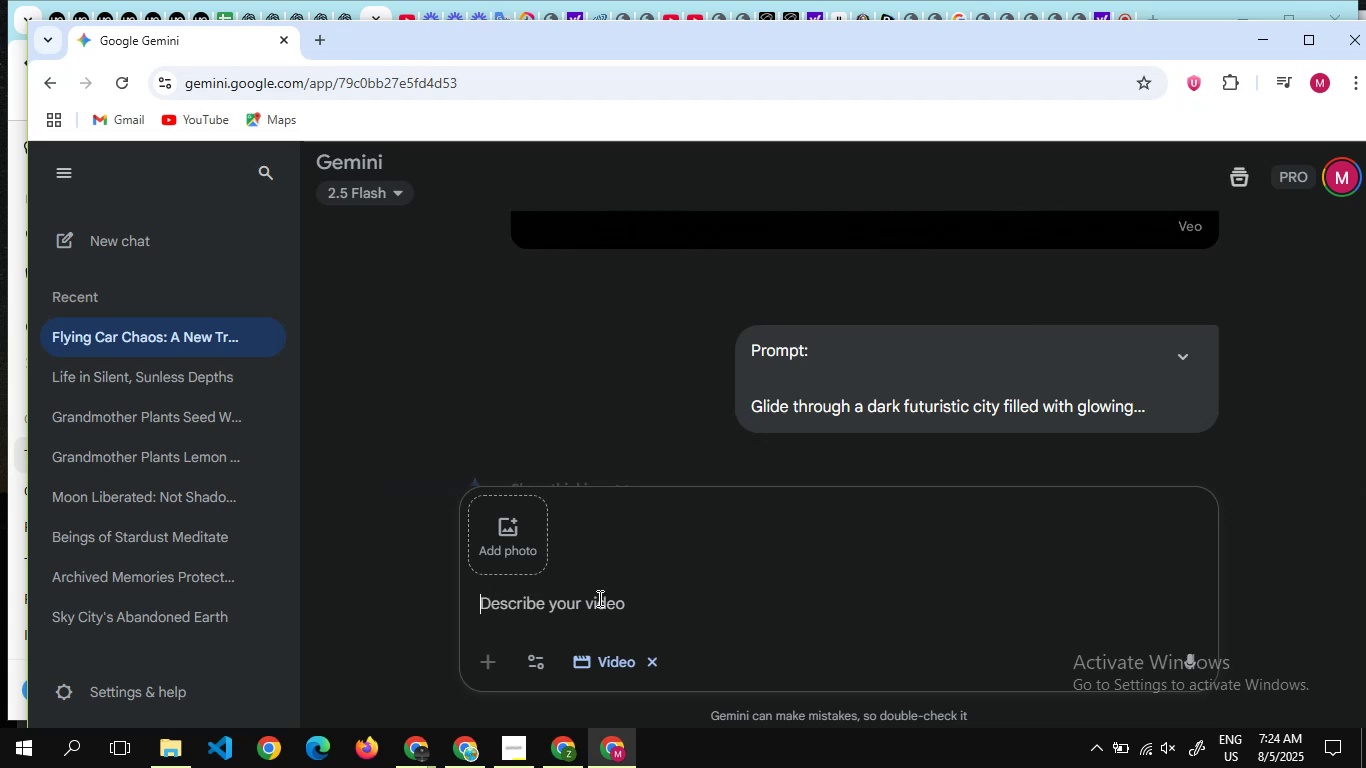 
key(Control+V)
 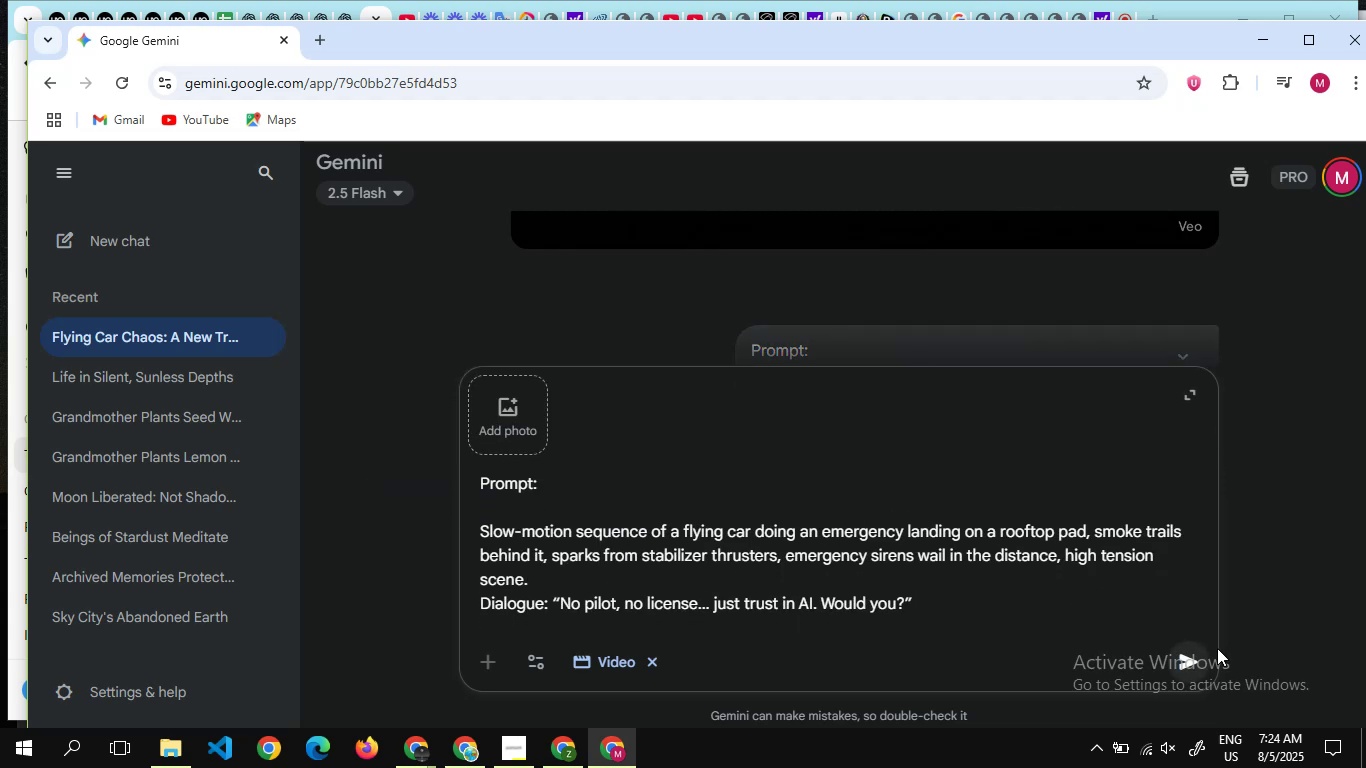 
left_click([1187, 664])
 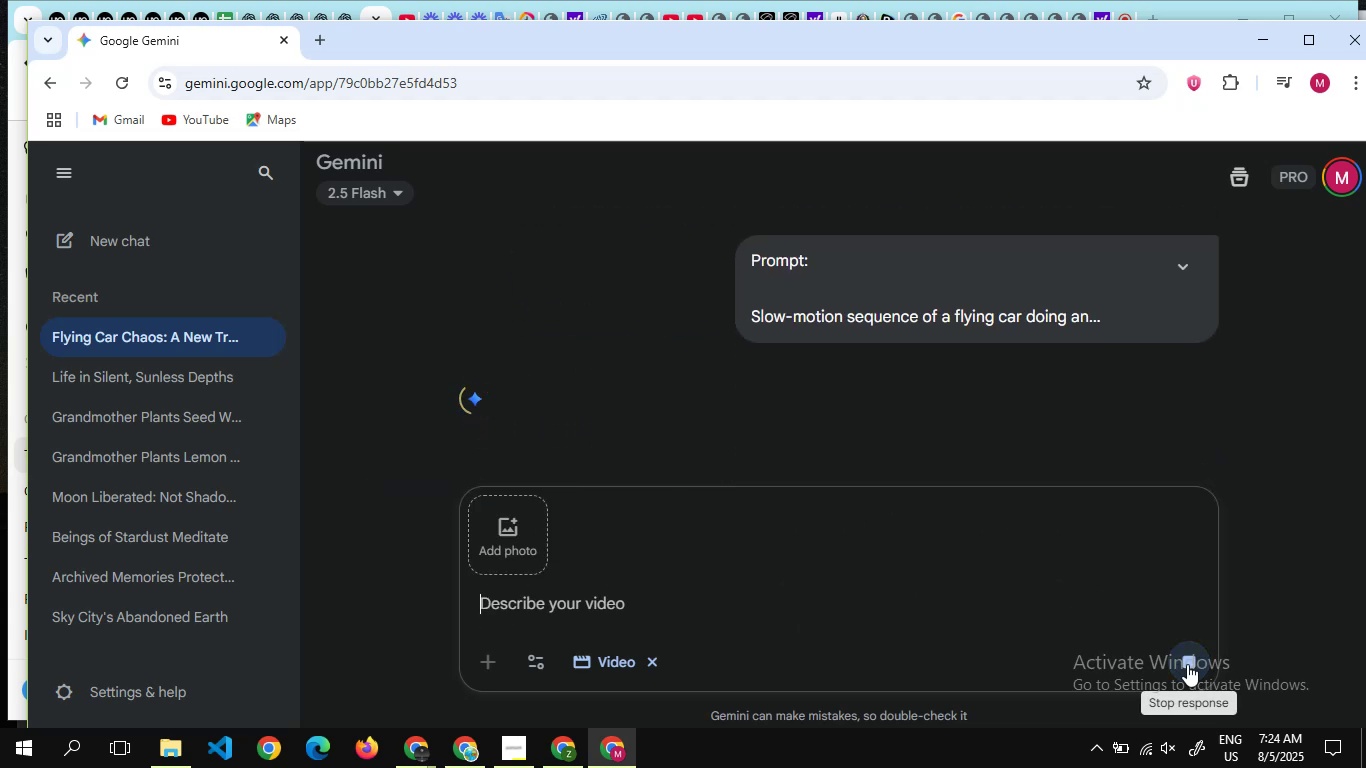 
wait(8.55)
 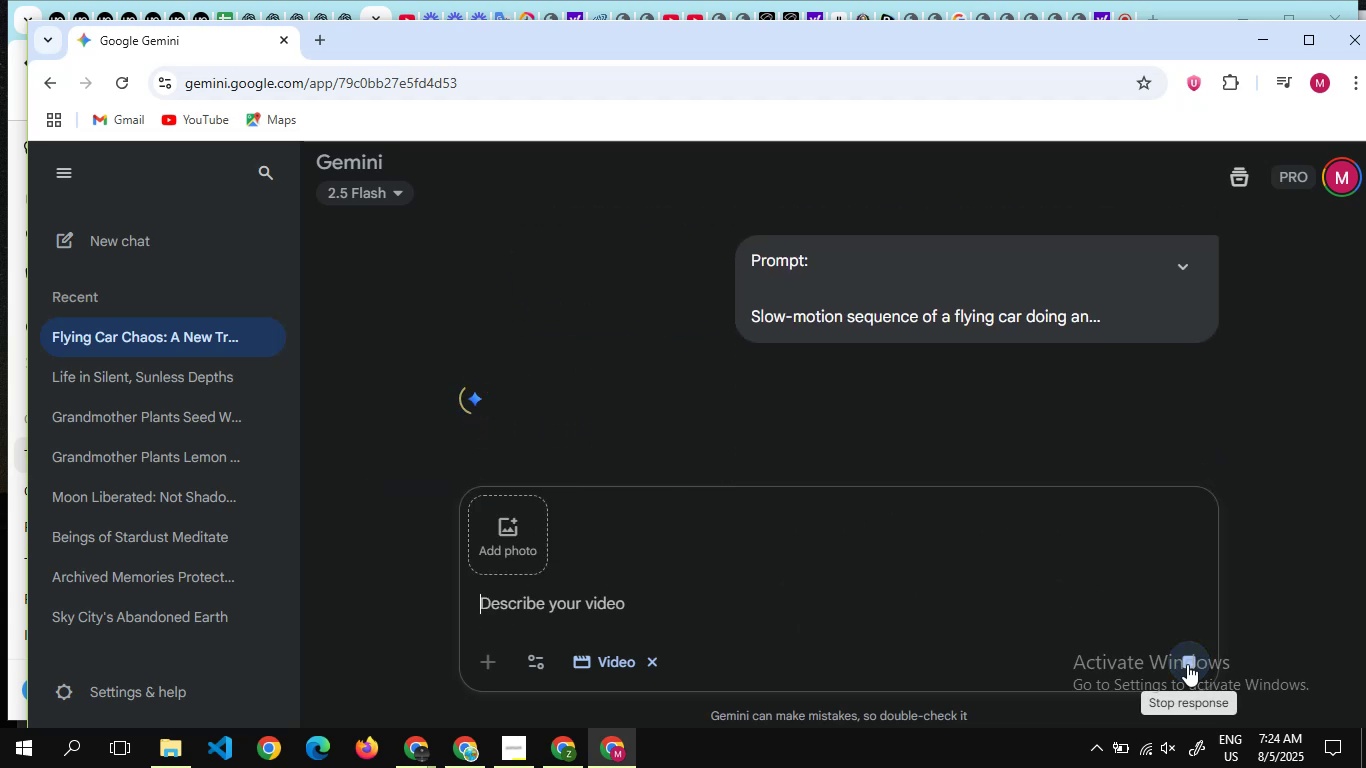 
scroll: coordinate [1070, 443], scroll_direction: up, amount: 3.0
 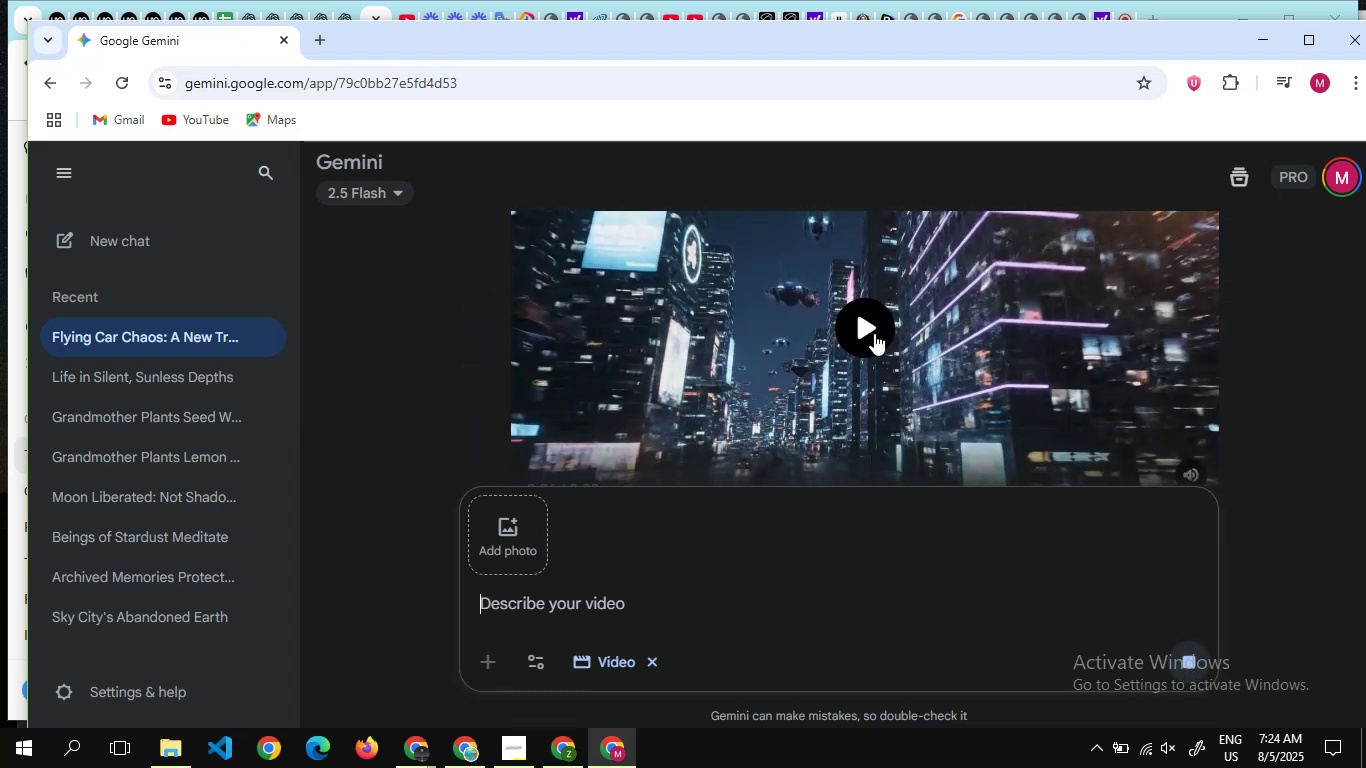 
left_click([874, 333])
 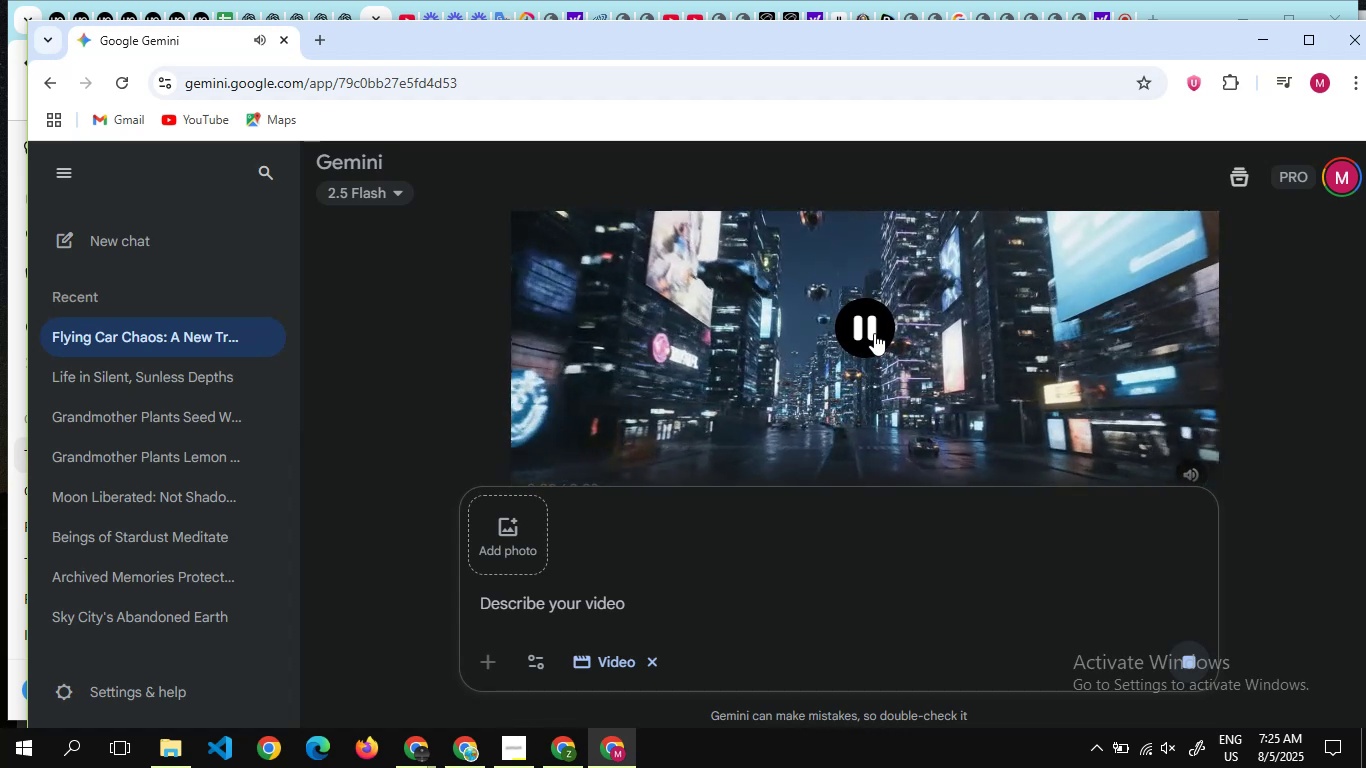 
wait(18.67)
 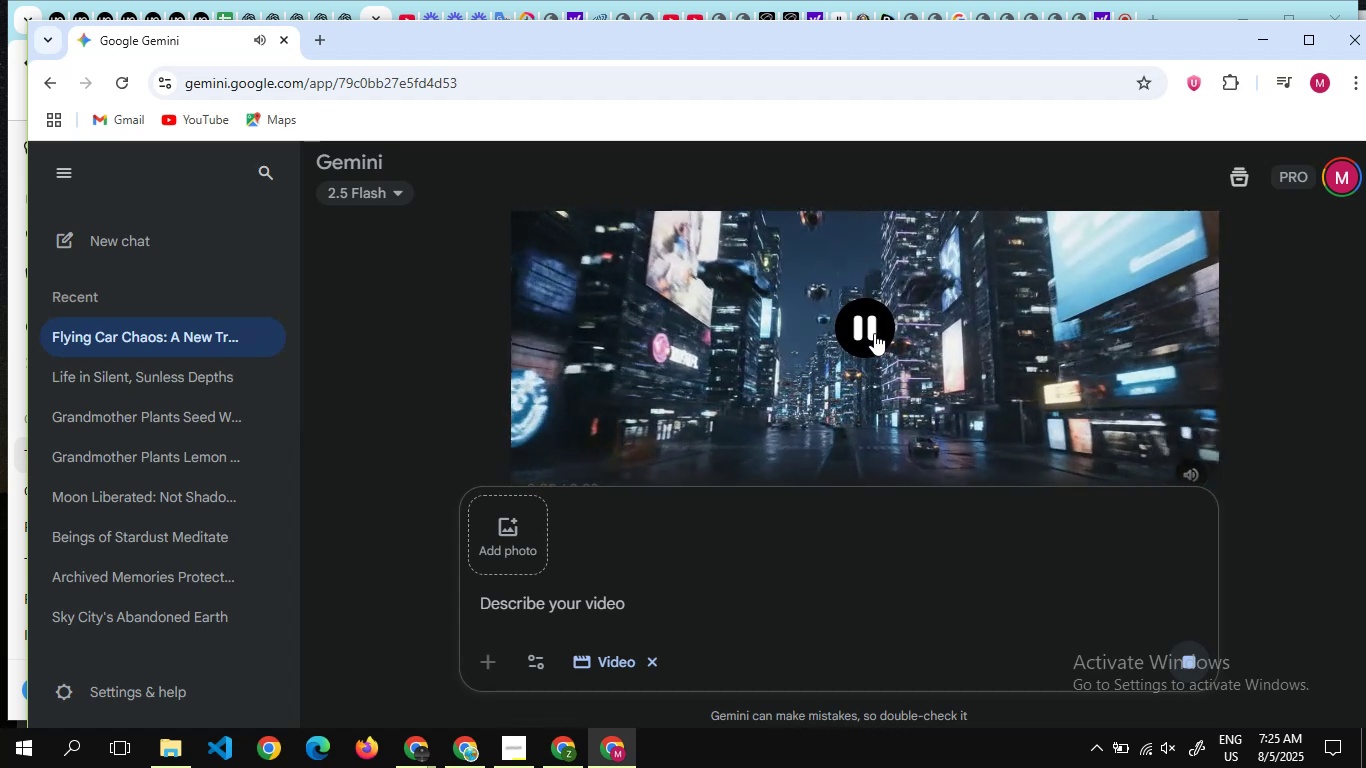 
scroll: coordinate [938, 351], scroll_direction: down, amount: 17.0
 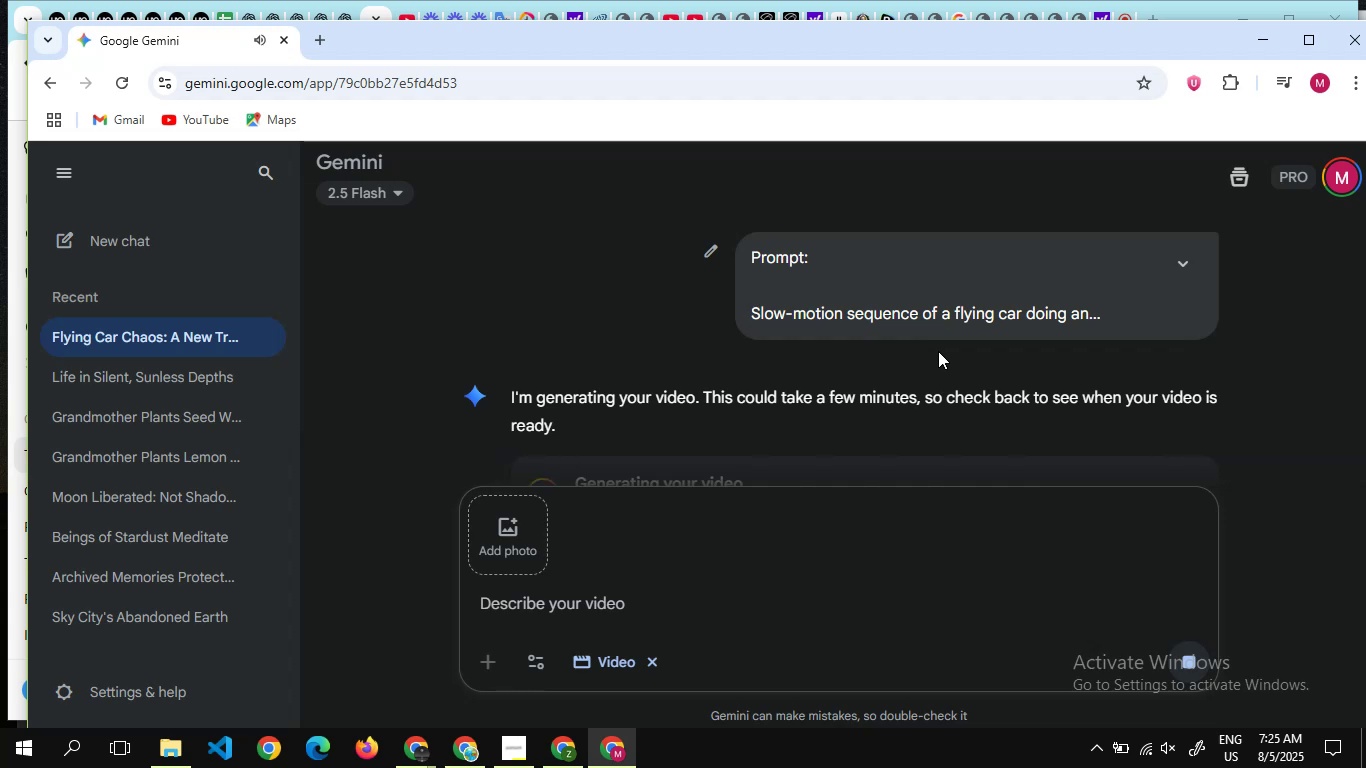 
wait(19.29)
 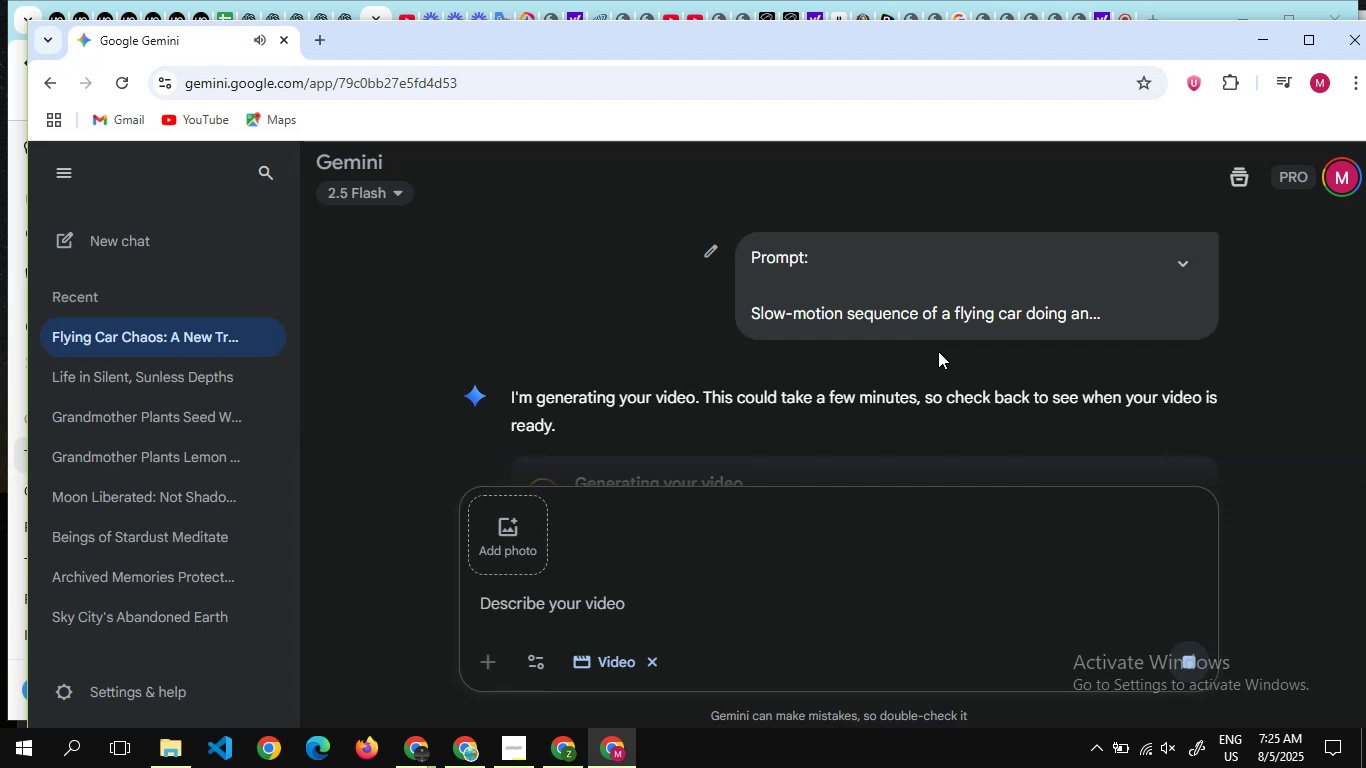 
scroll: coordinate [682, 413], scroll_direction: down, amount: 3.0
 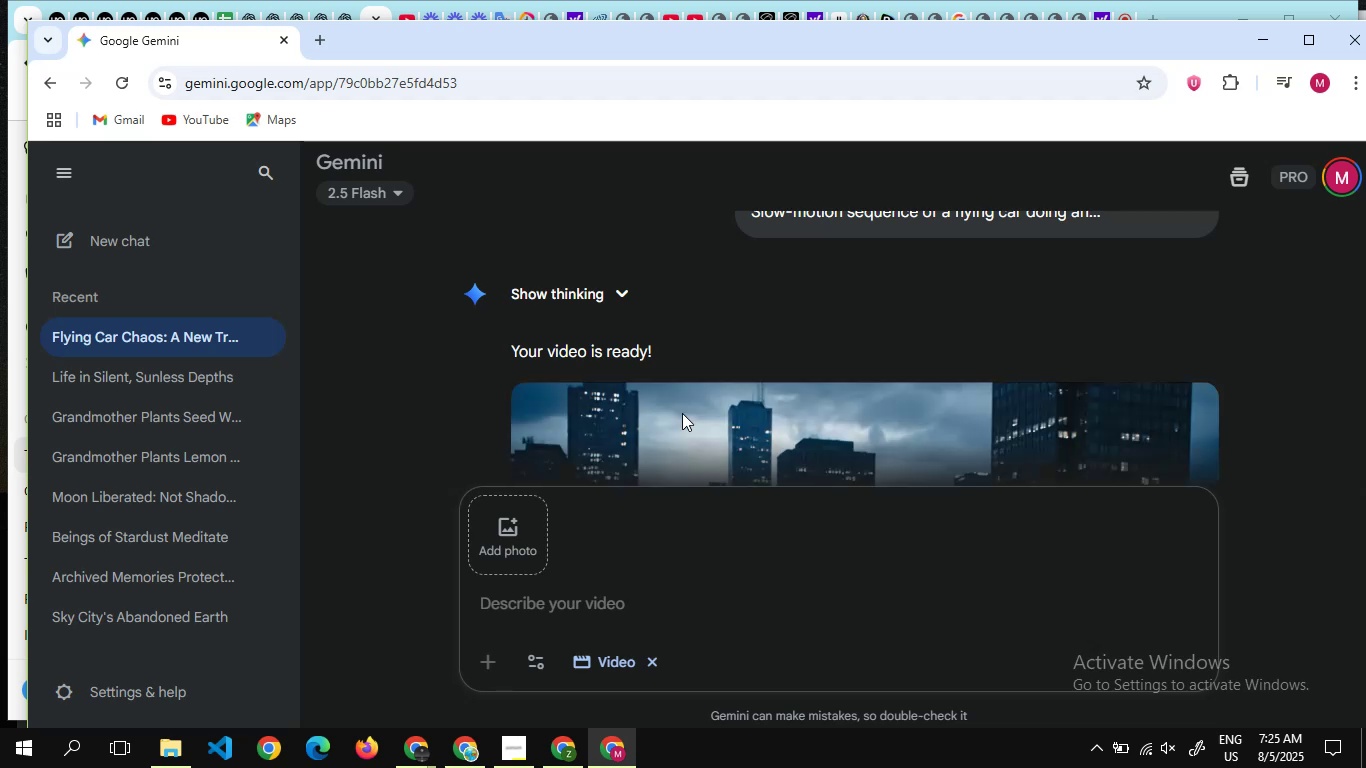 
wait(16.11)
 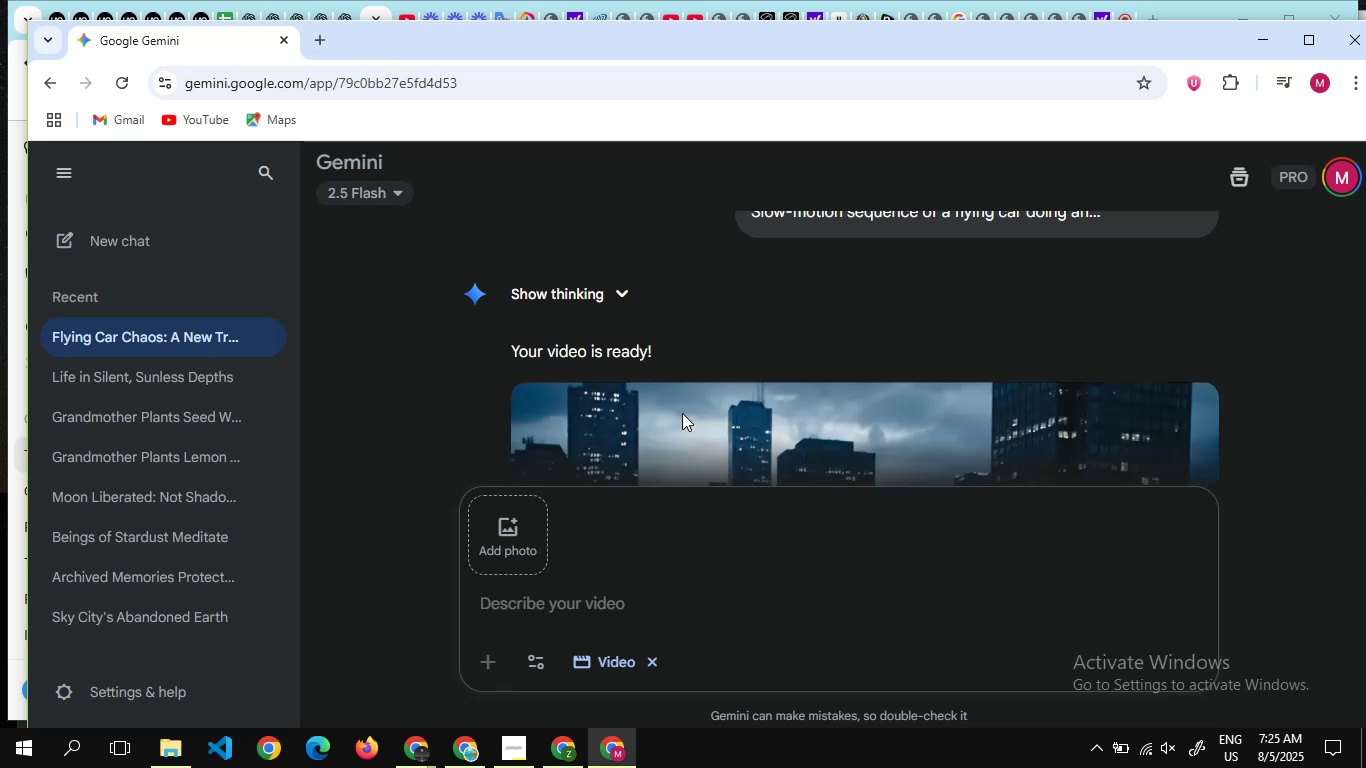 
scroll: coordinate [767, 368], scroll_direction: down, amount: 6.0
 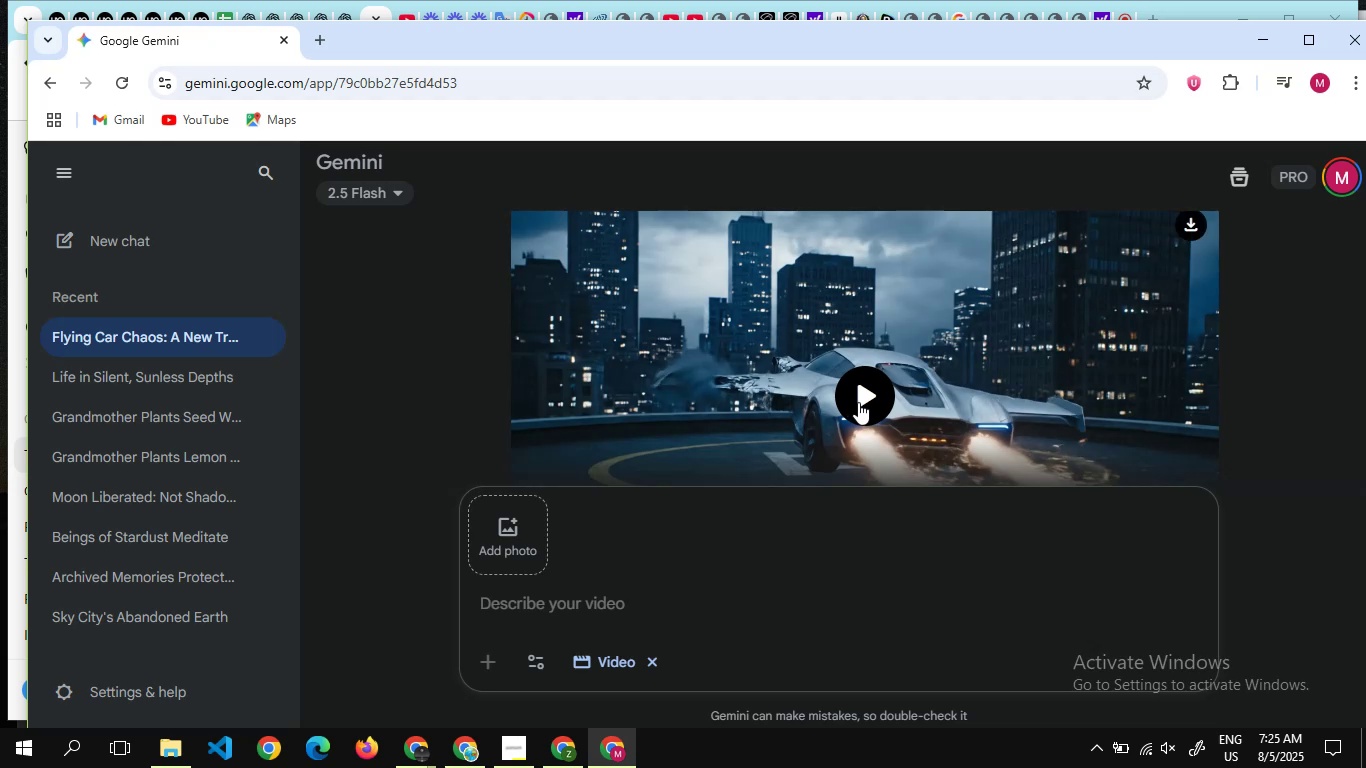 
left_click([858, 402])
 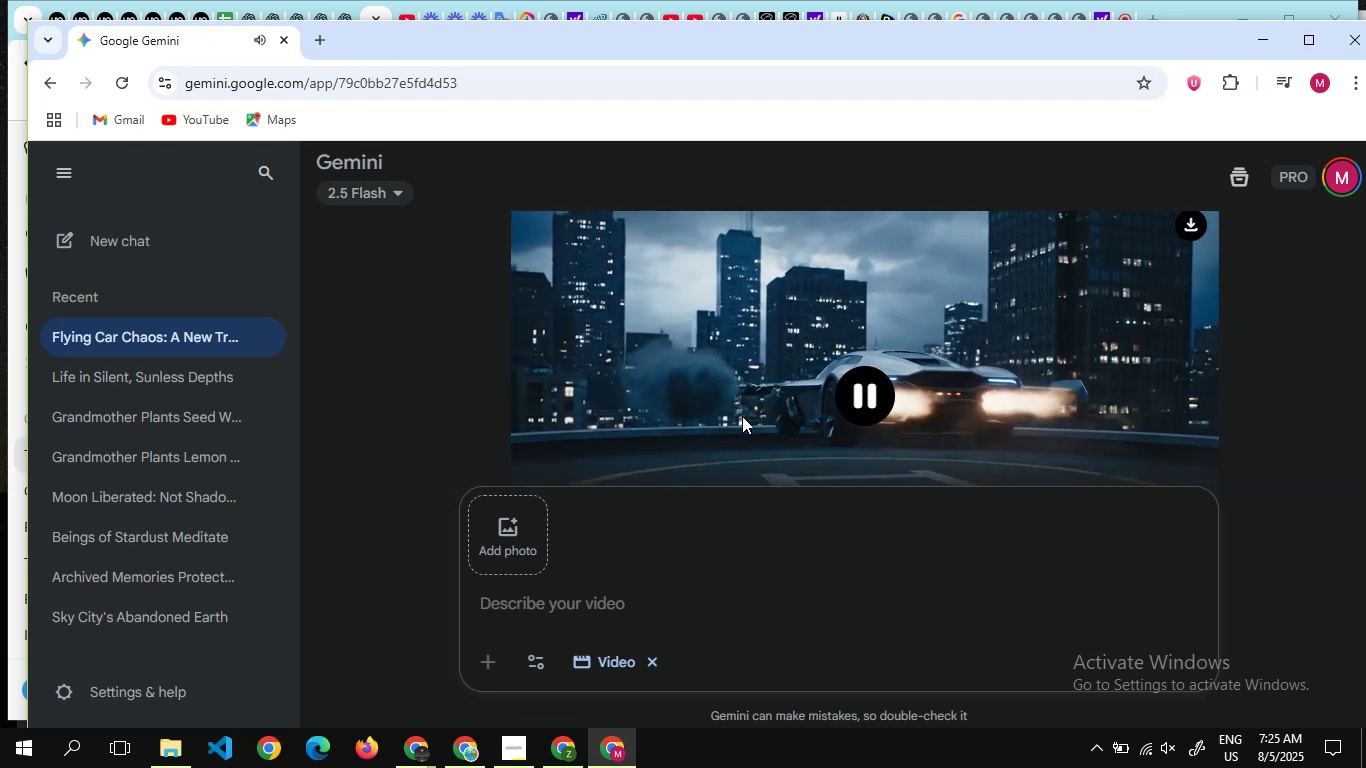 
scroll: coordinate [742, 417], scroll_direction: none, amount: 0.0
 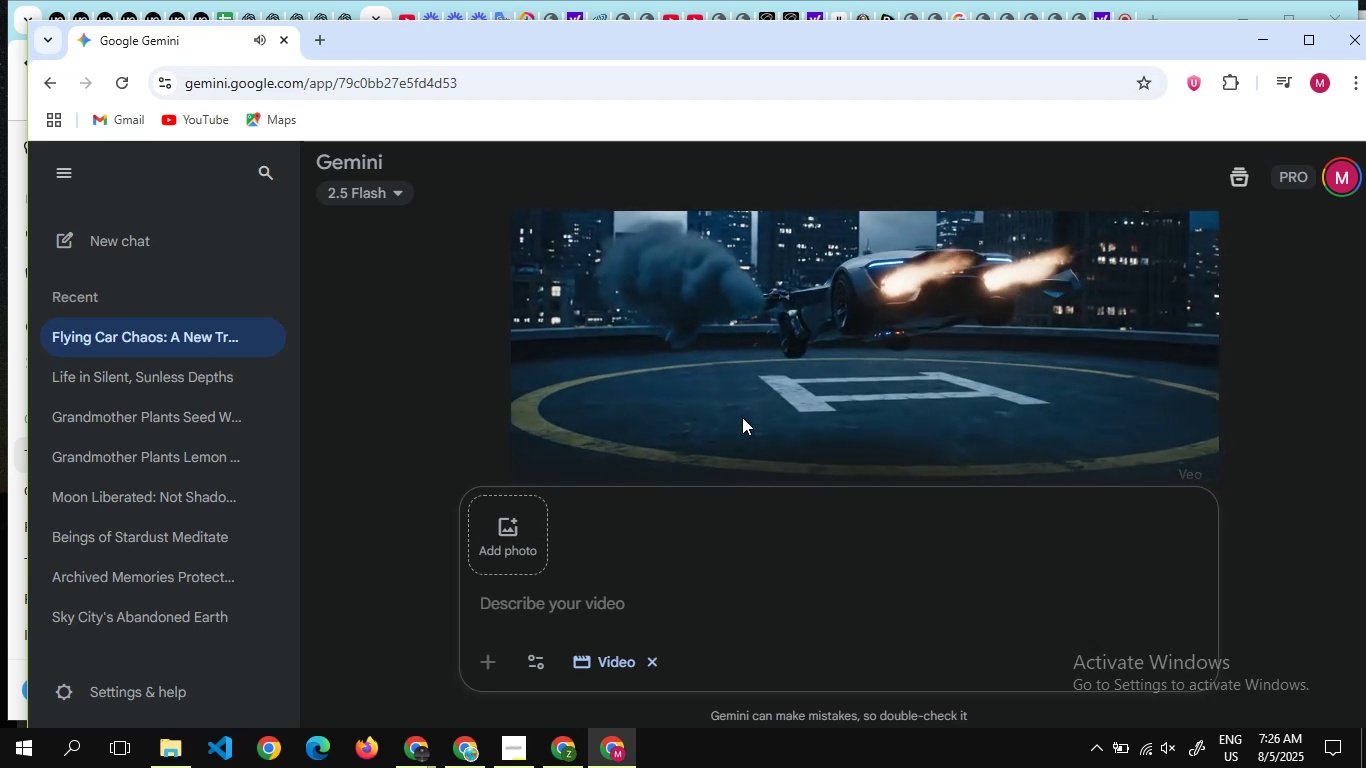 
wait(10.94)
 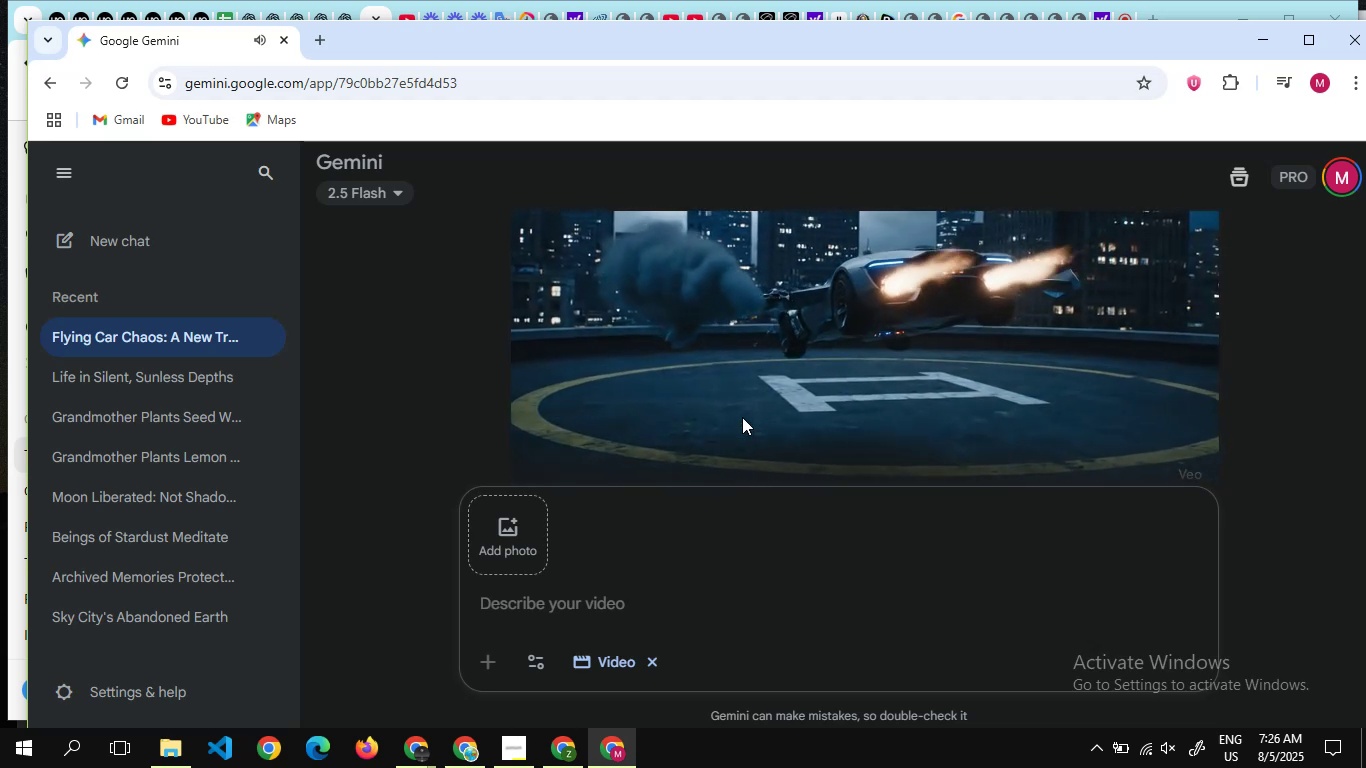 
scroll: coordinate [742, 417], scroll_direction: none, amount: 0.0
 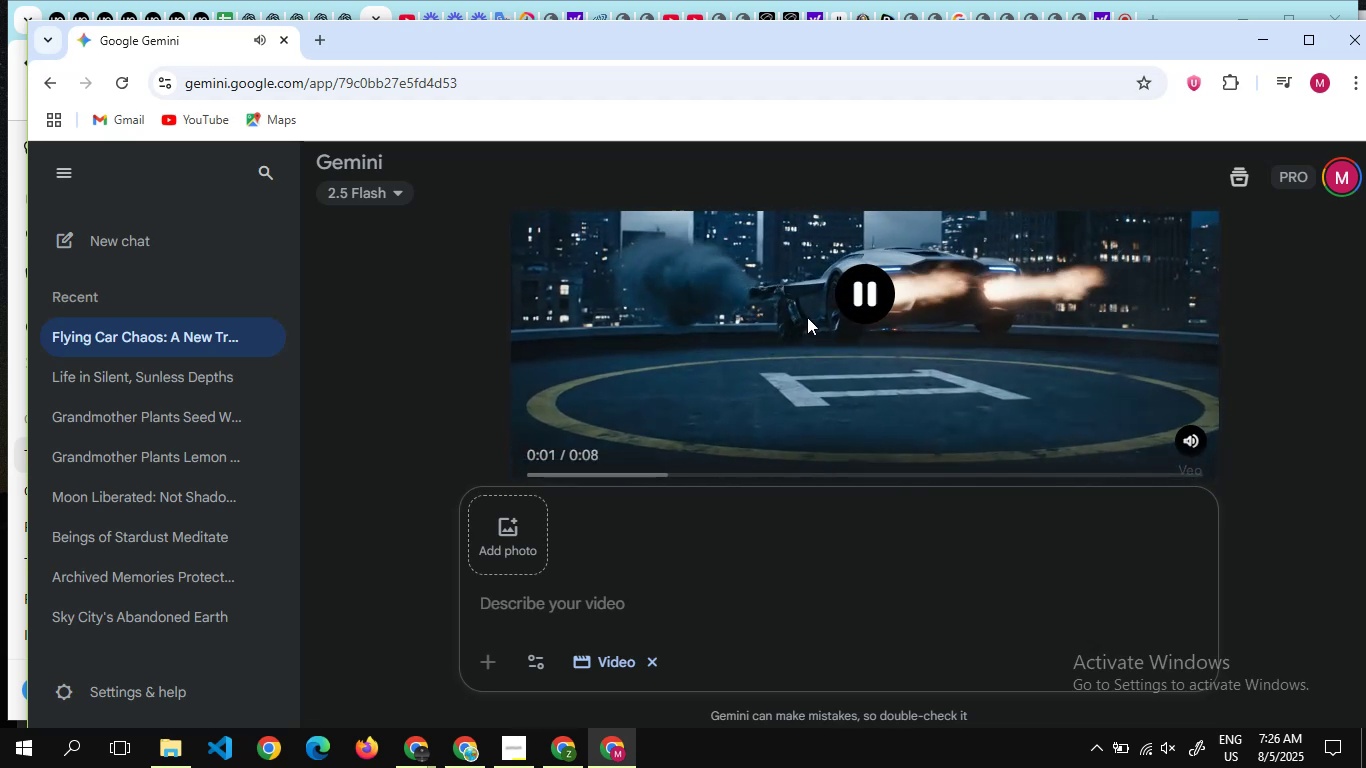 
left_click([843, 304])
 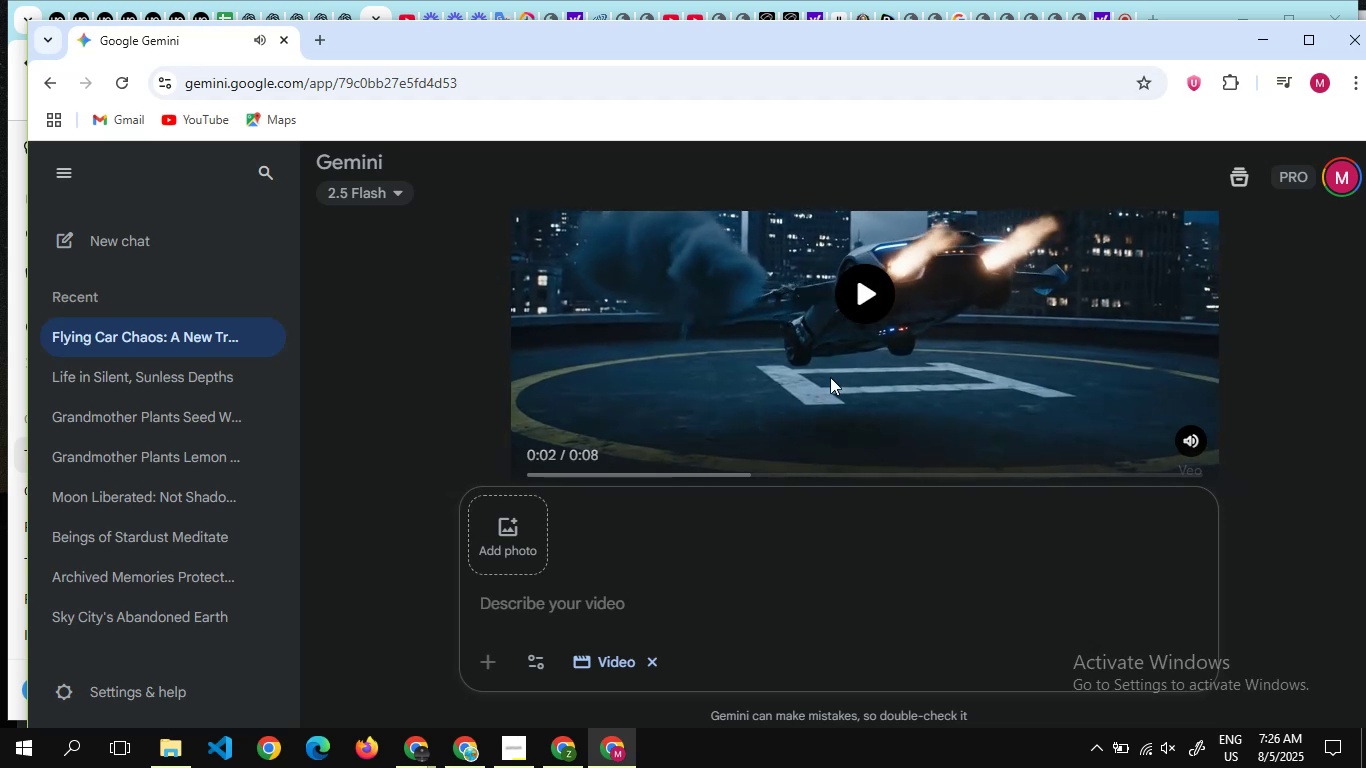 
scroll: coordinate [830, 379], scroll_direction: up, amount: 2.0
 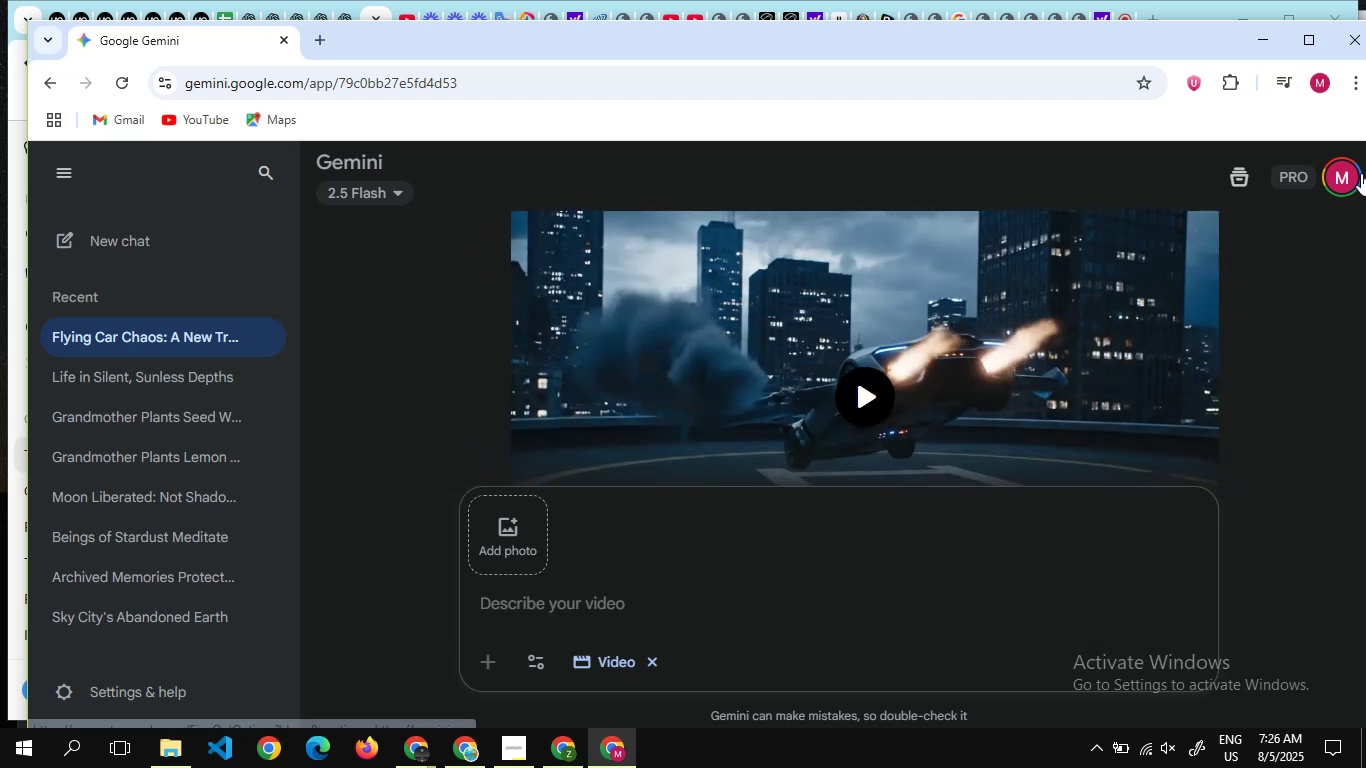 
left_click([1352, 176])
 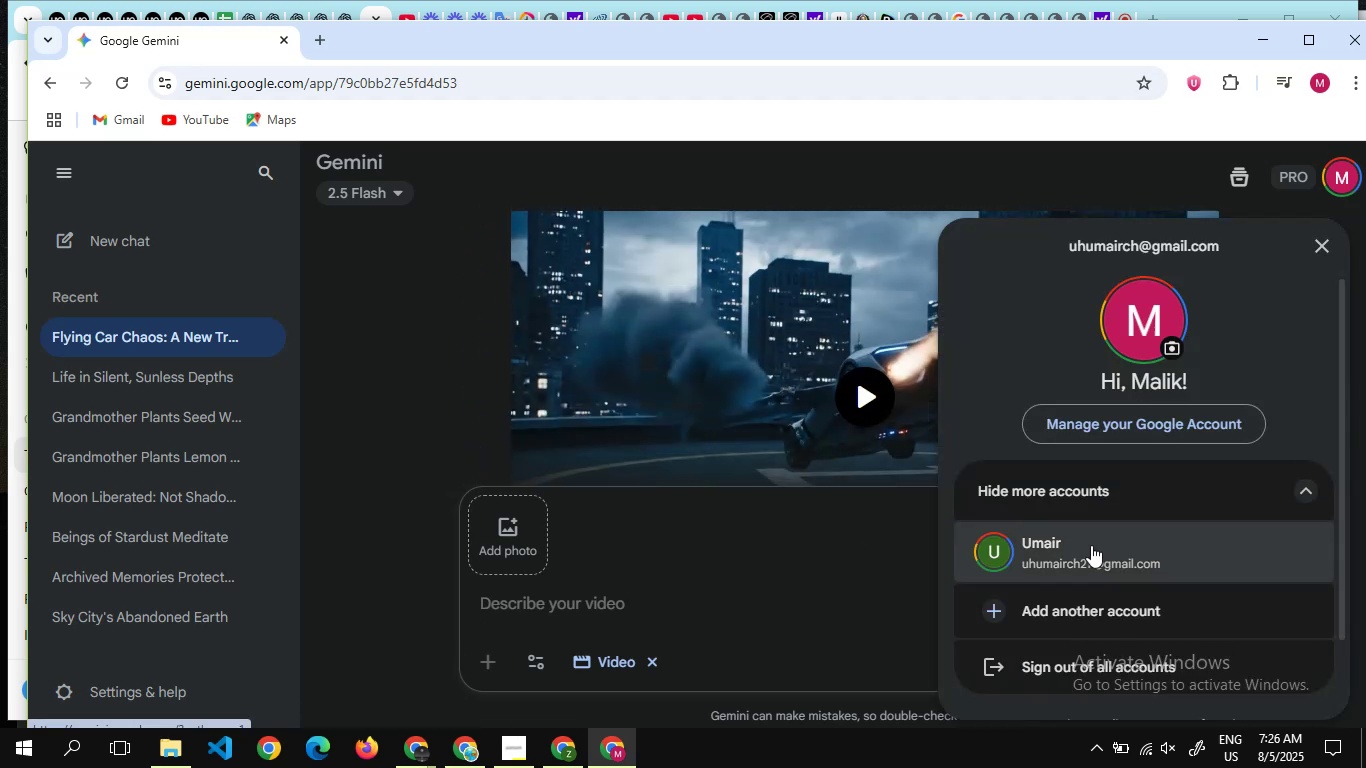 
left_click([1091, 545])
 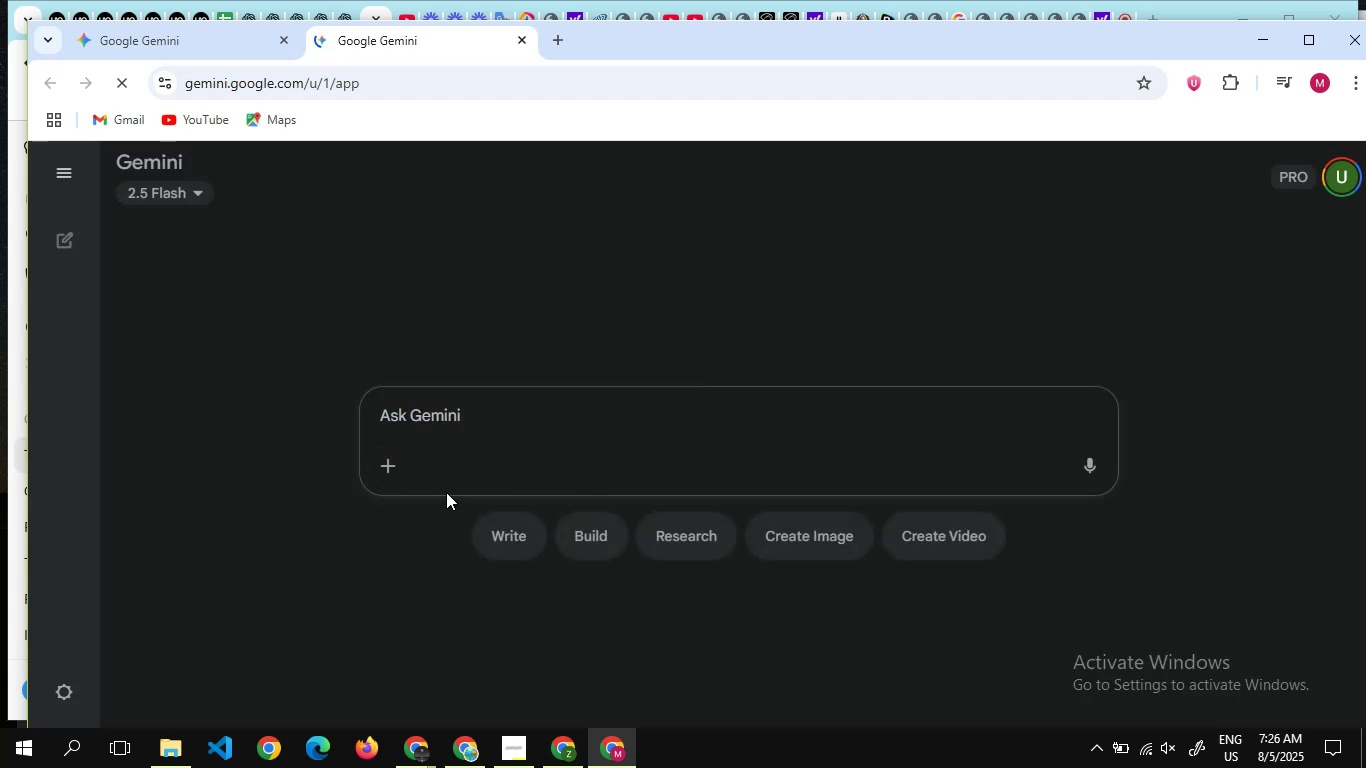 
wait(7.68)
 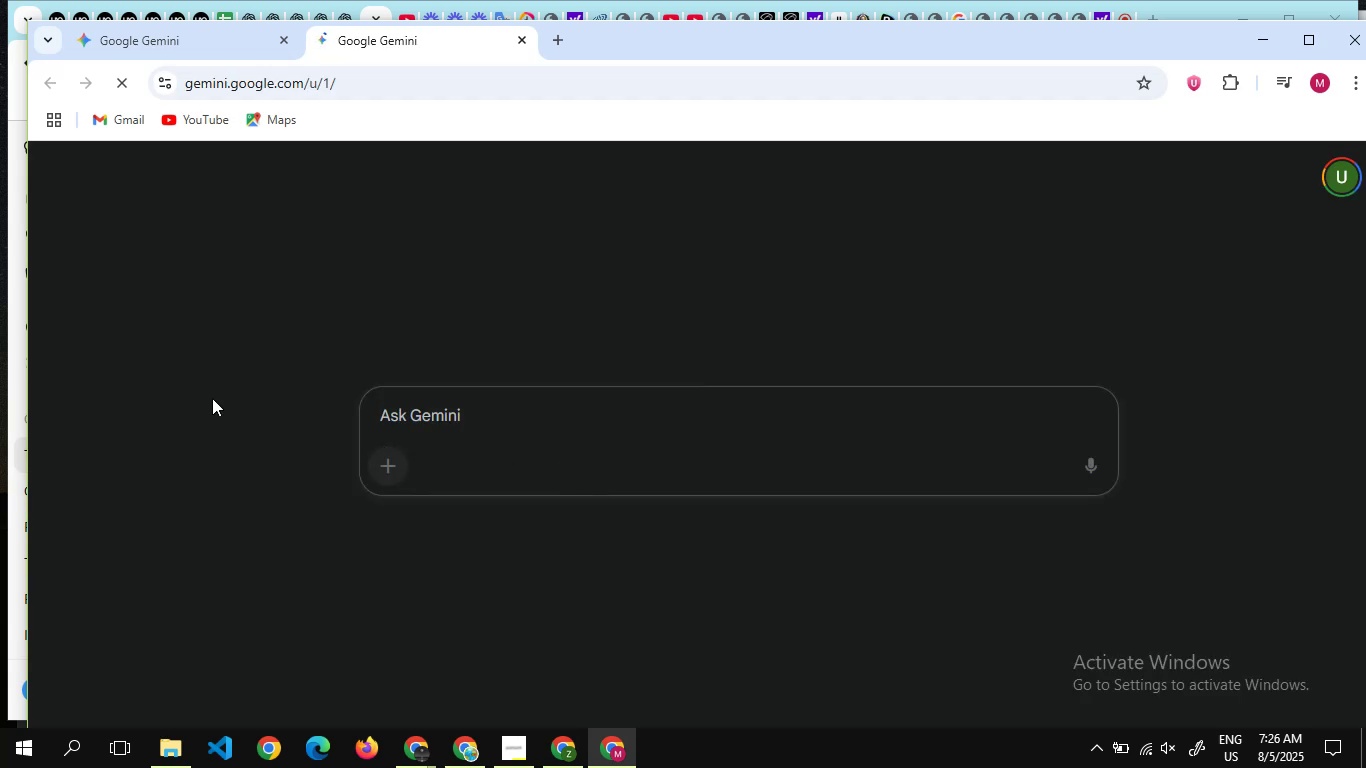 
left_click([966, 545])
 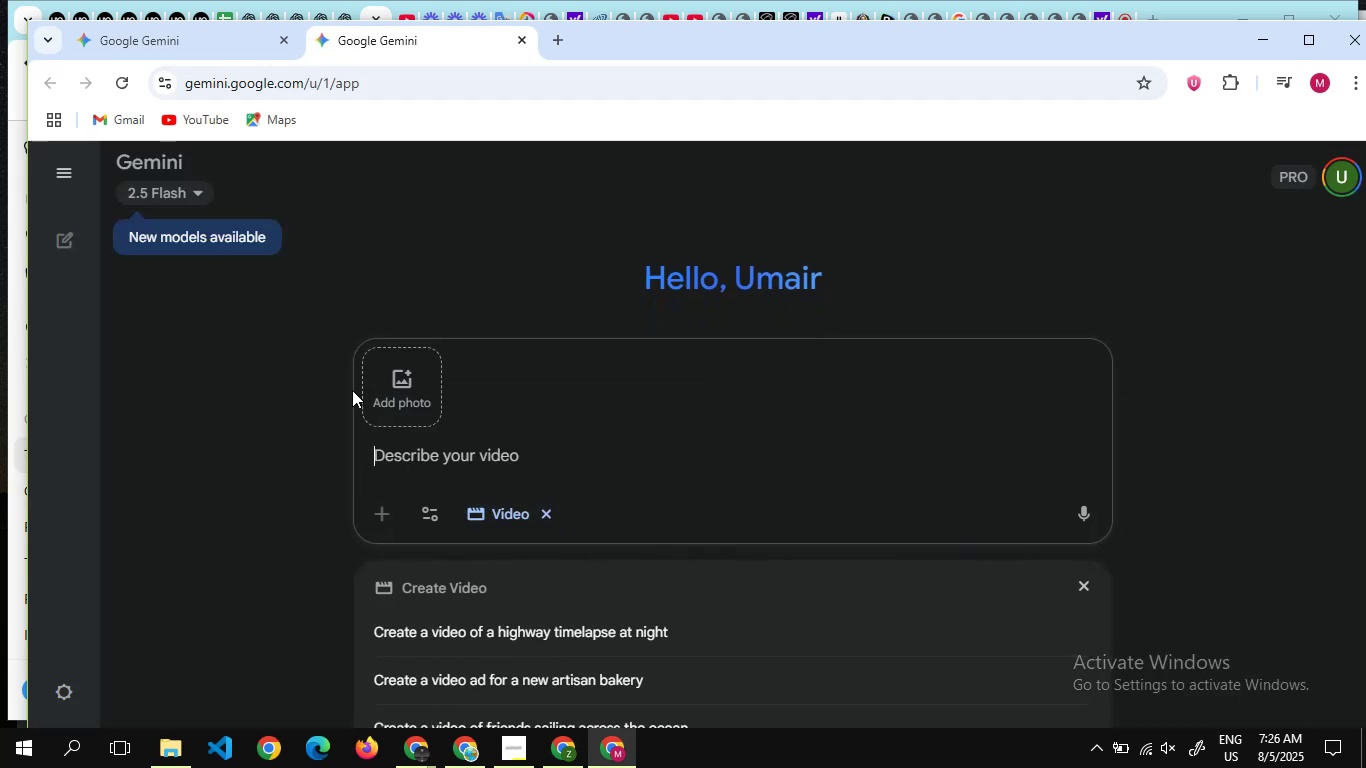 
key(Alt+Tab)
 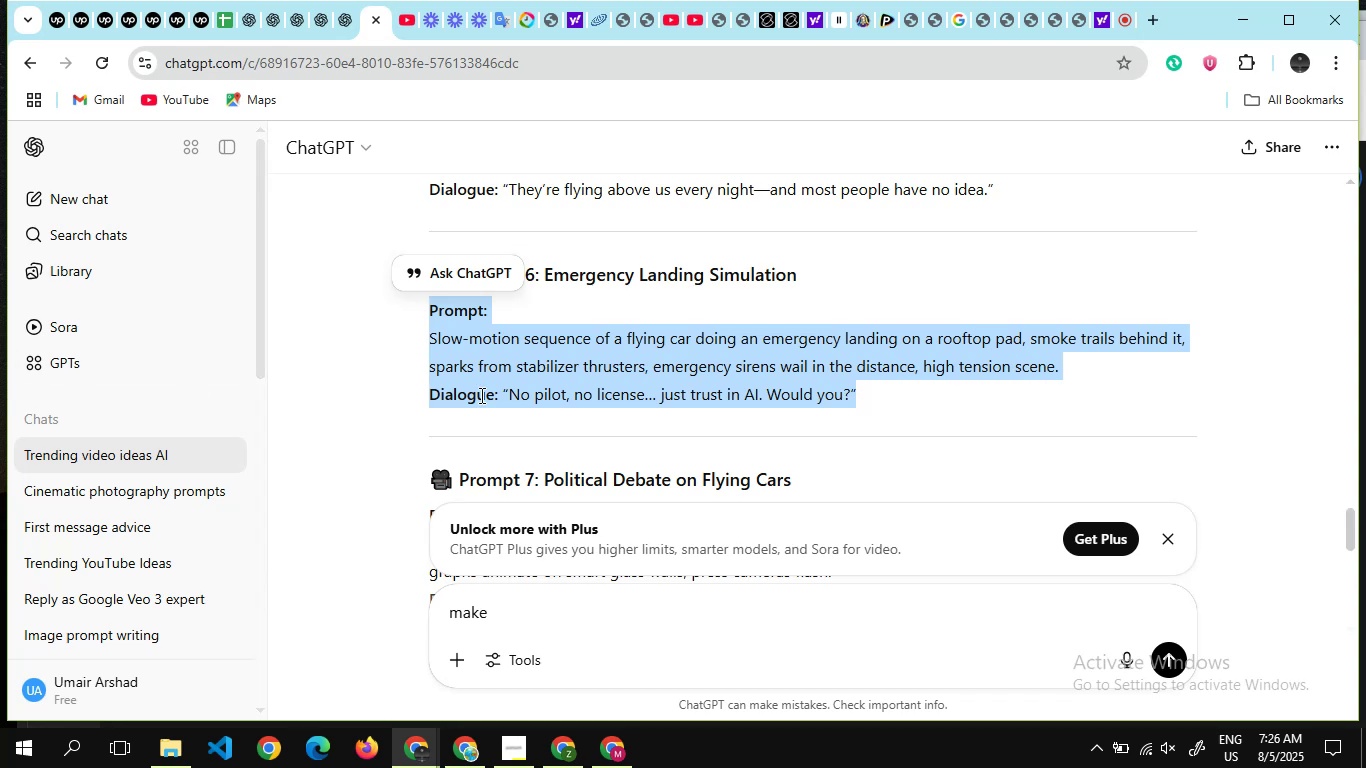 
scroll: coordinate [554, 431], scroll_direction: down, amount: 2.0
 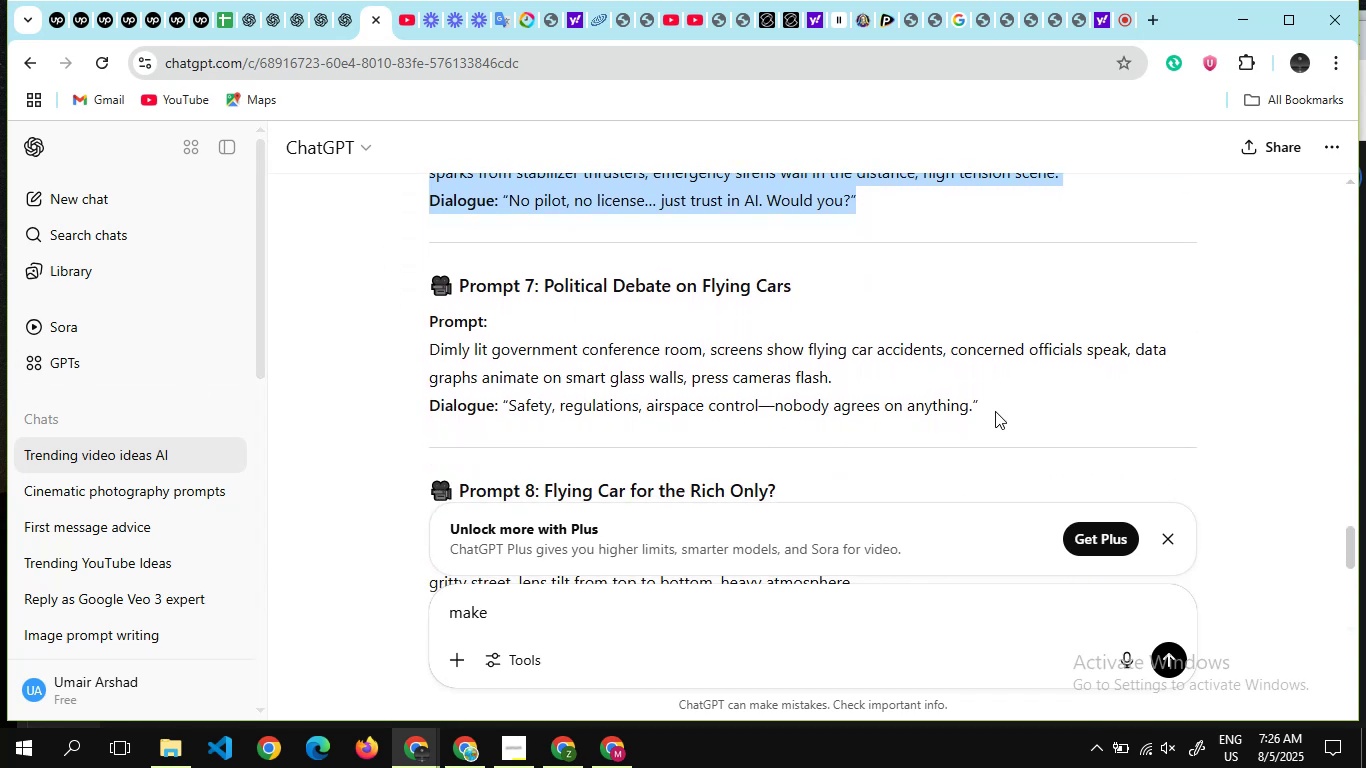 
left_click_drag(start_coordinate=[1001, 416], to_coordinate=[421, 316])
 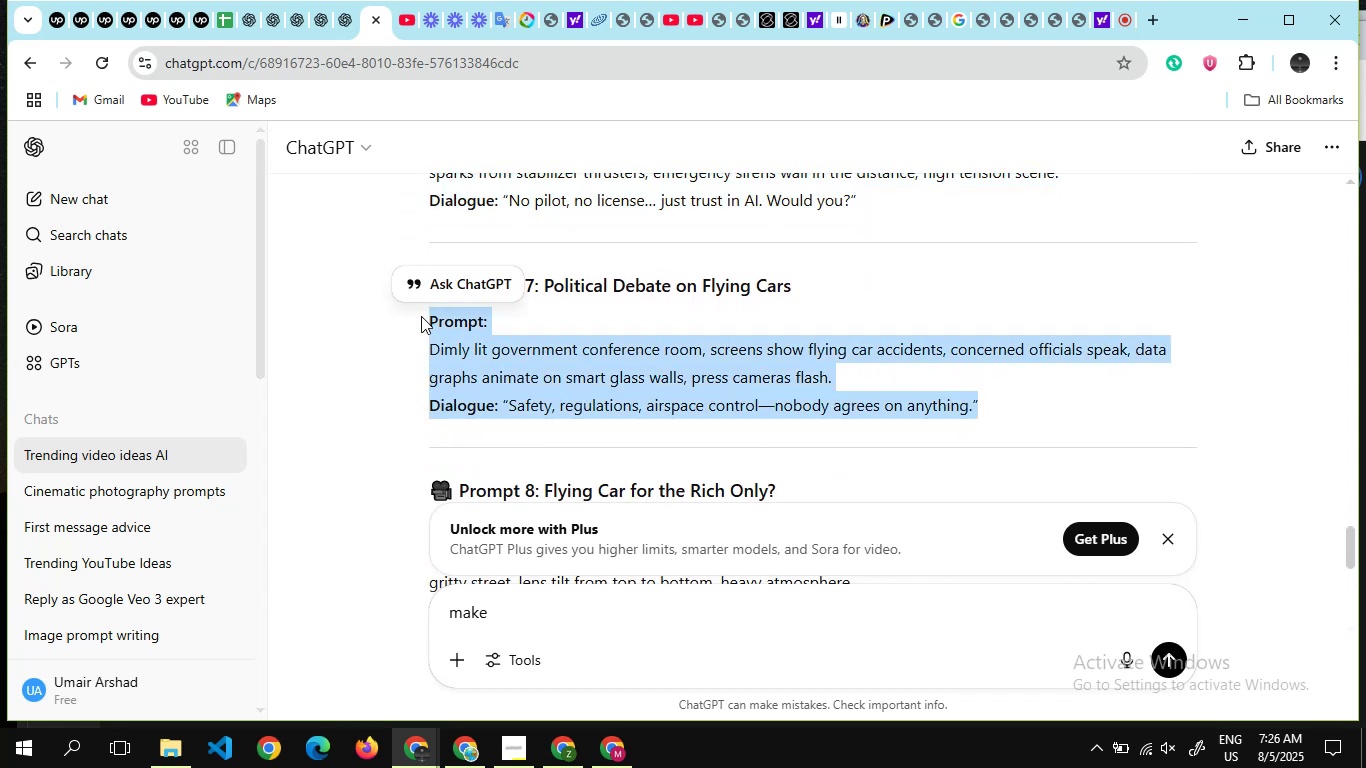 
key(Control+C)
 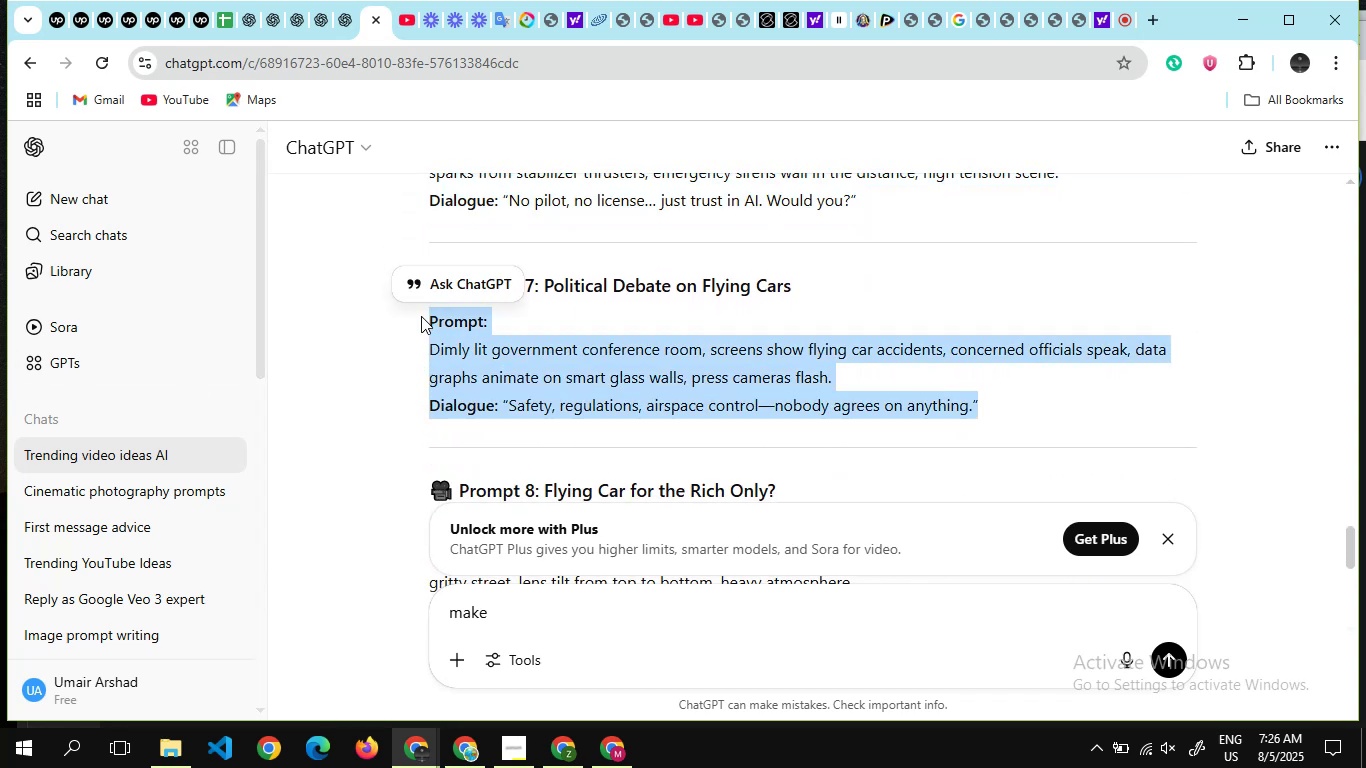 
key(Alt+Tab)
 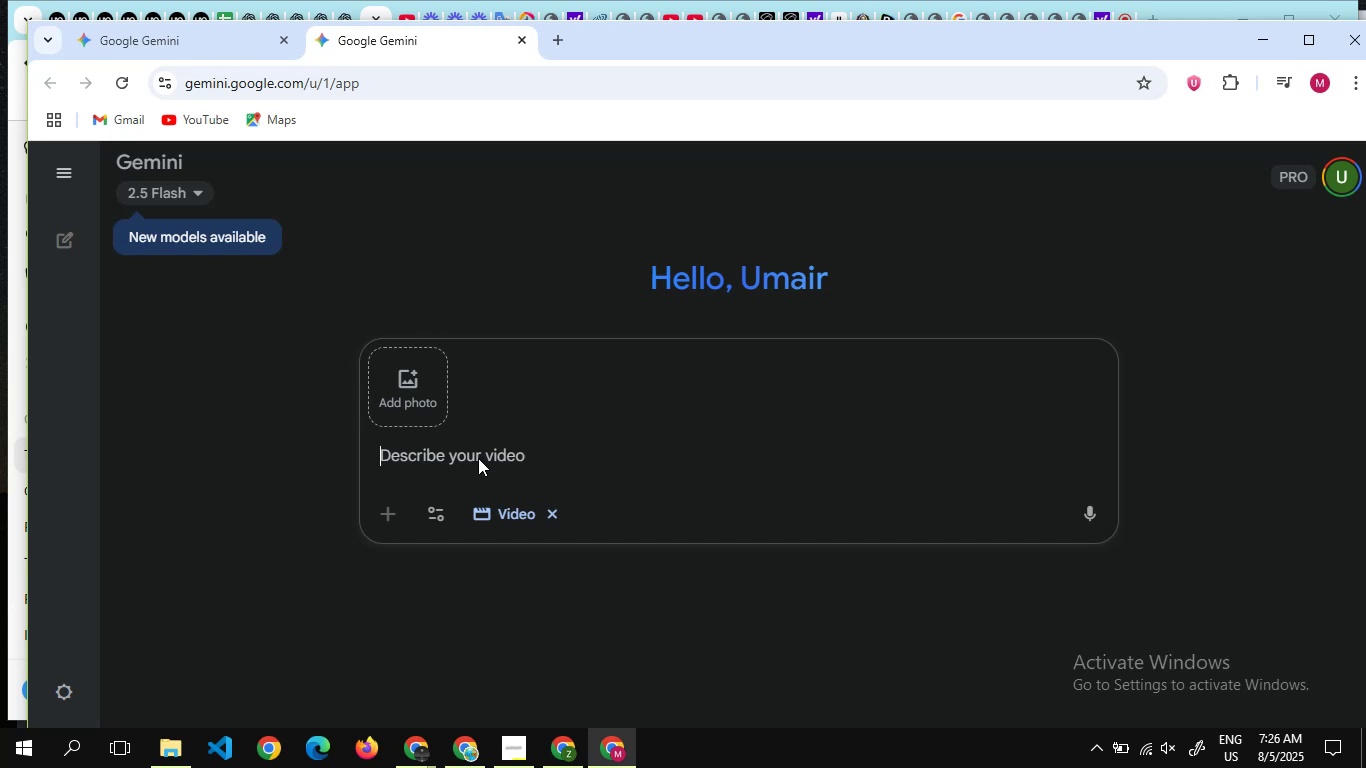 
left_click([478, 457])
 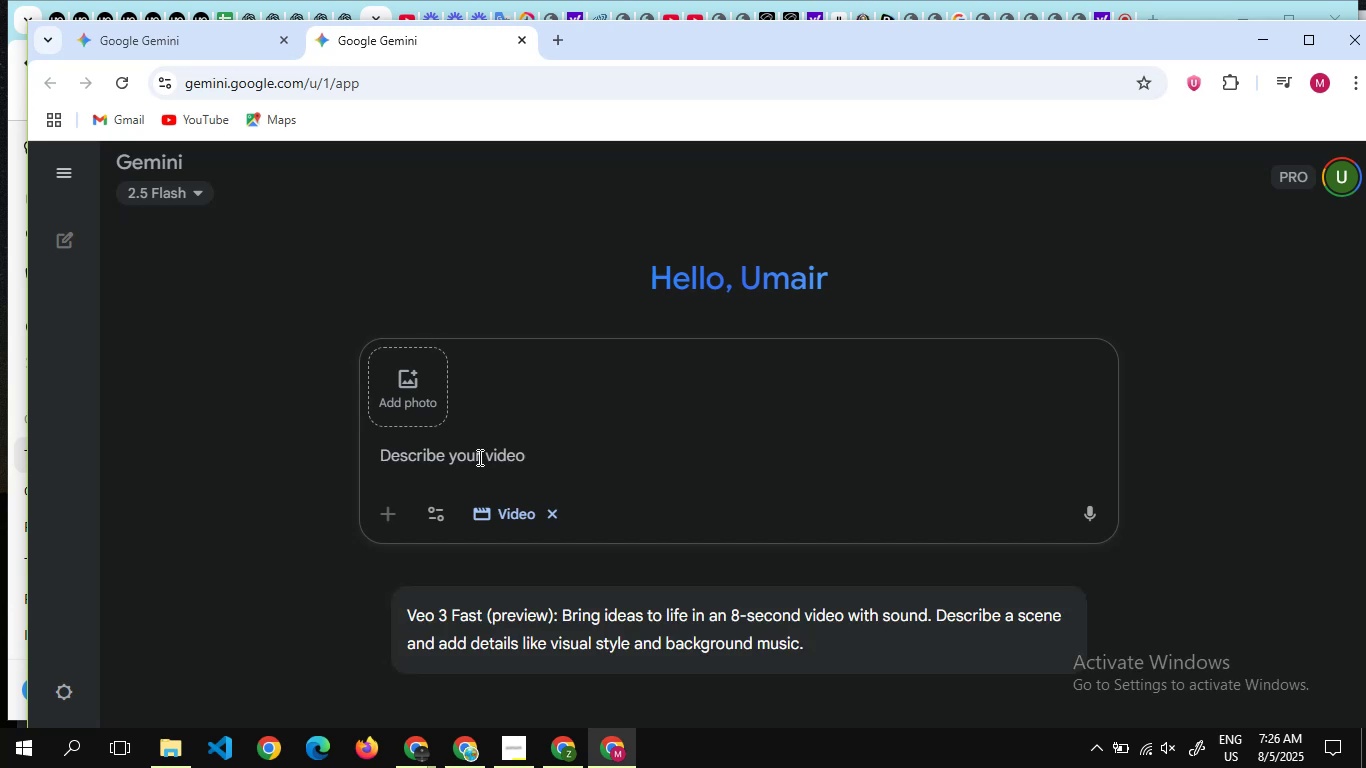 
key(Control+V)
 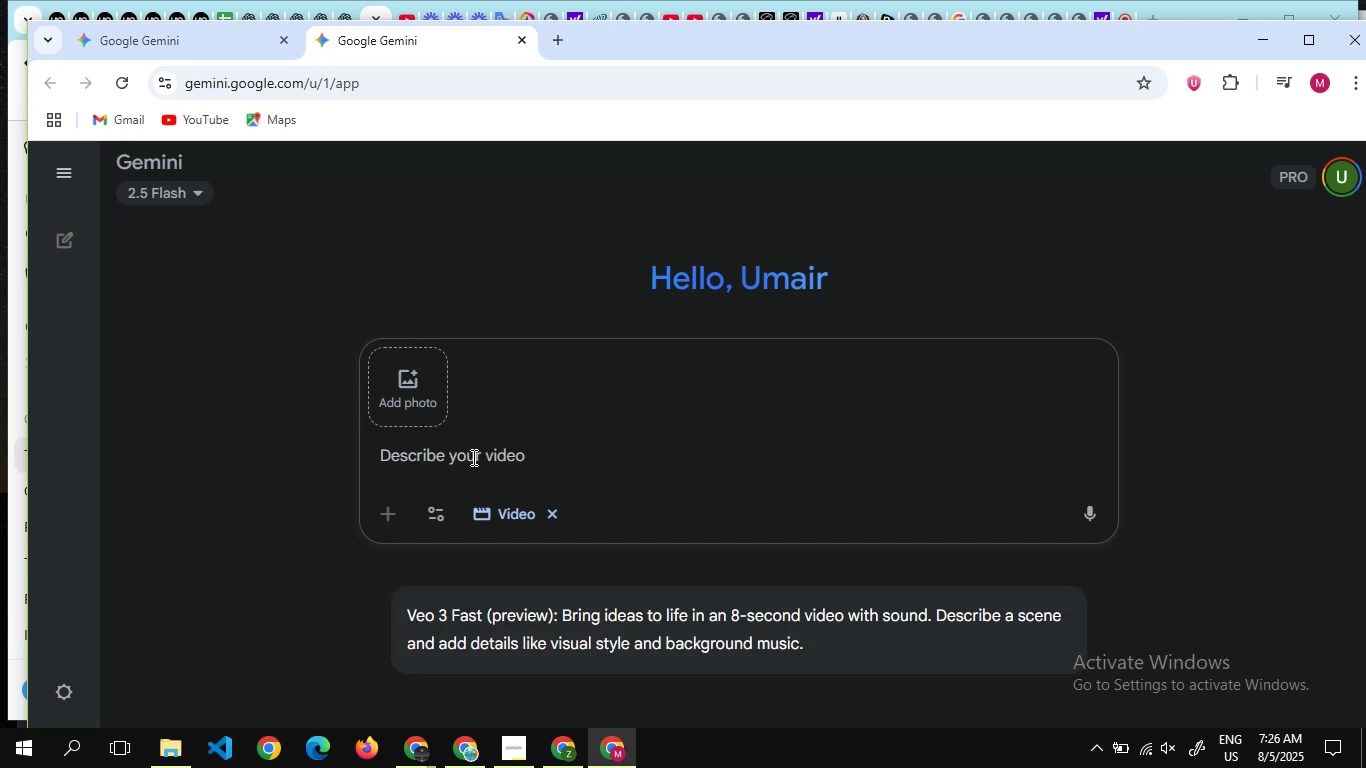 
left_click([472, 457])
 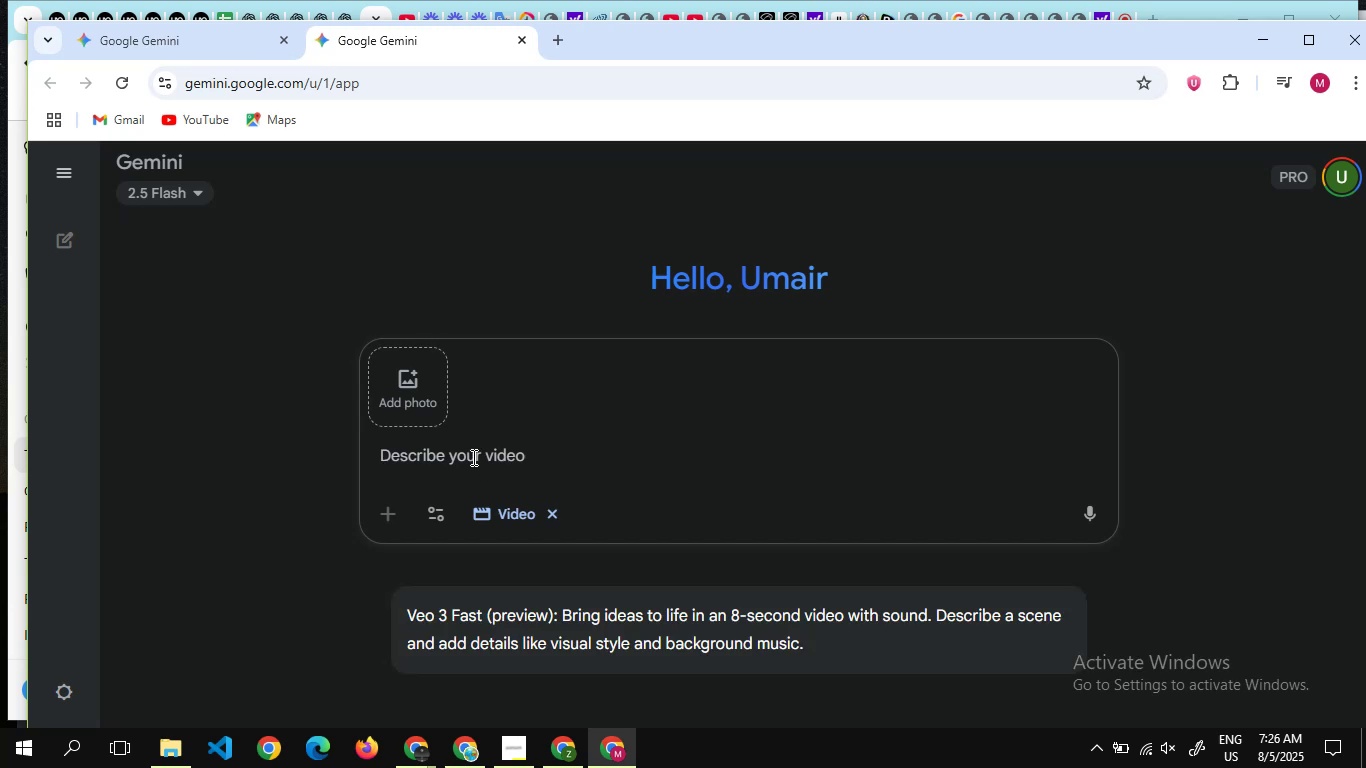 
hold_key(key=ControlLeft, duration=0.41)
 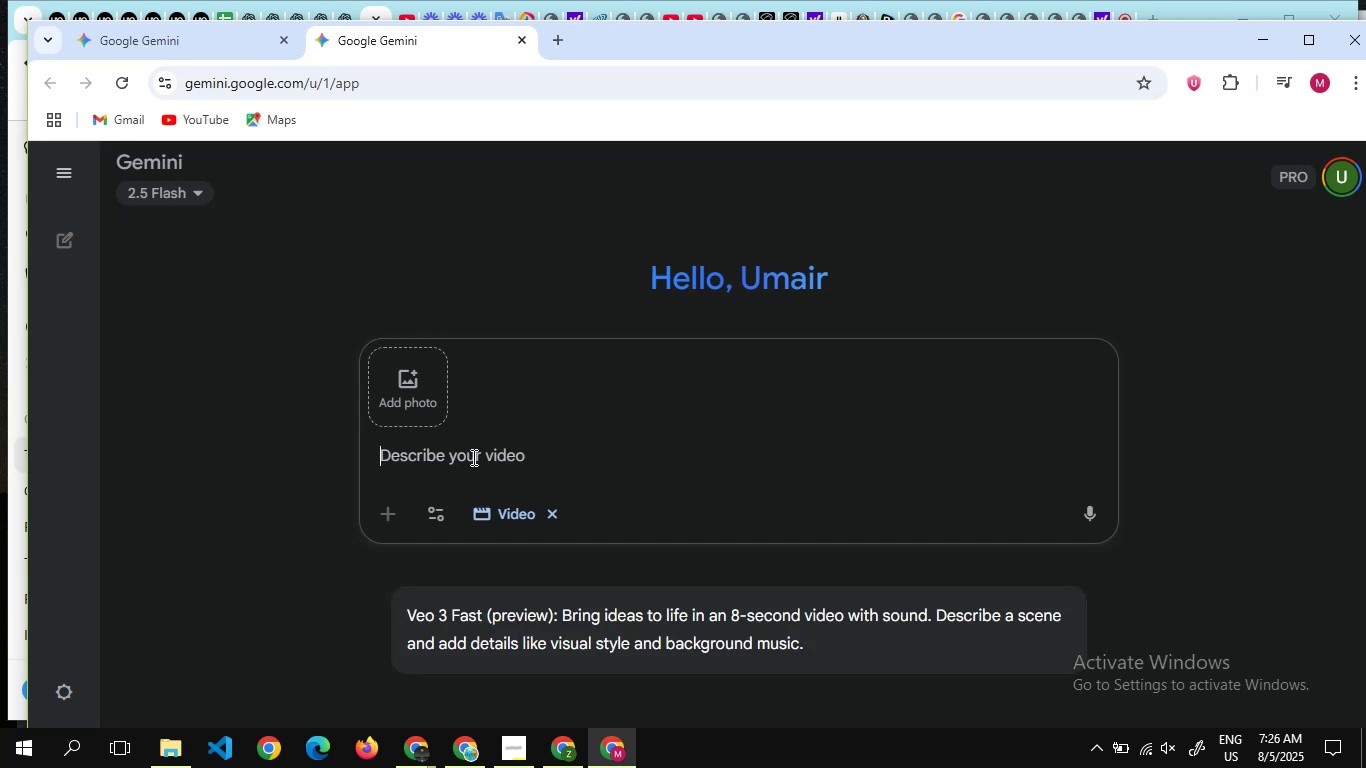 
key(V)
 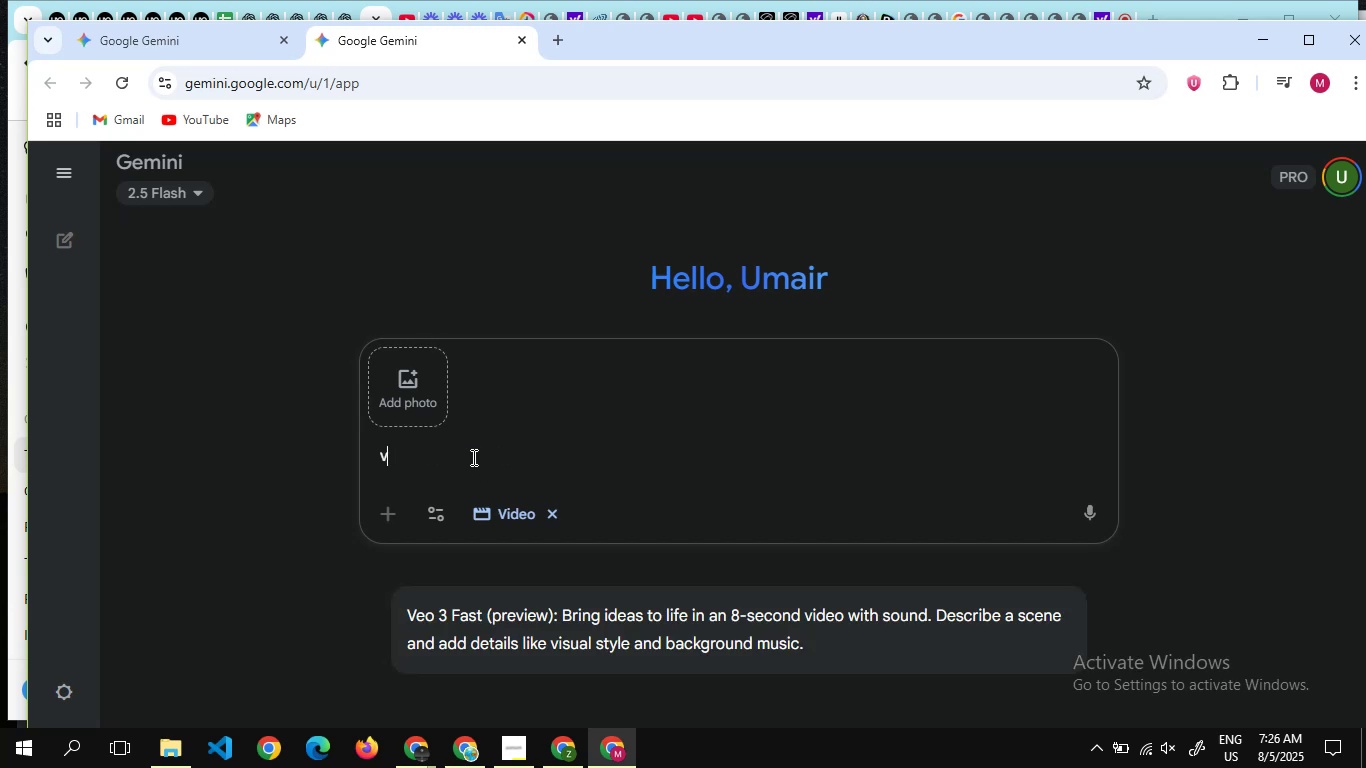 
key(Control+ControlLeft)
 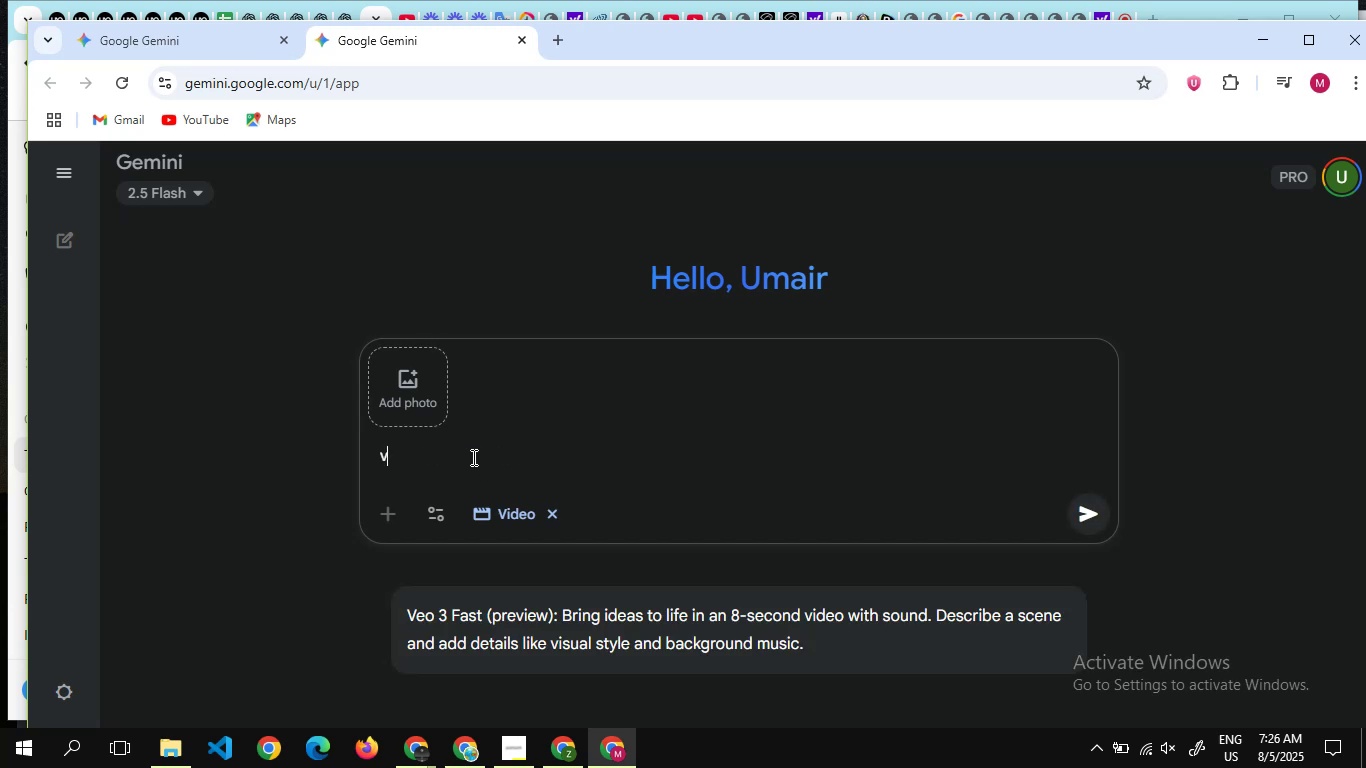 
key(Backspace)
 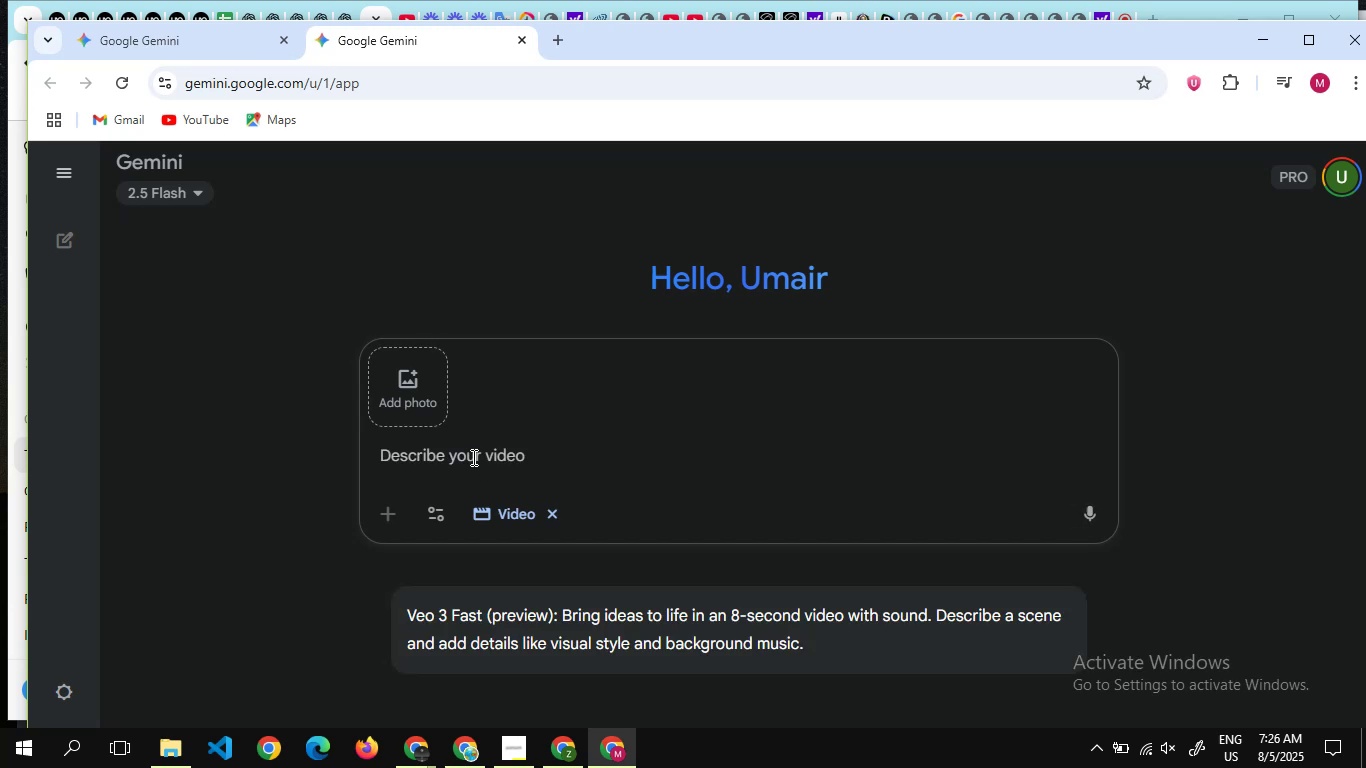 
key(Control+V)
 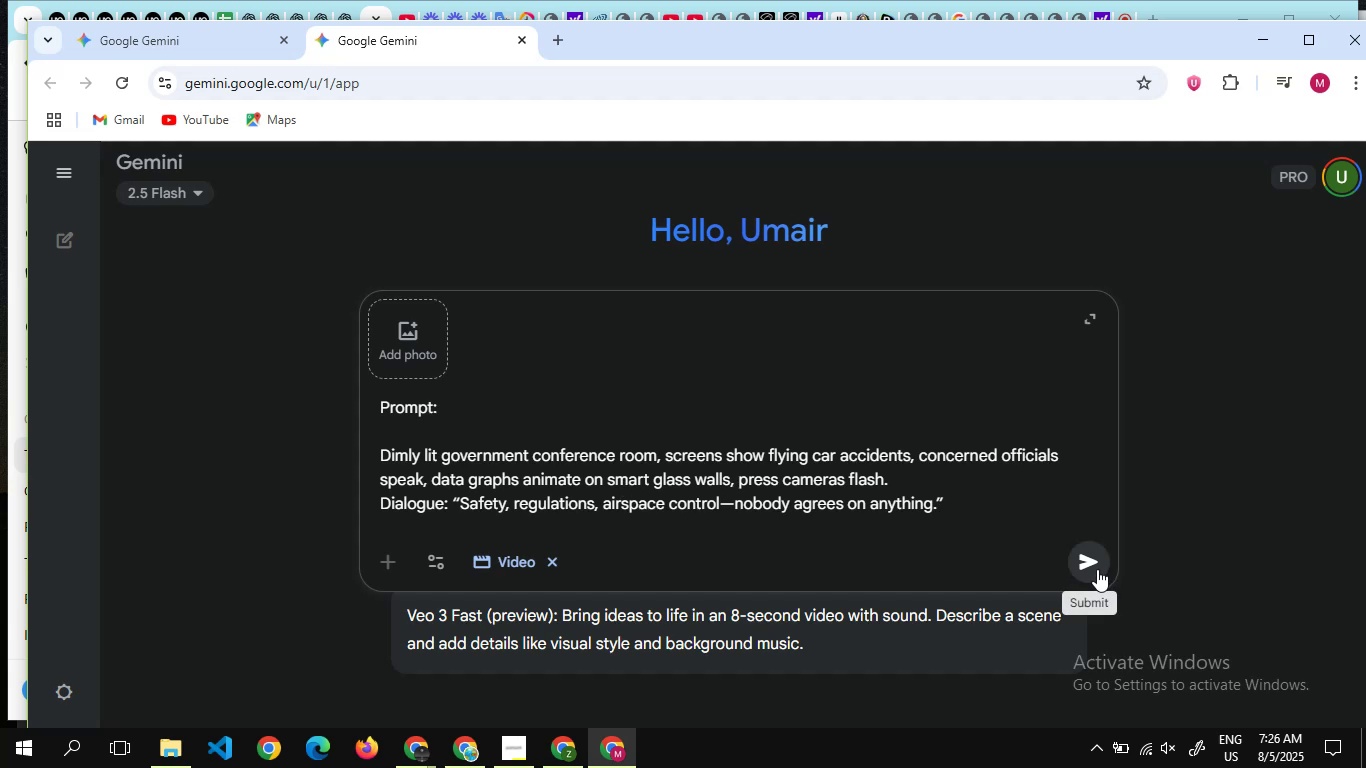 
left_click([1090, 568])
 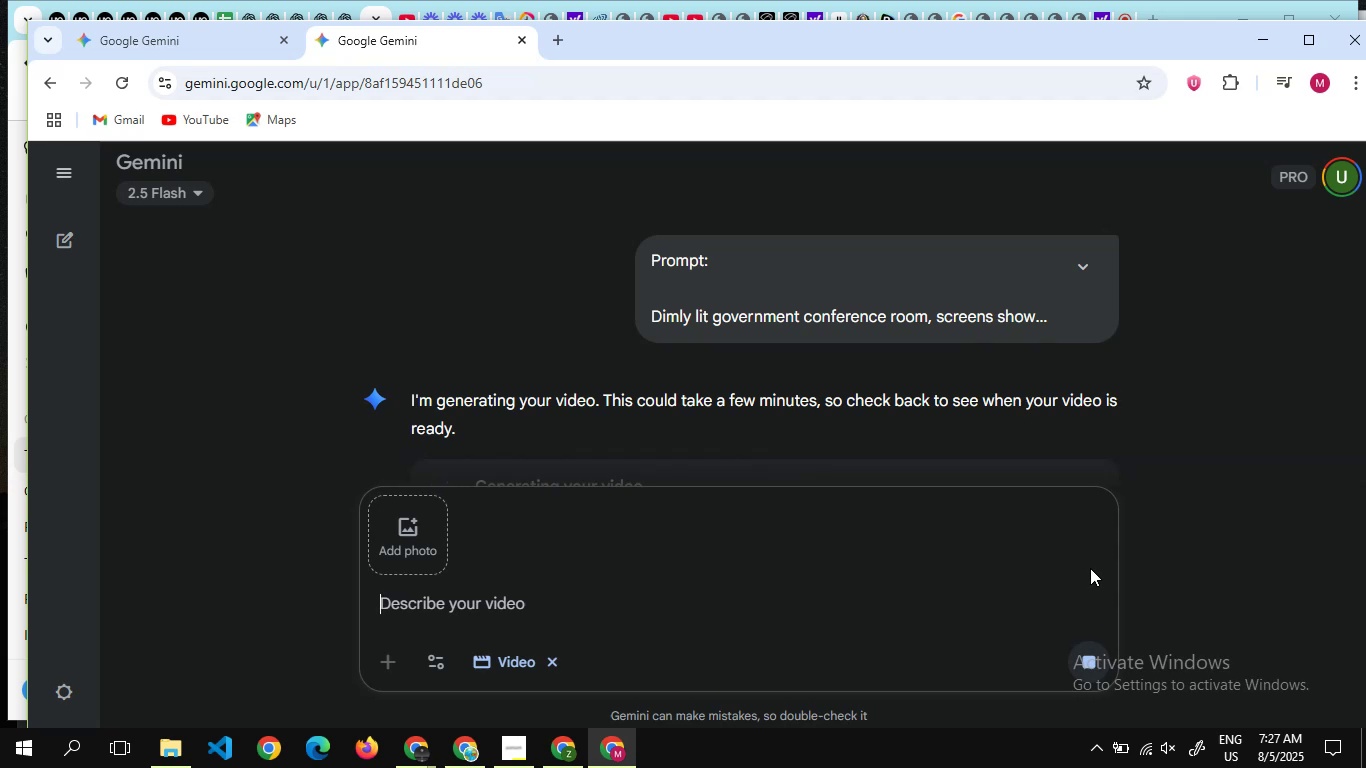 
wait(22.48)
 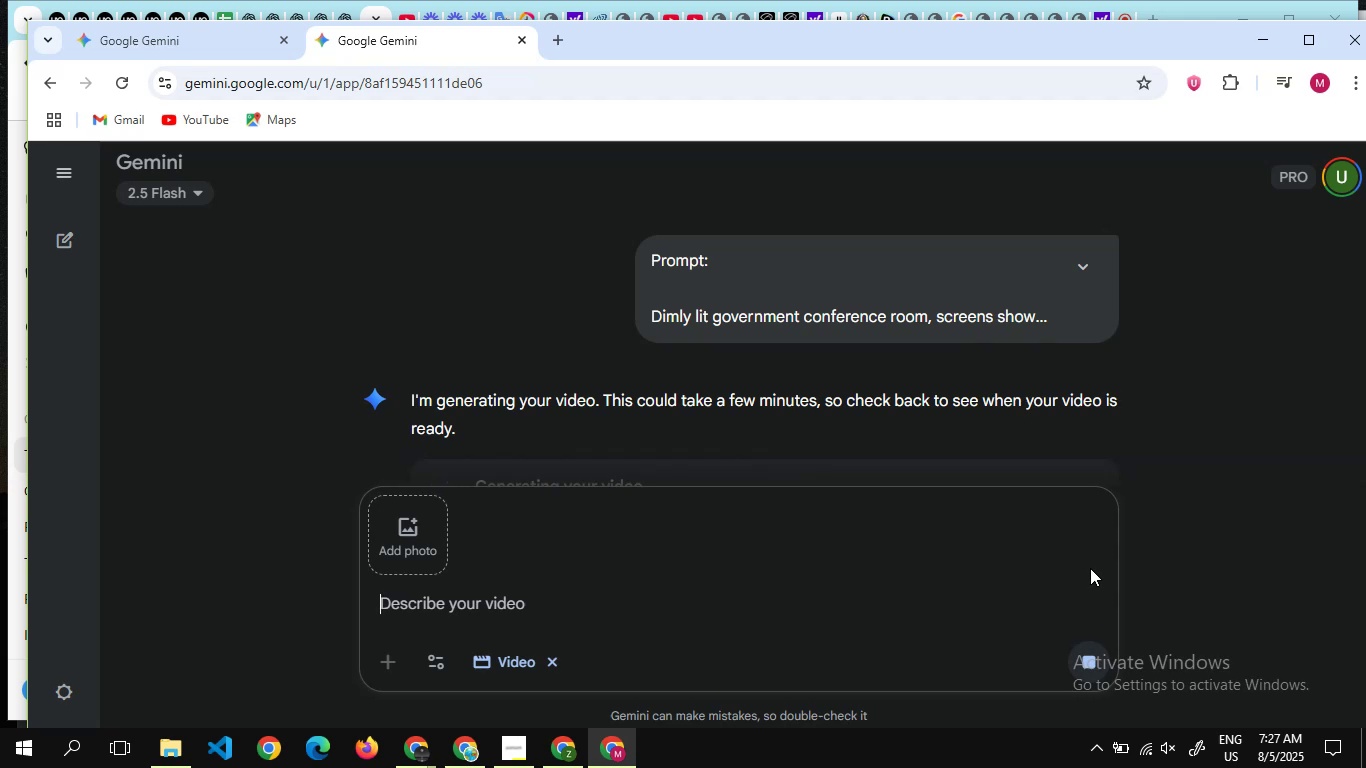 
scroll: coordinate [562, 403], scroll_direction: down, amount: 4.0
 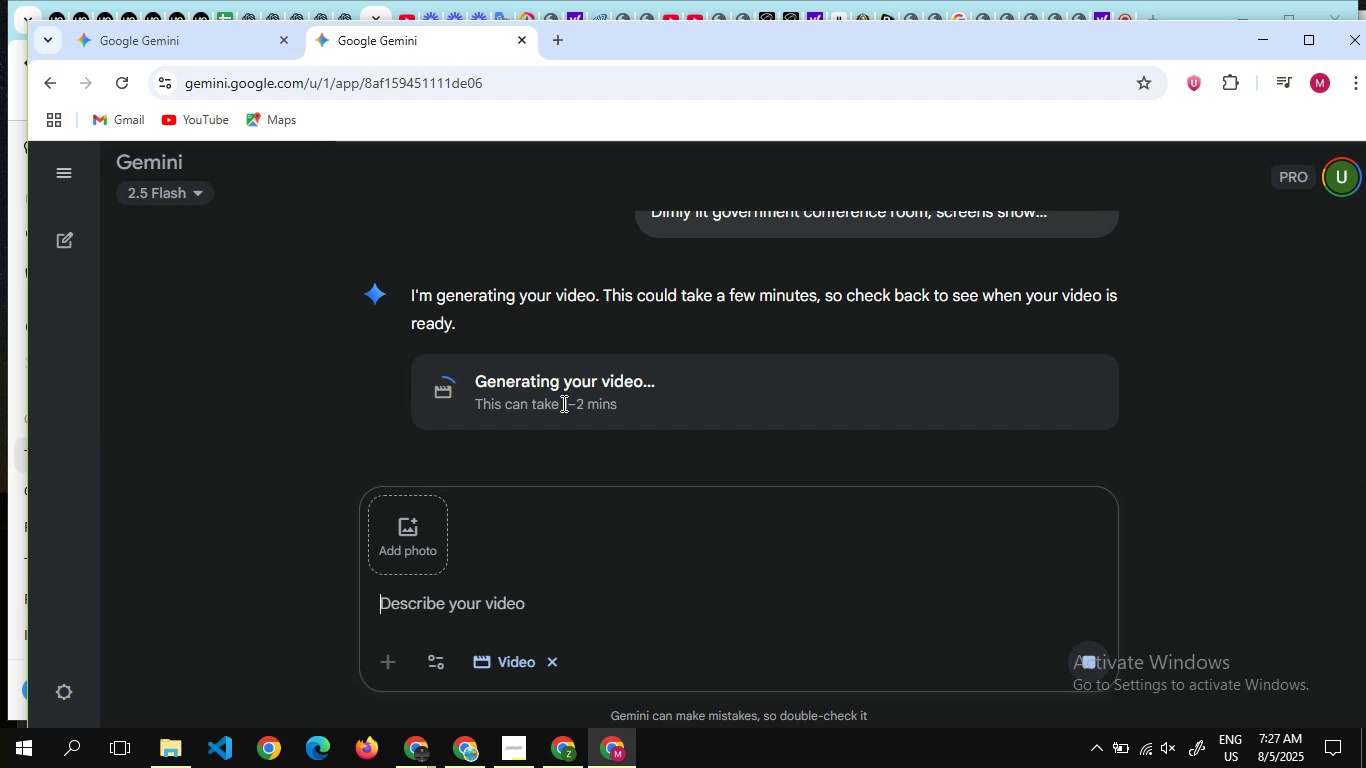 
wait(44.31)
 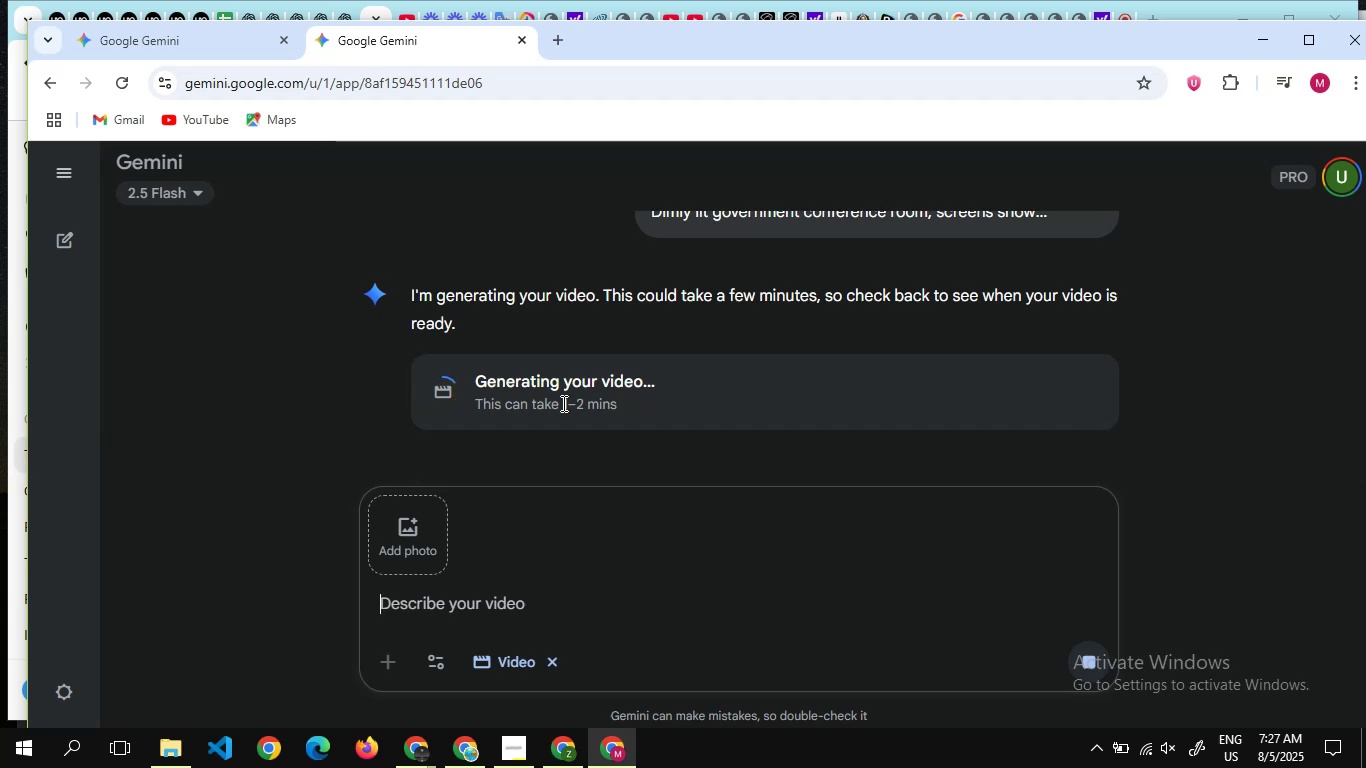 
scroll: coordinate [431, 411], scroll_direction: down, amount: 8.0
 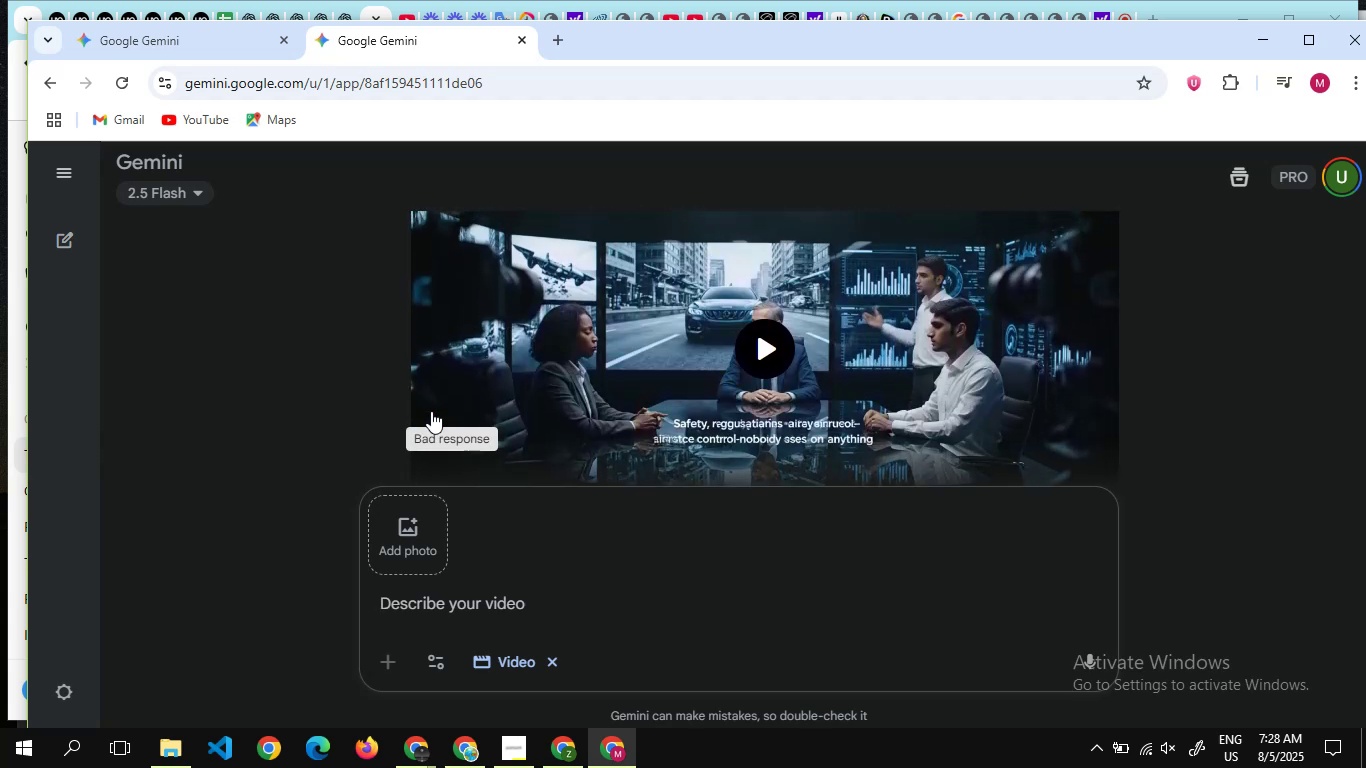 
scroll: coordinate [431, 411], scroll_direction: none, amount: 0.0
 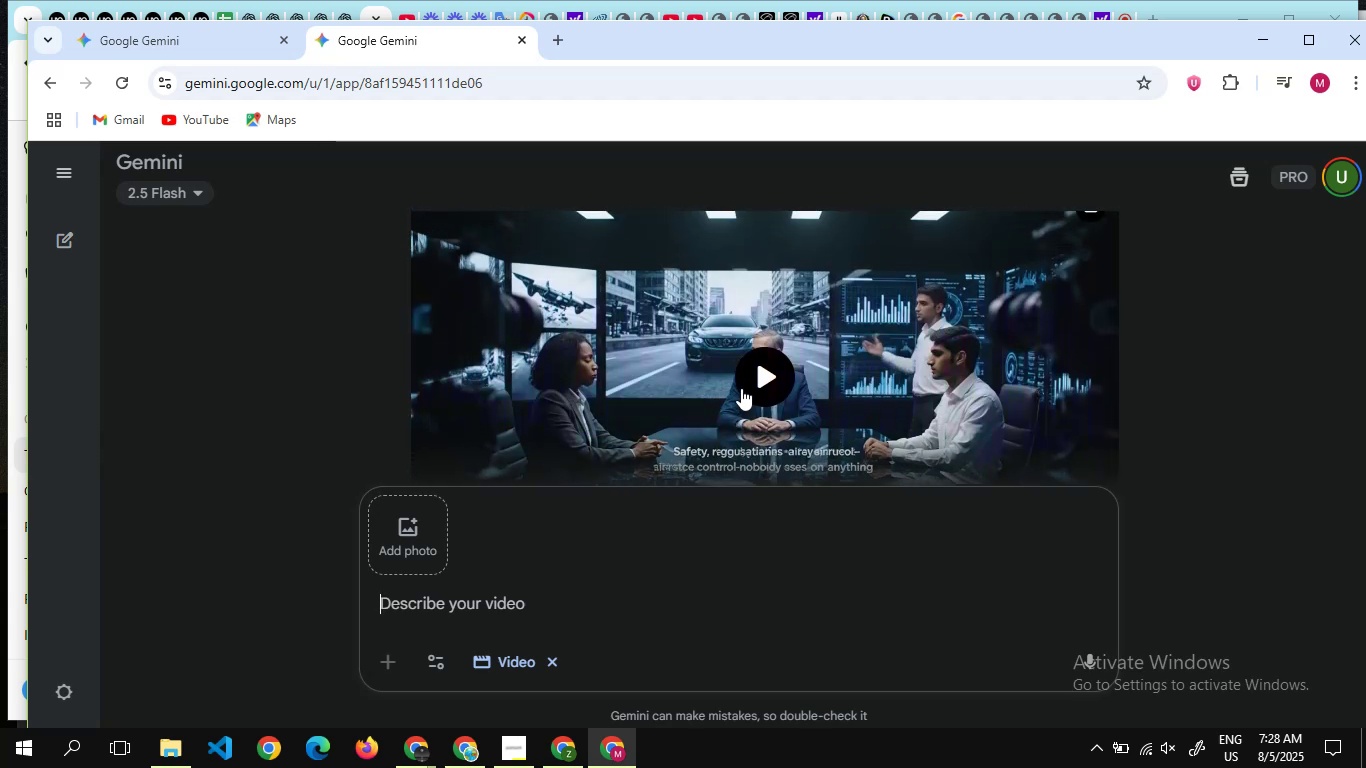 
left_click([741, 388])
 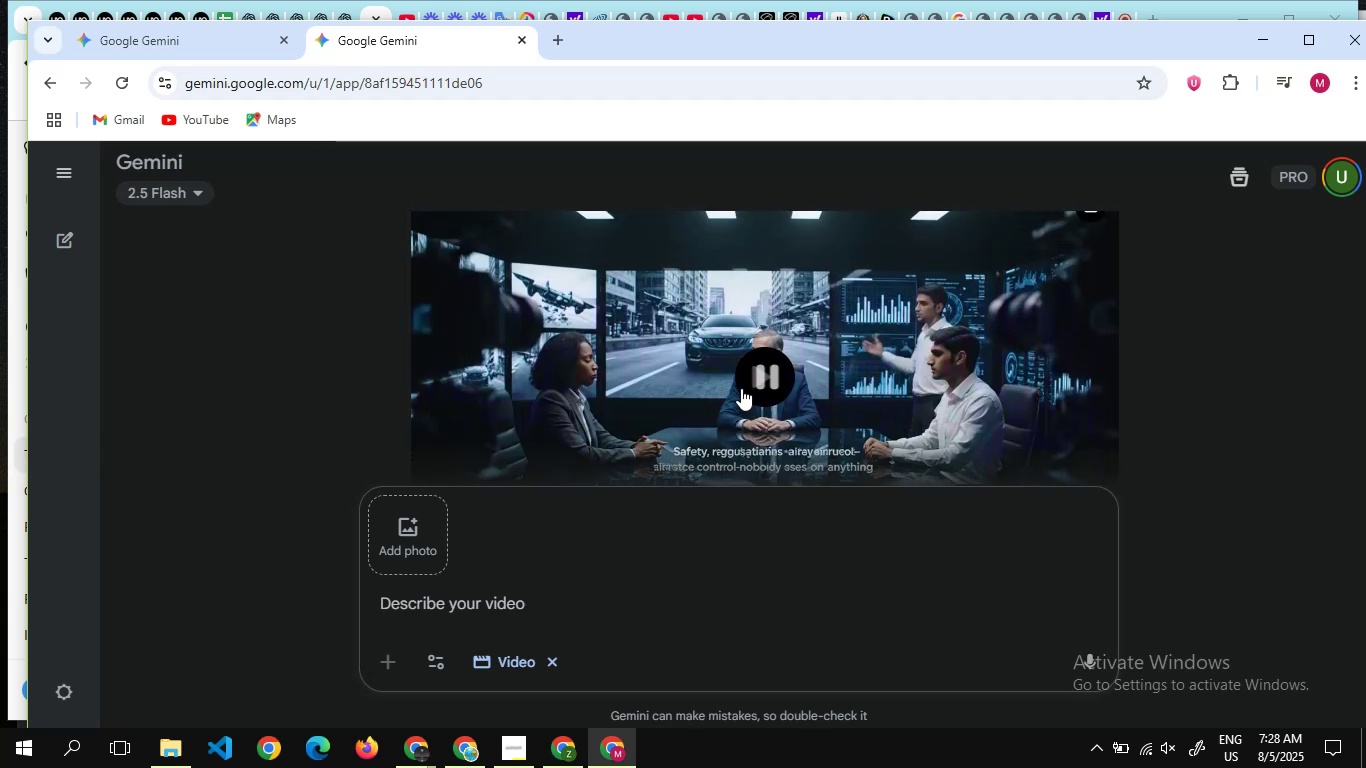 
scroll: coordinate [741, 388], scroll_direction: none, amount: 0.0
 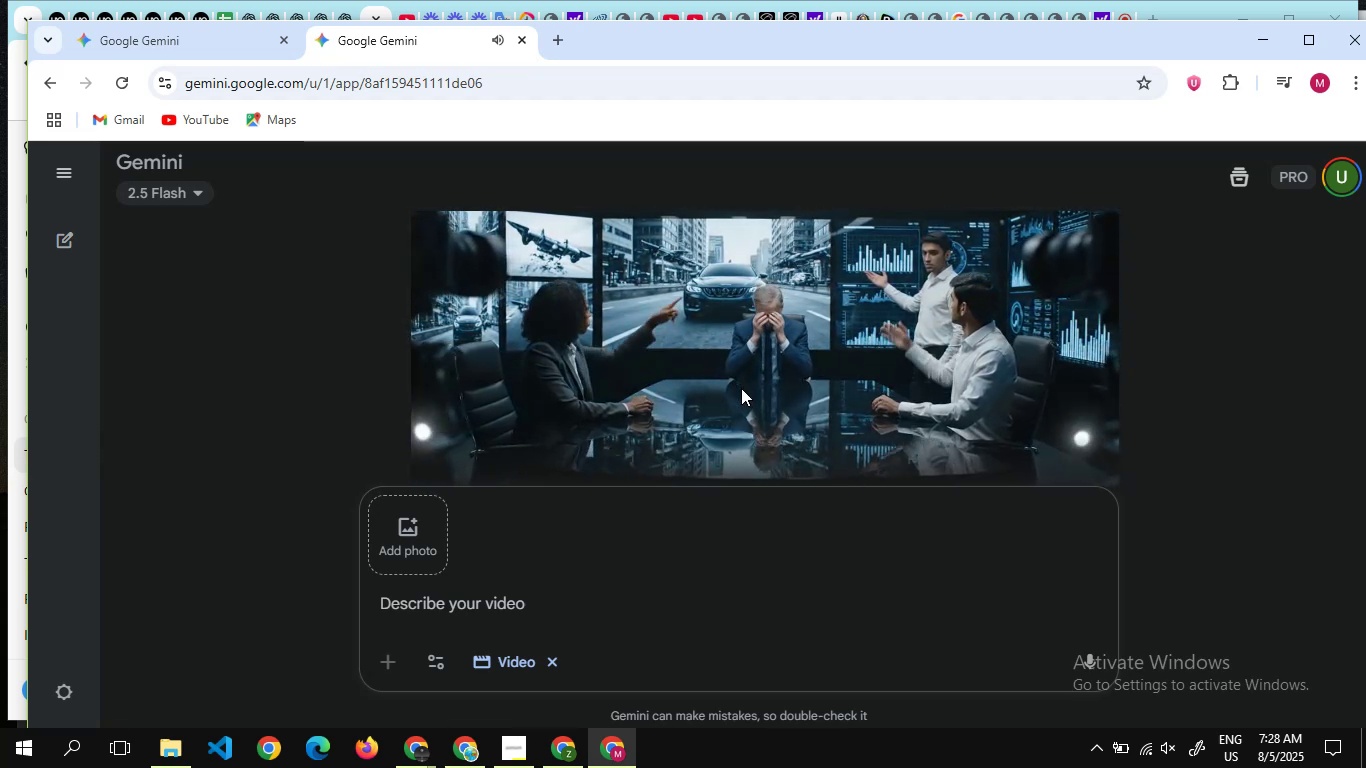 
wait(29.07)
 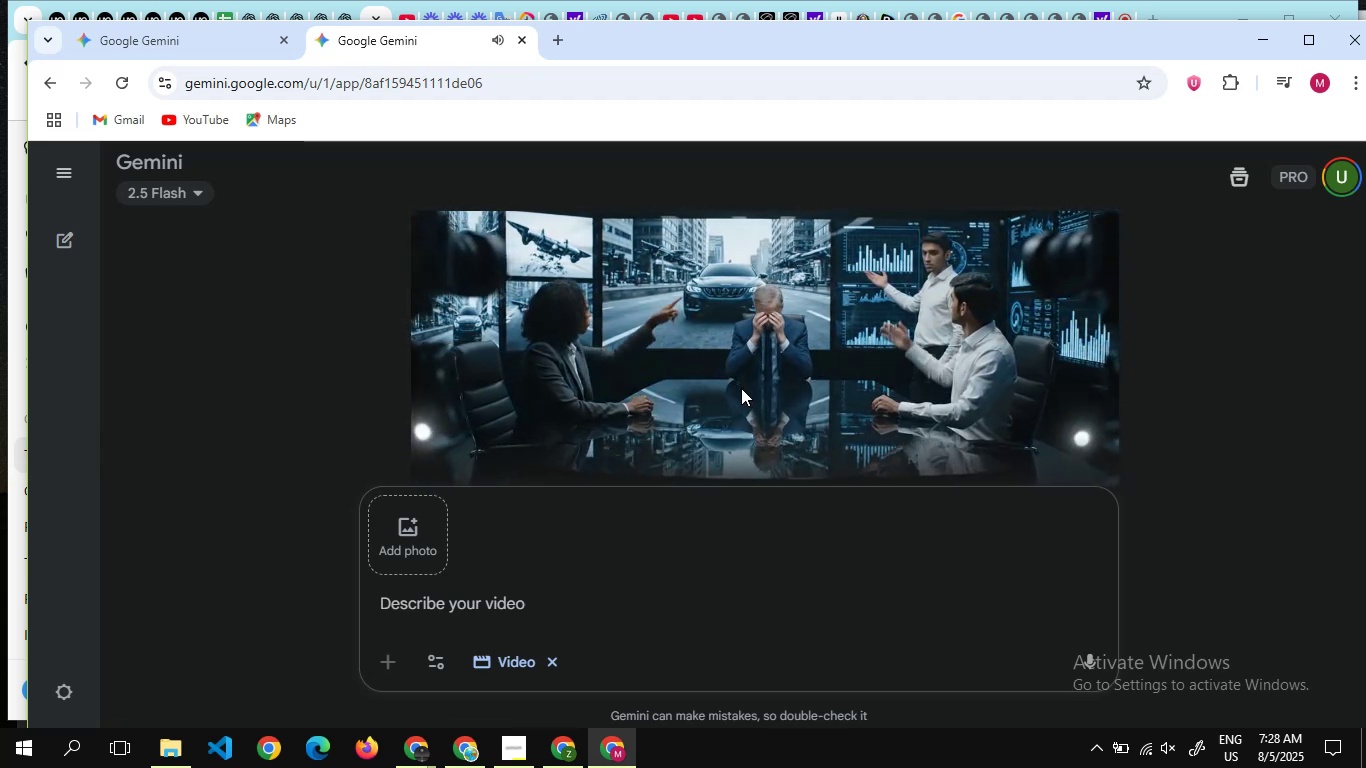 
left_click([776, 328])
 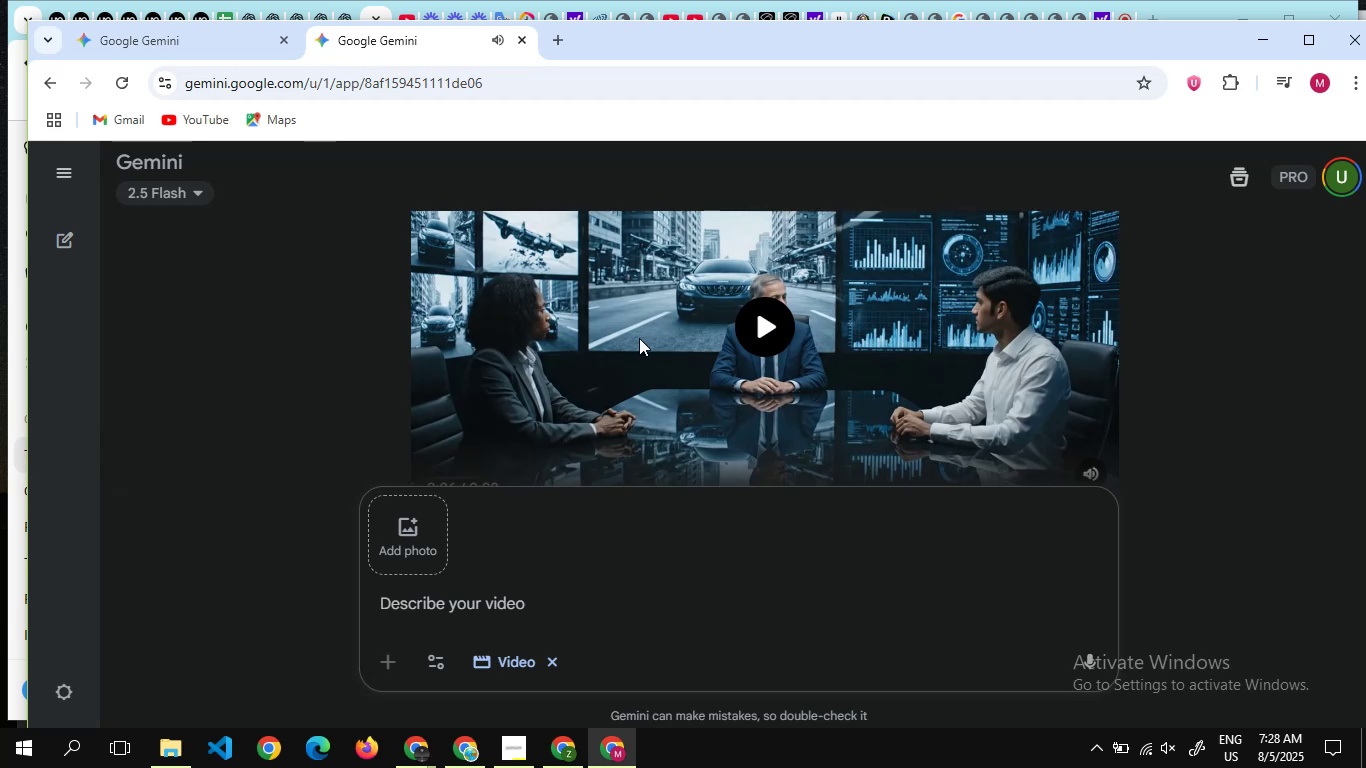 
scroll: coordinate [639, 338], scroll_direction: down, amount: 9.0
 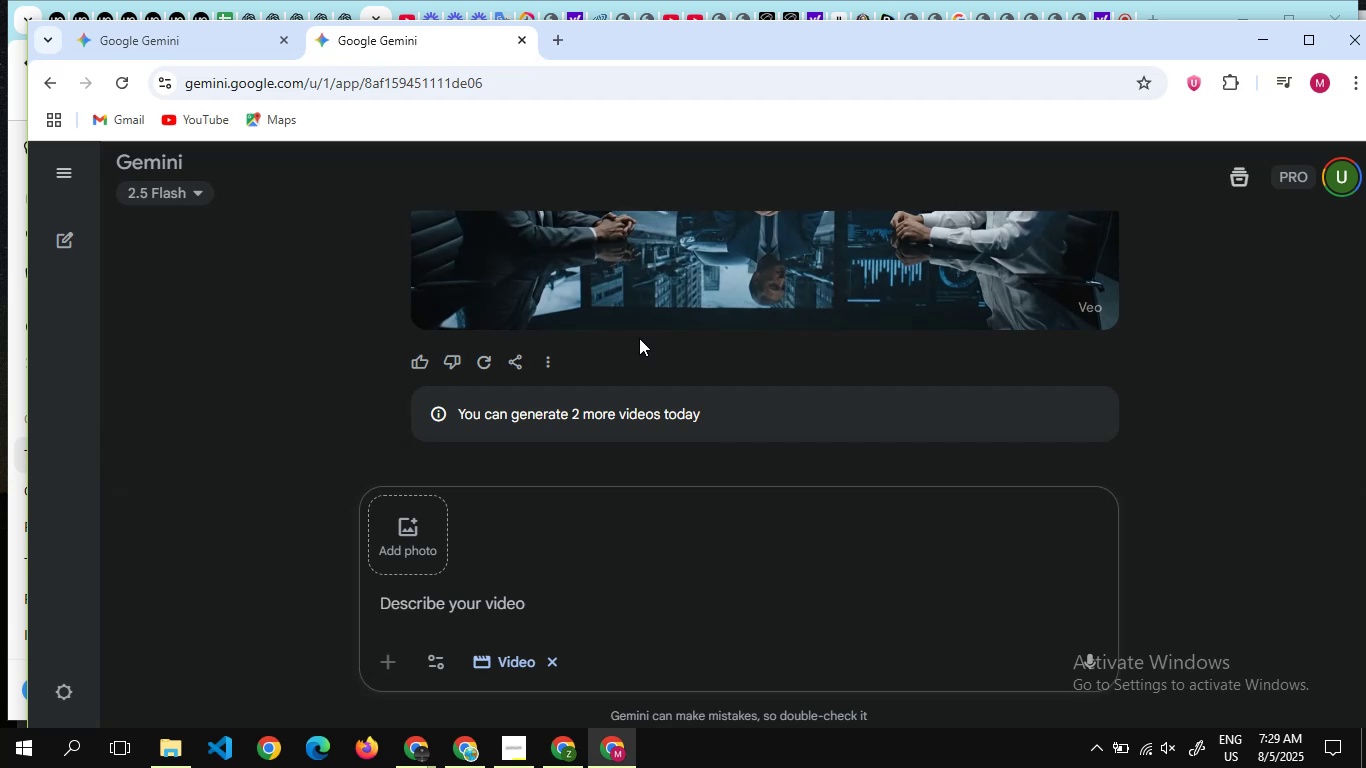 
wait(30.78)
 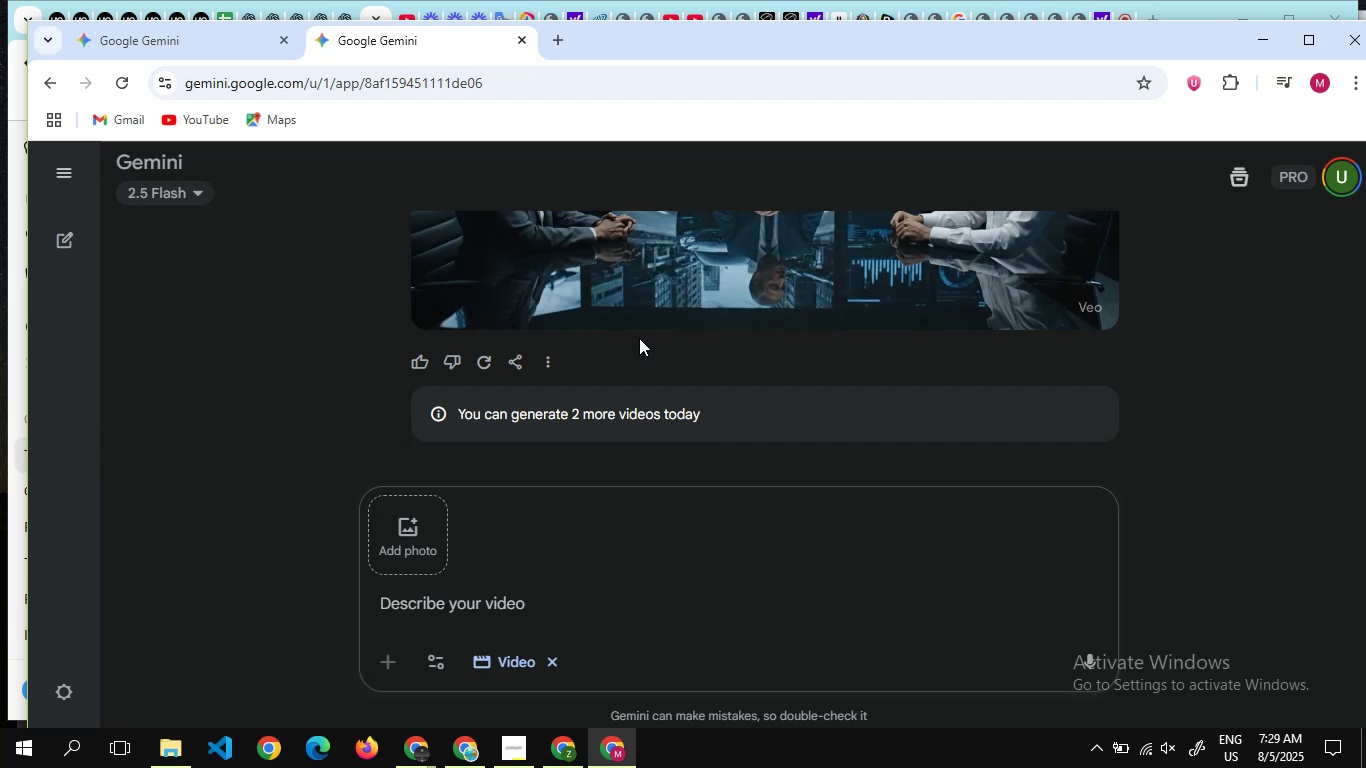 
scroll: coordinate [556, 311], scroll_direction: none, amount: 0.0
 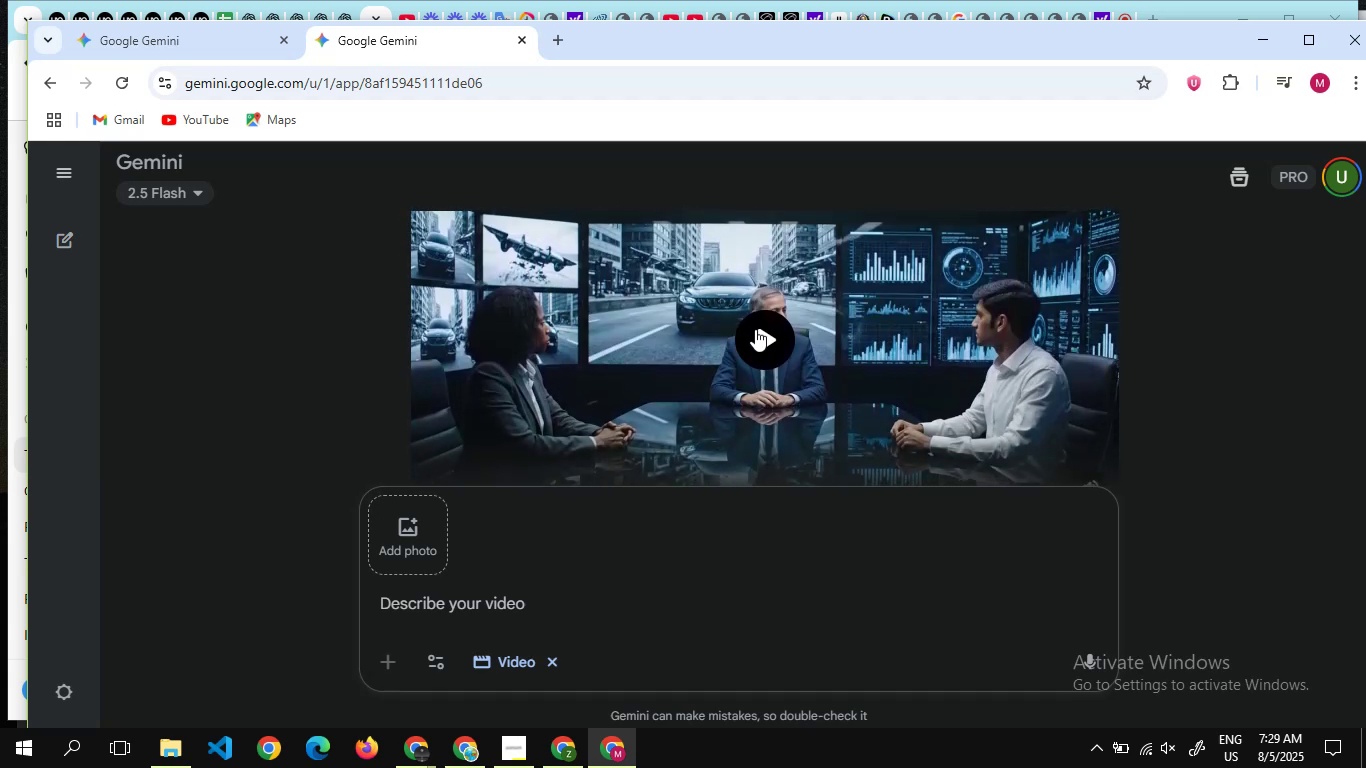 
left_click([755, 330])
 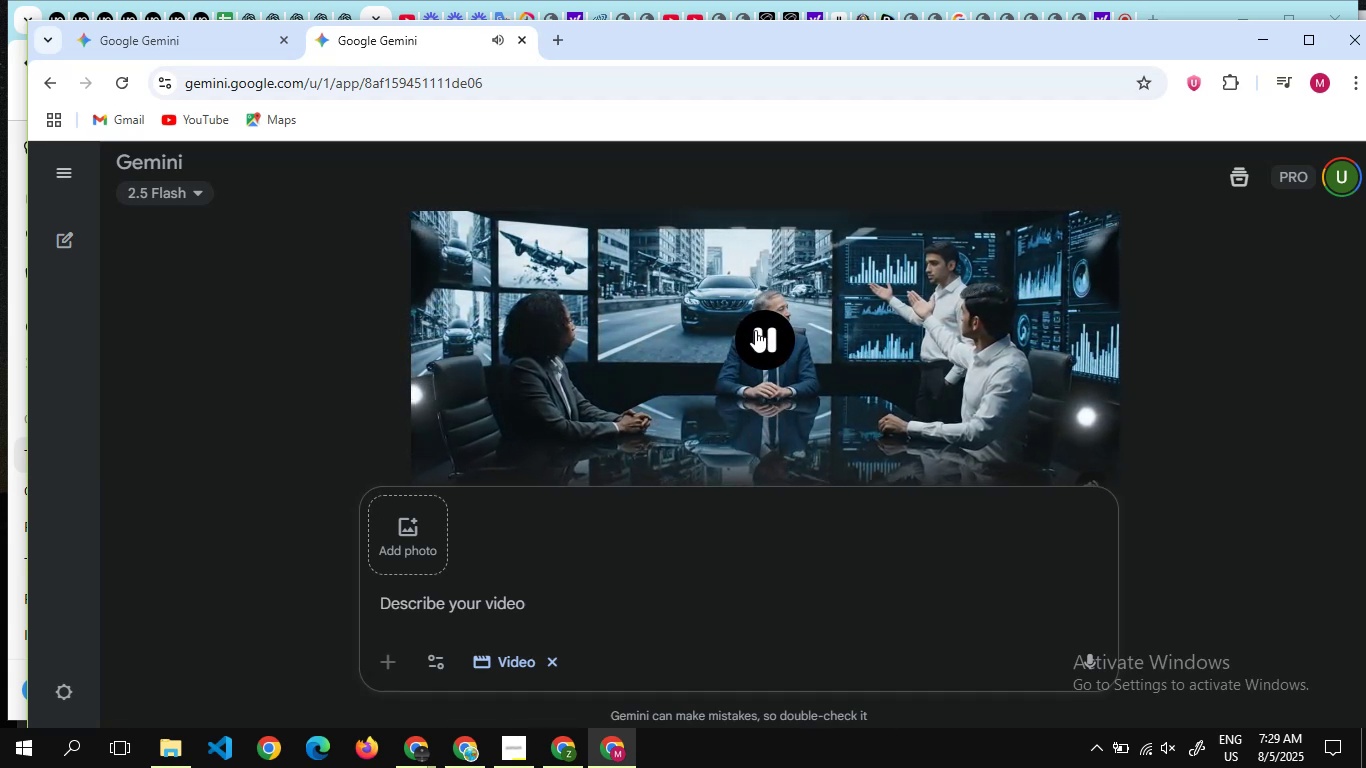 
wait(10.26)
 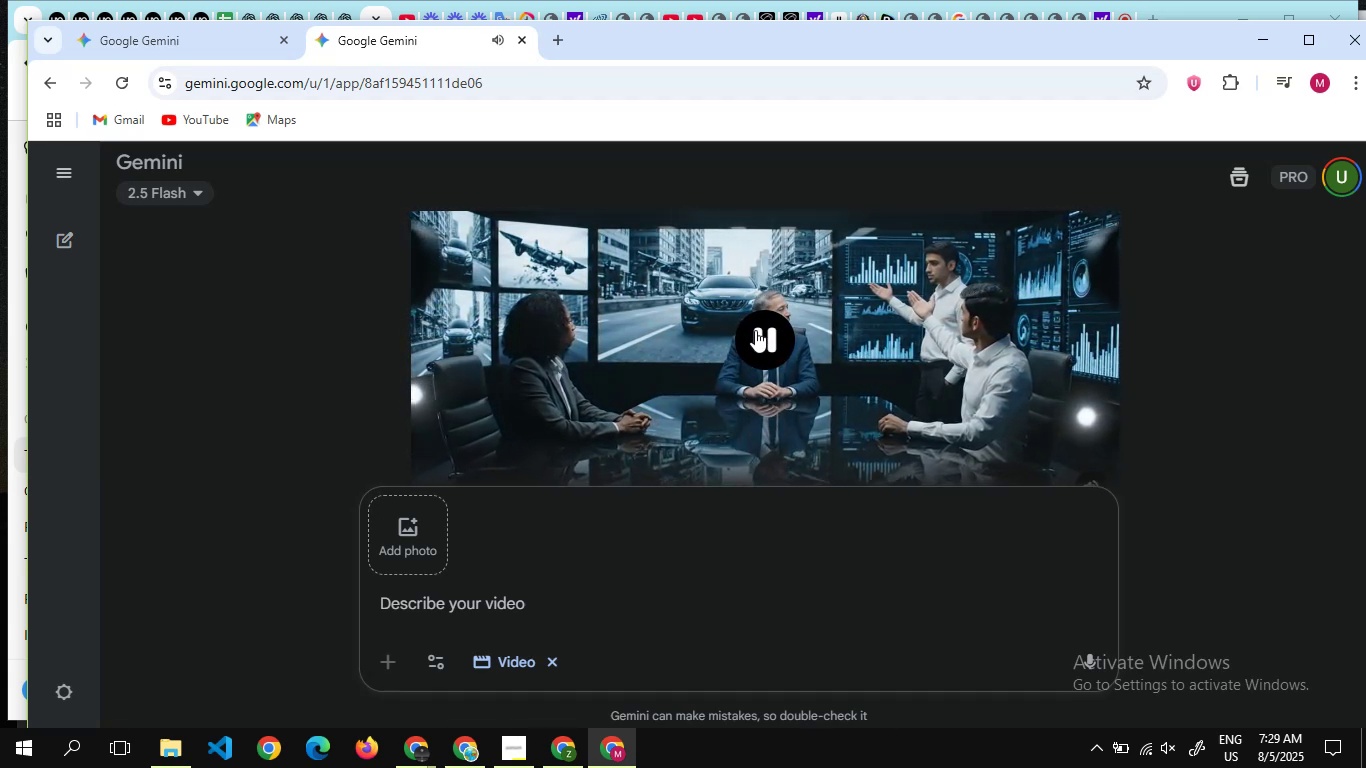 
scroll: coordinate [656, 435], scroll_direction: none, amount: 0.0
 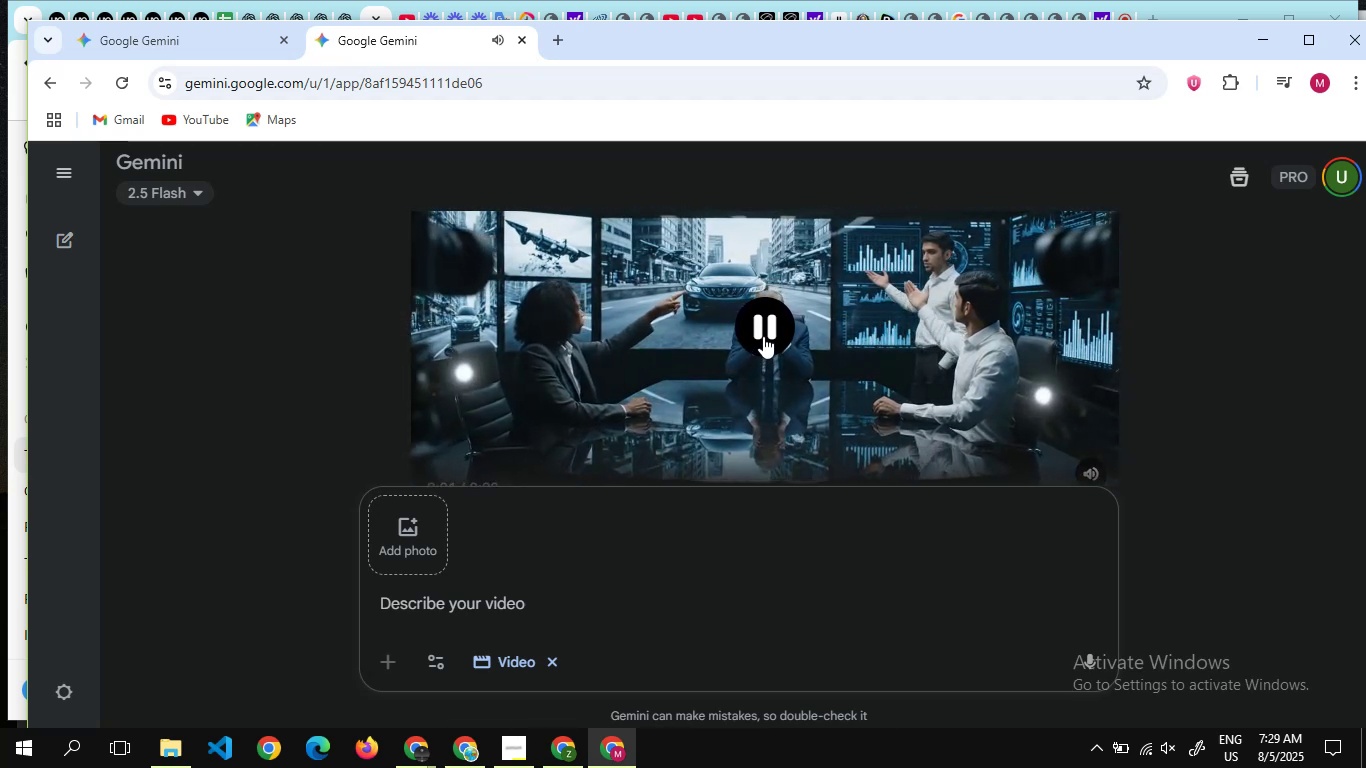 
left_click([763, 336])
 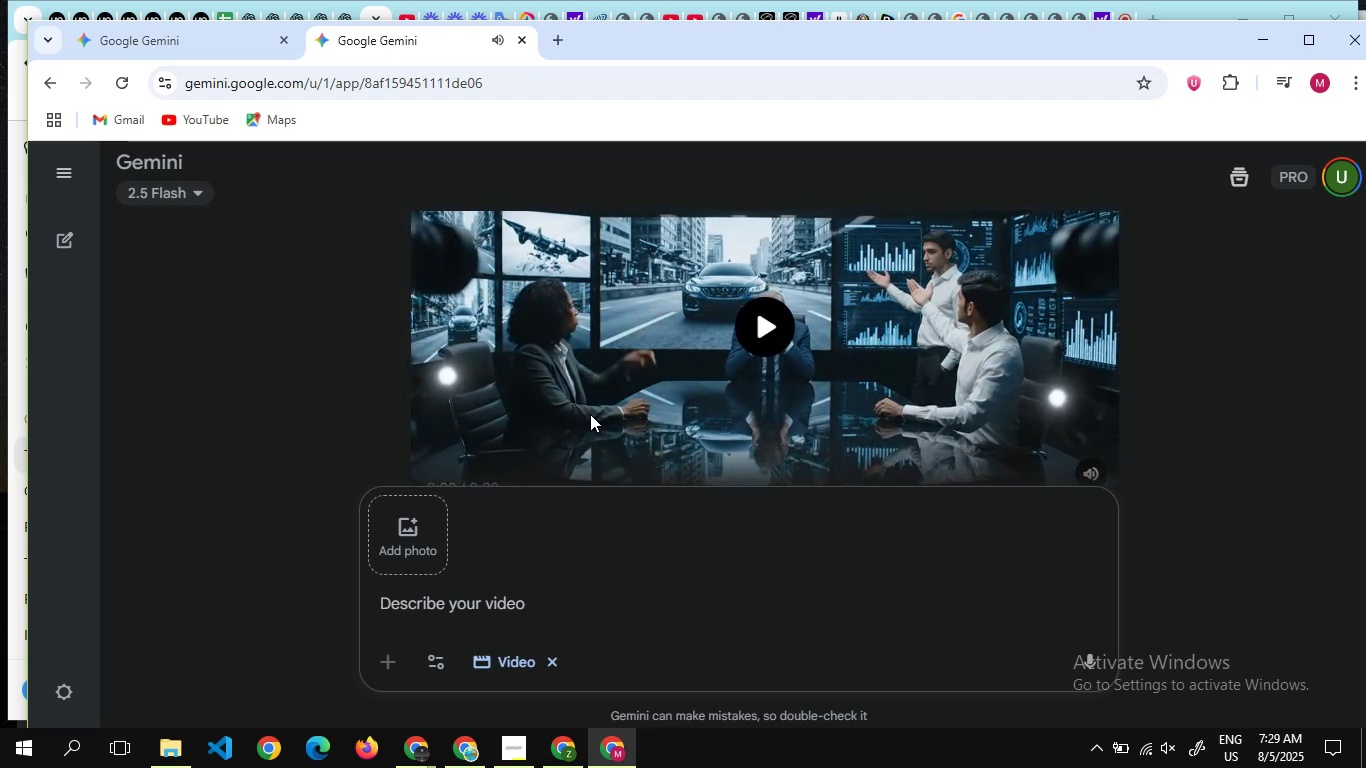 
scroll: coordinate [568, 430], scroll_direction: down, amount: 4.0
 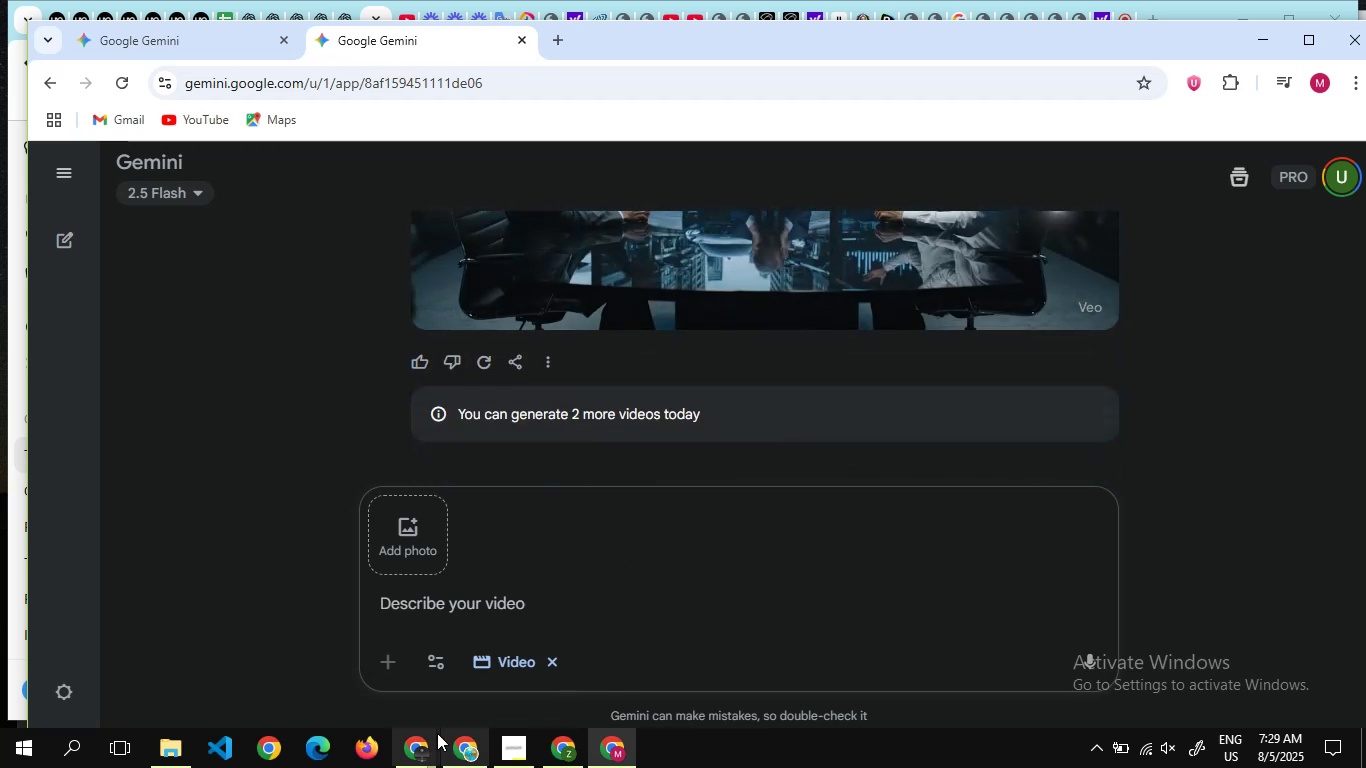 
mouse_move([399, 754])
 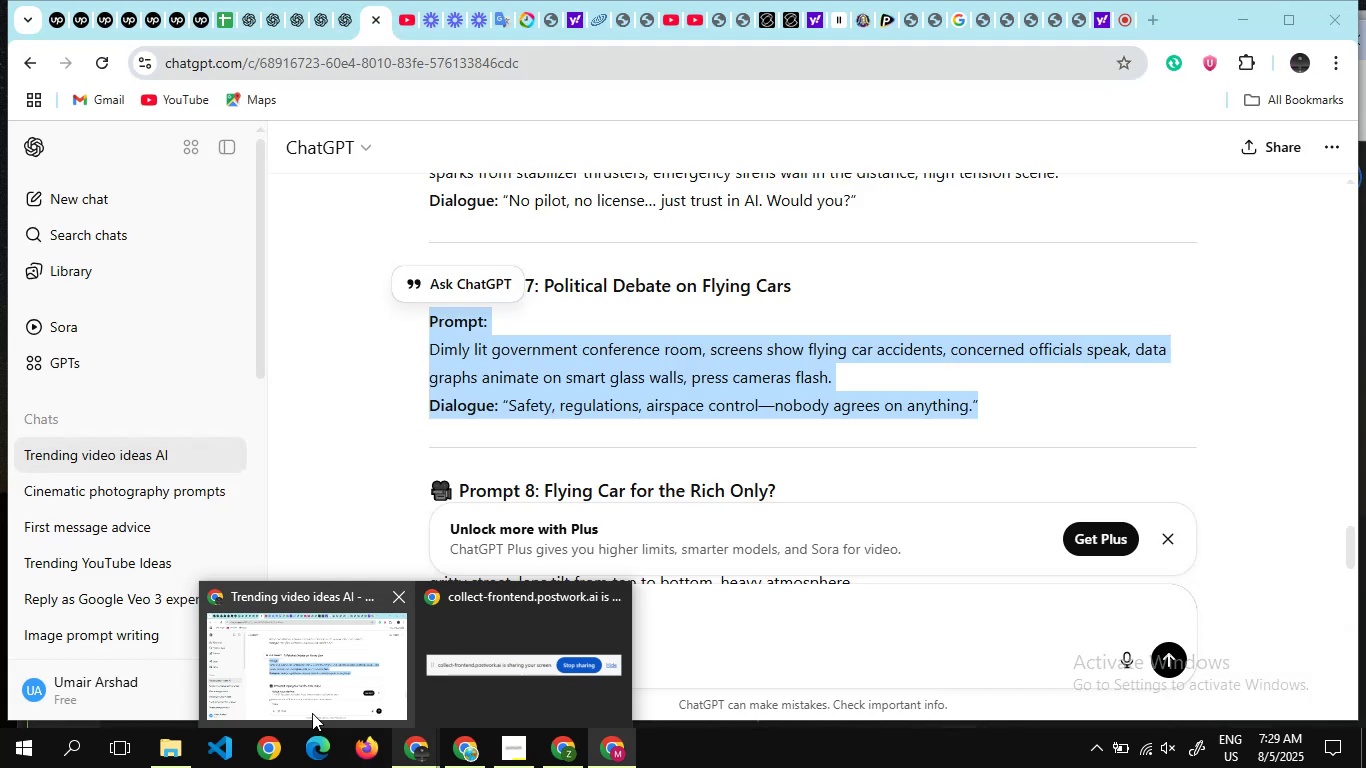 
left_click([312, 713])
 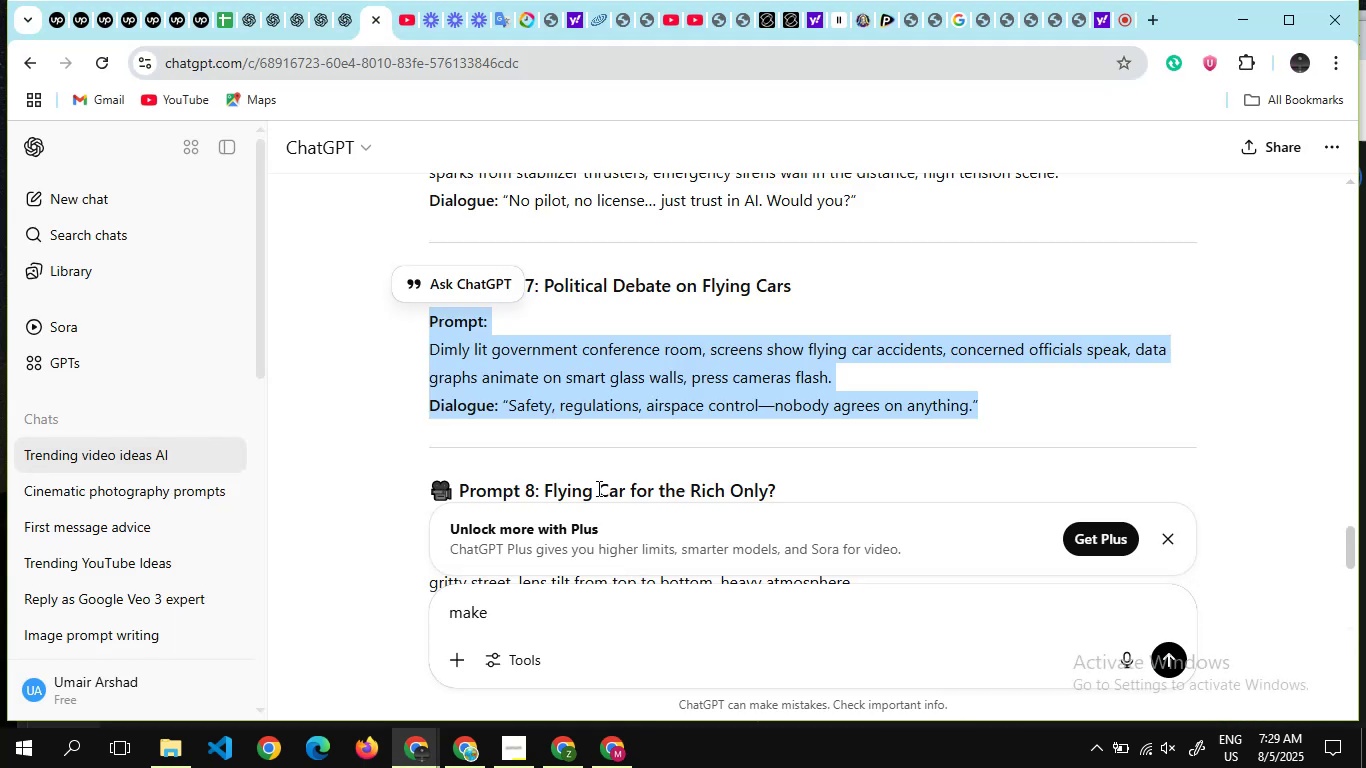 
scroll: coordinate [597, 488], scroll_direction: down, amount: 1.0
 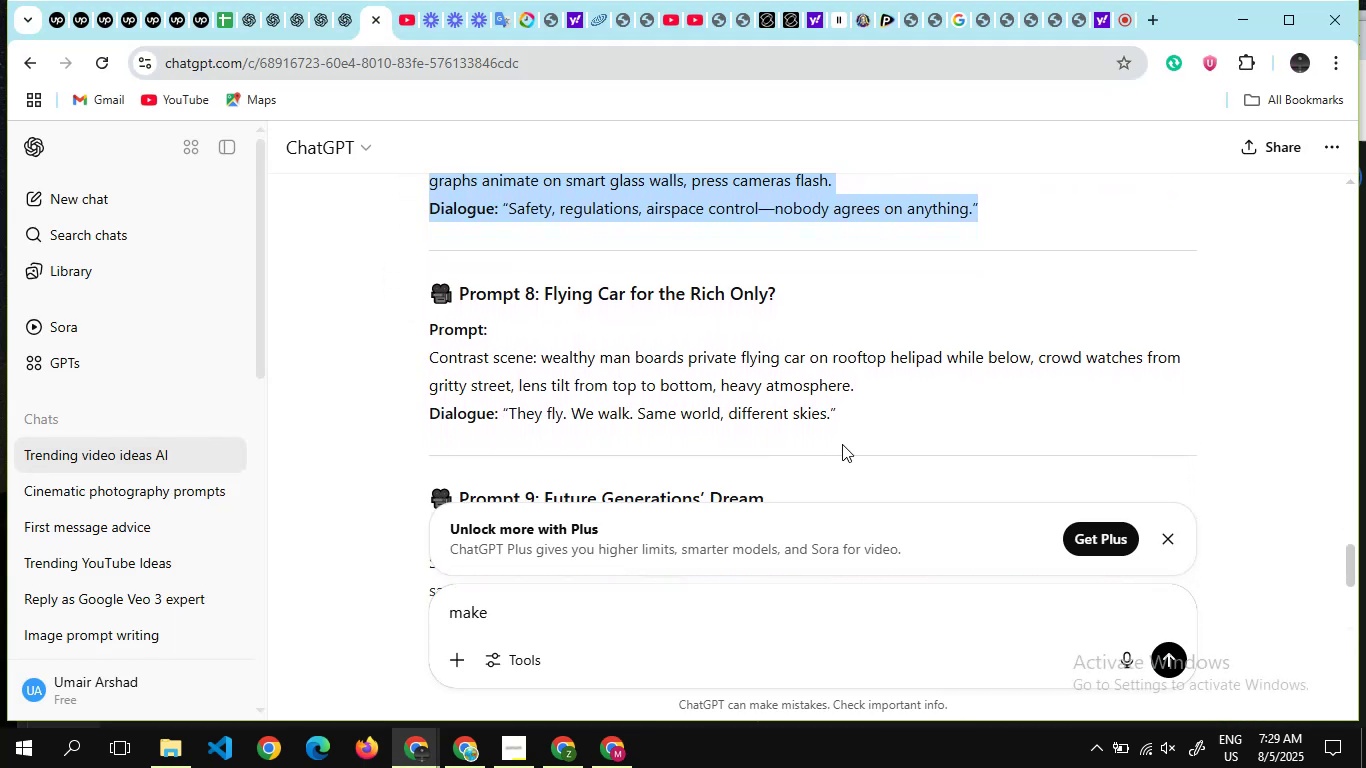 
left_click_drag(start_coordinate=[856, 426], to_coordinate=[395, 329])
 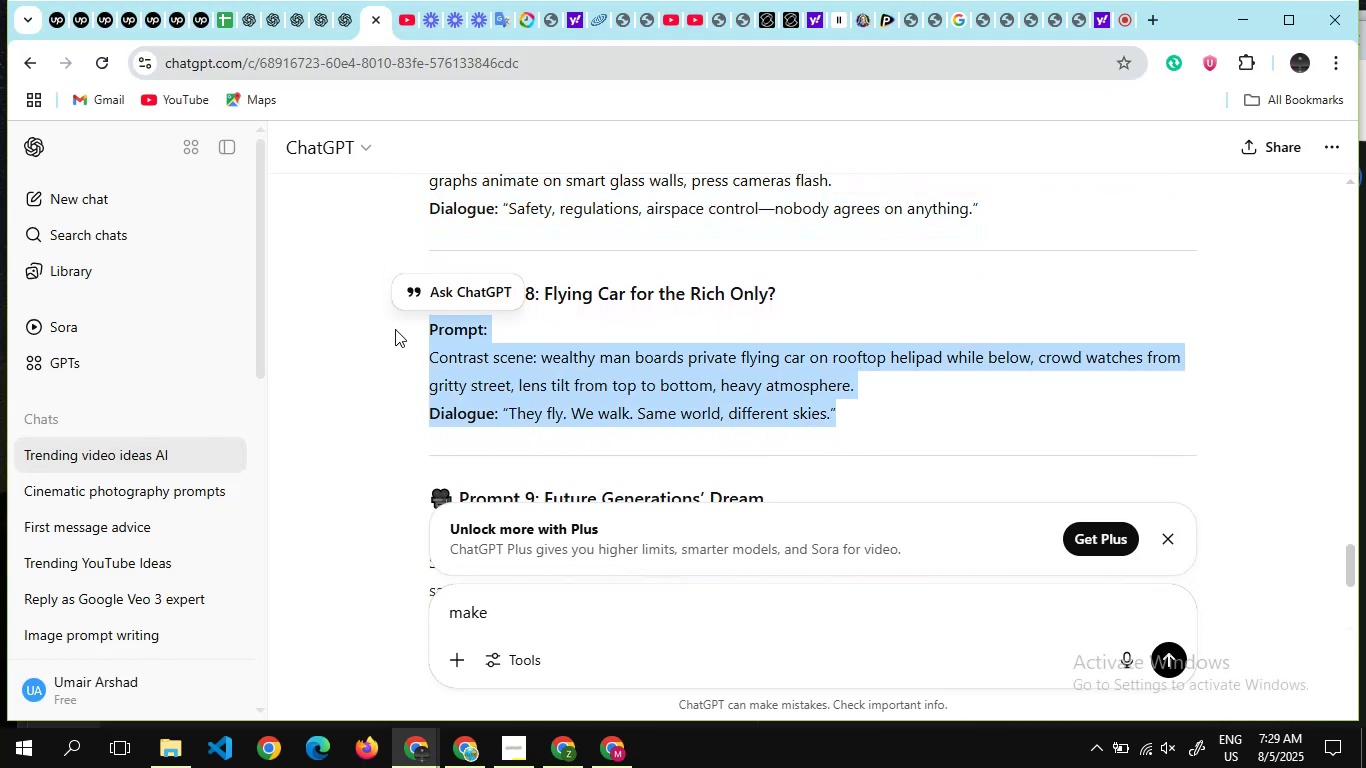 
key(Control+C)
 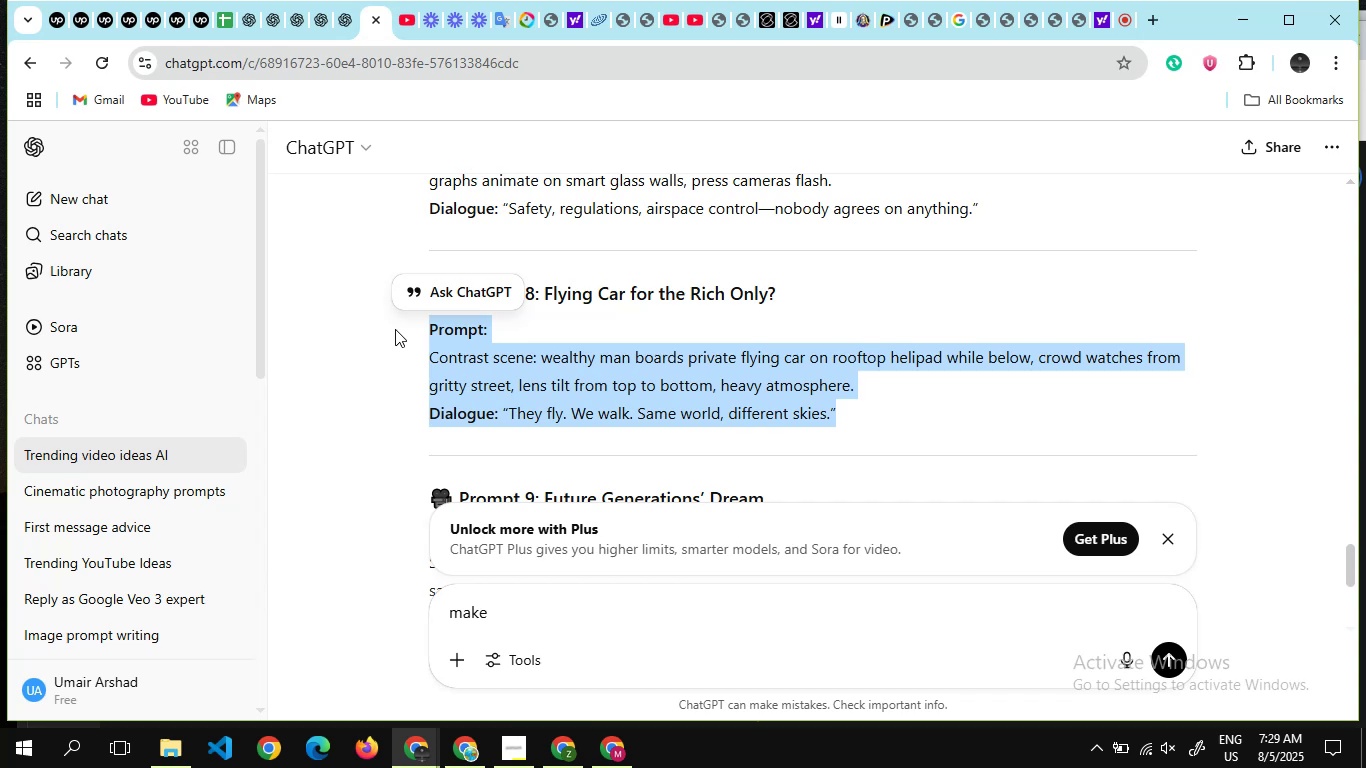 
key(Alt+Tab)
 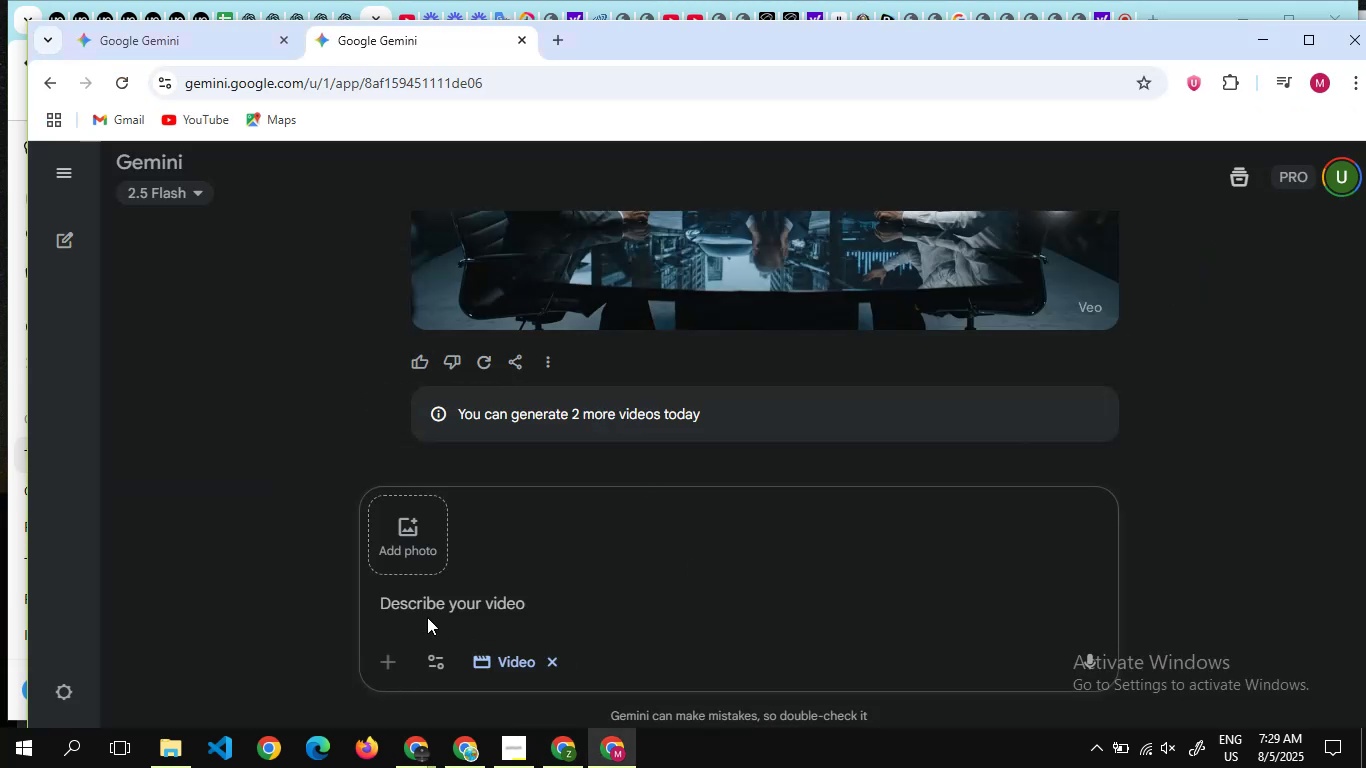 
left_click([427, 613])
 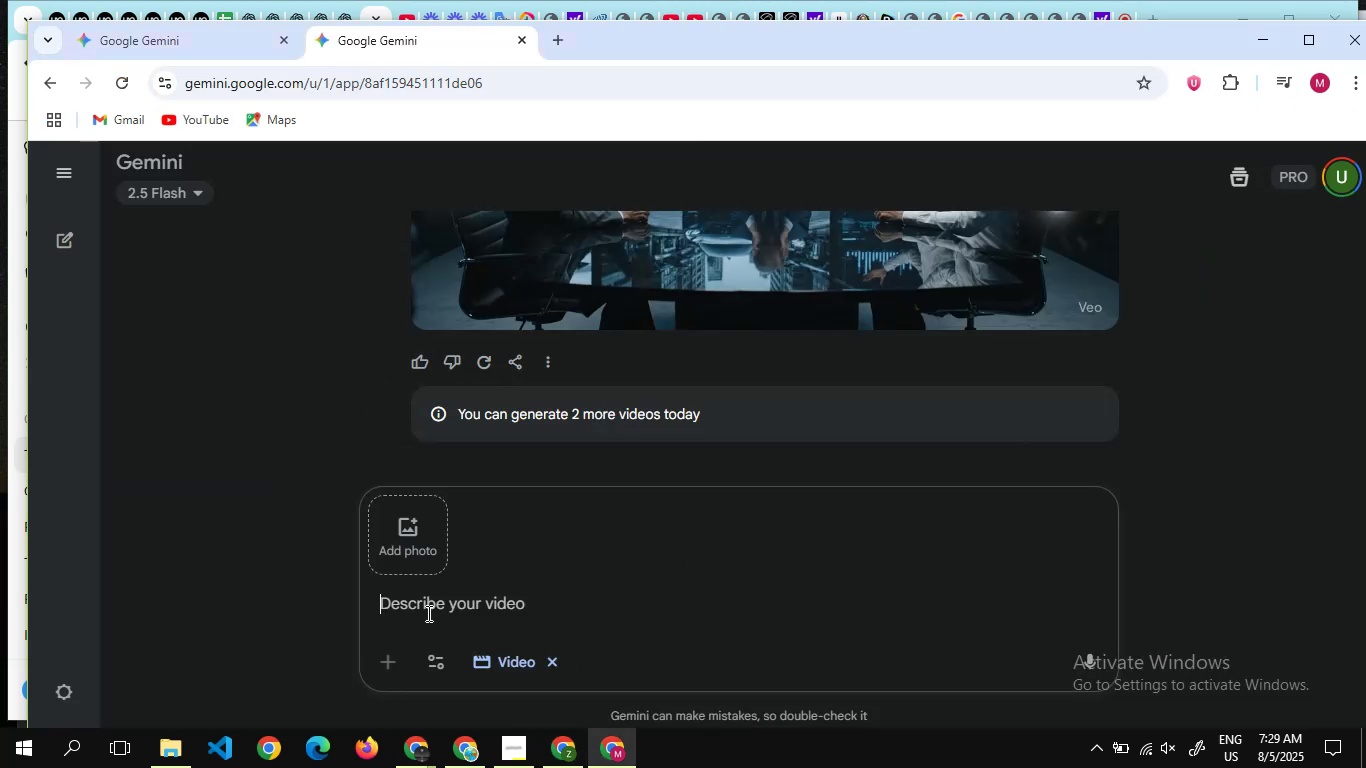 
key(Control+V)
 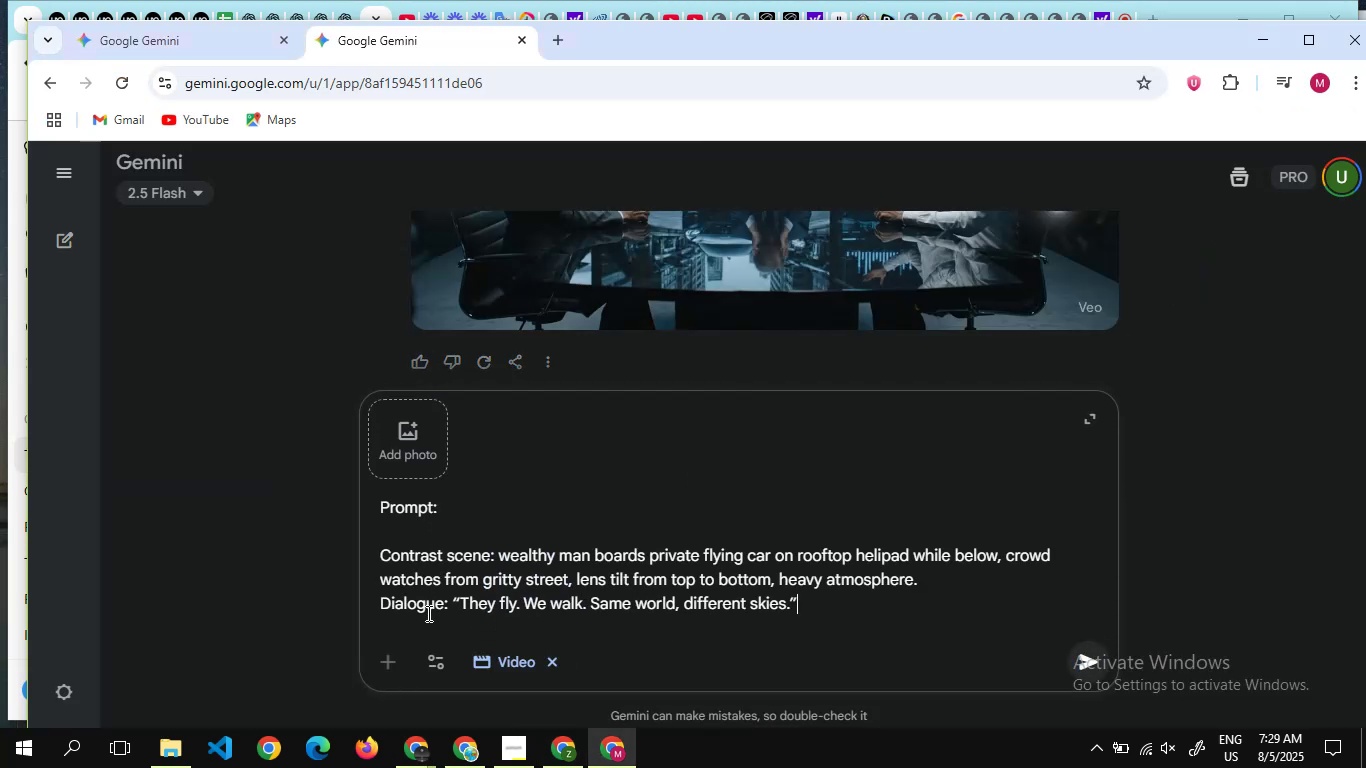 
key(Enter)
 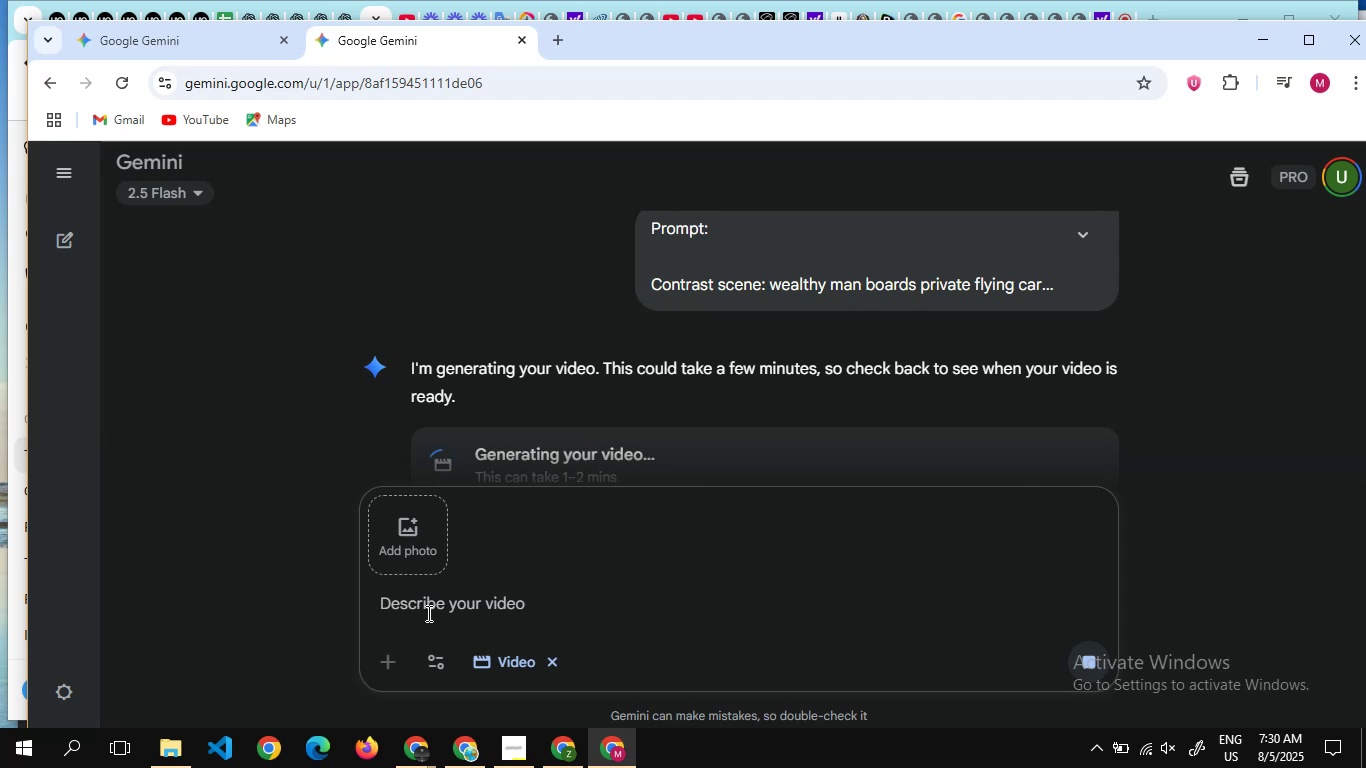 
wait(57.99)
 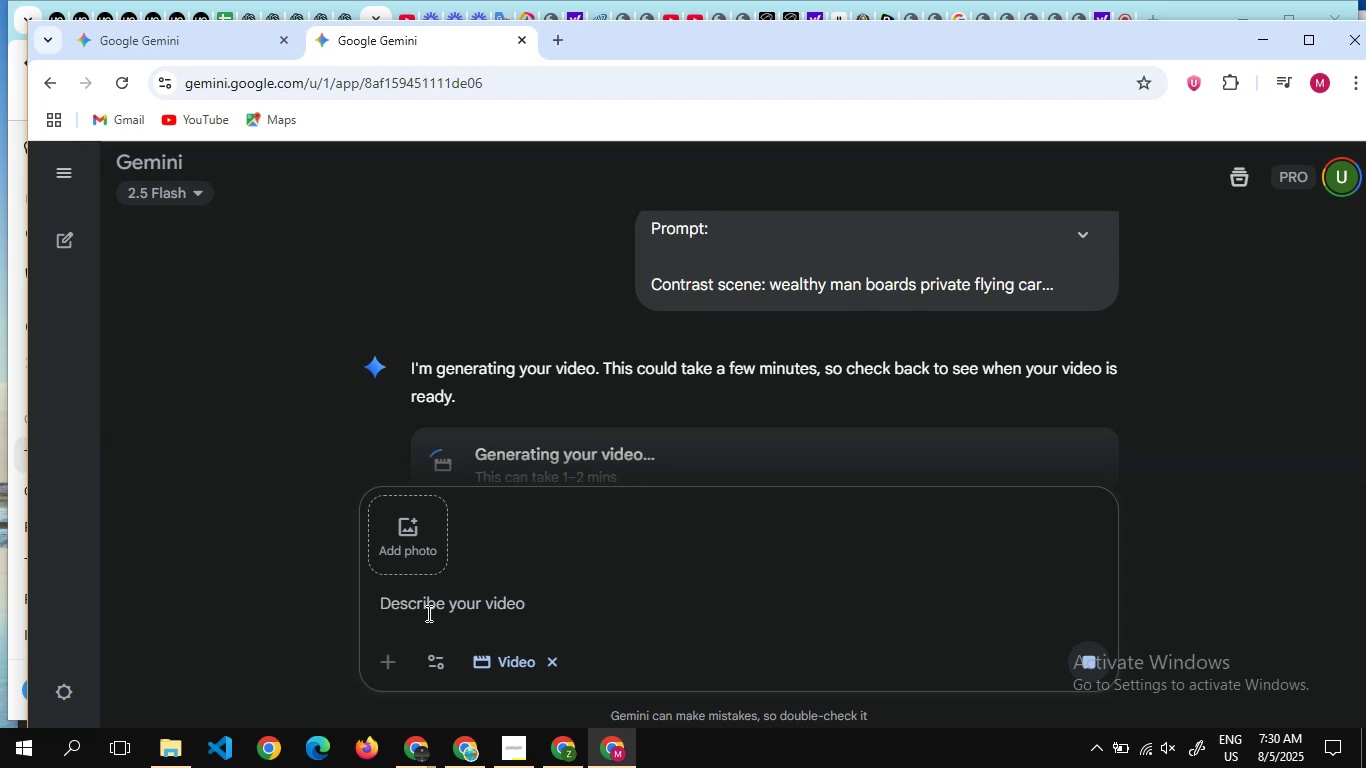 
scroll: coordinate [631, 365], scroll_direction: down, amount: 4.0
 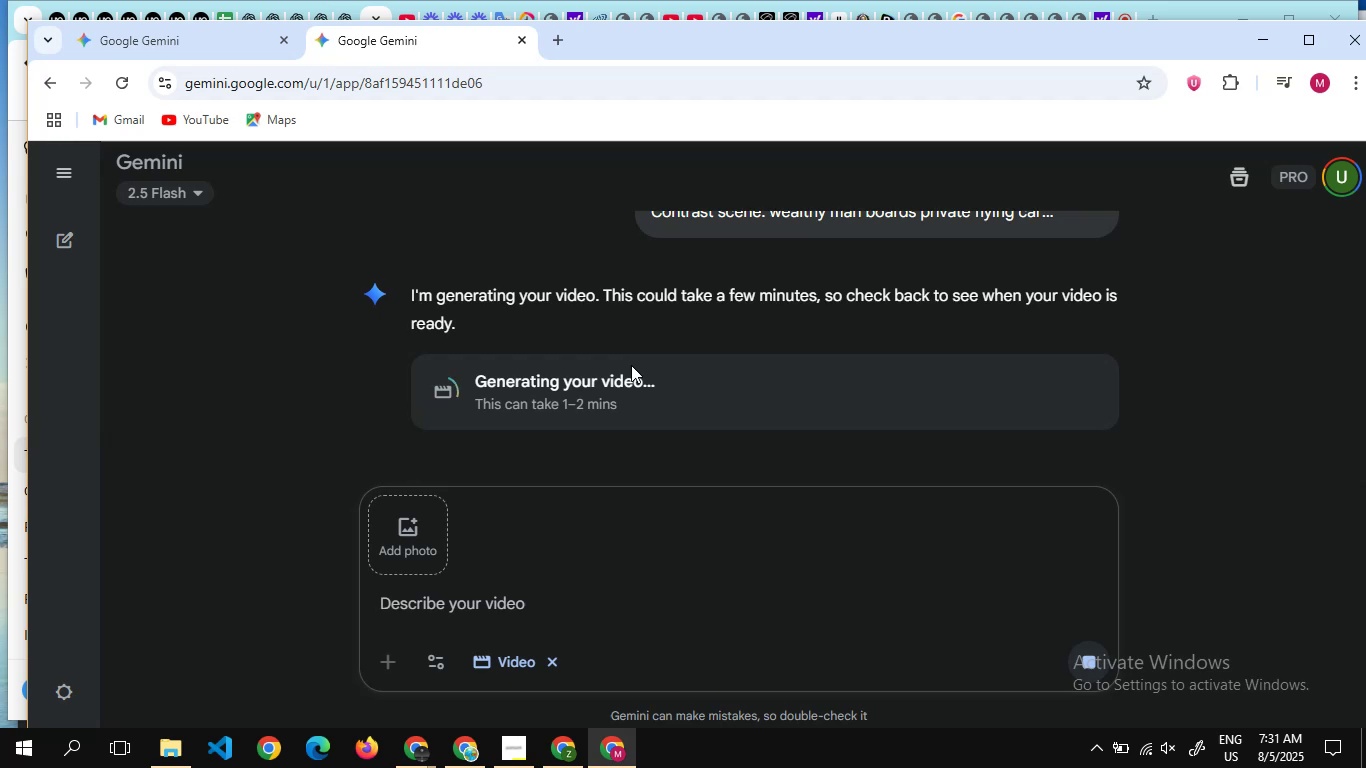 
wait(20.78)
 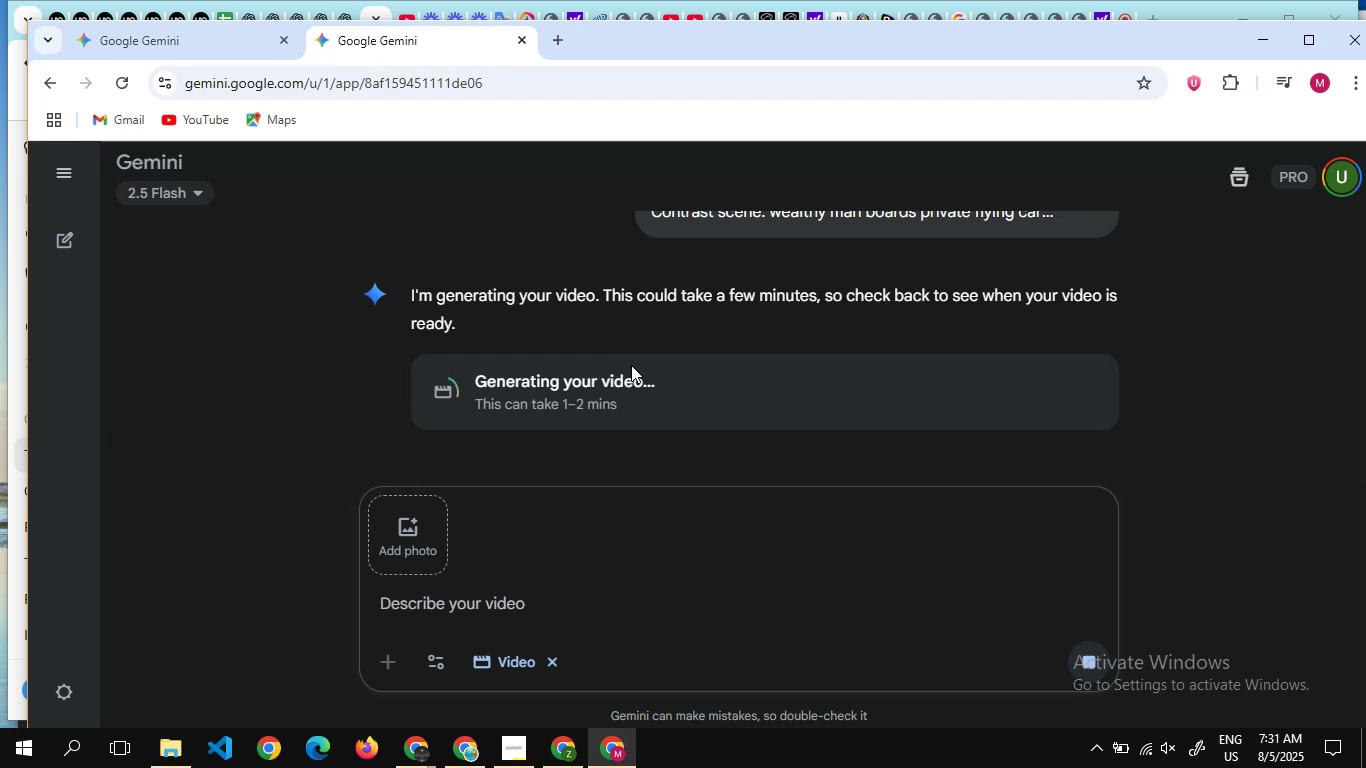 
scroll: coordinate [552, 384], scroll_direction: down, amount: 6.0
 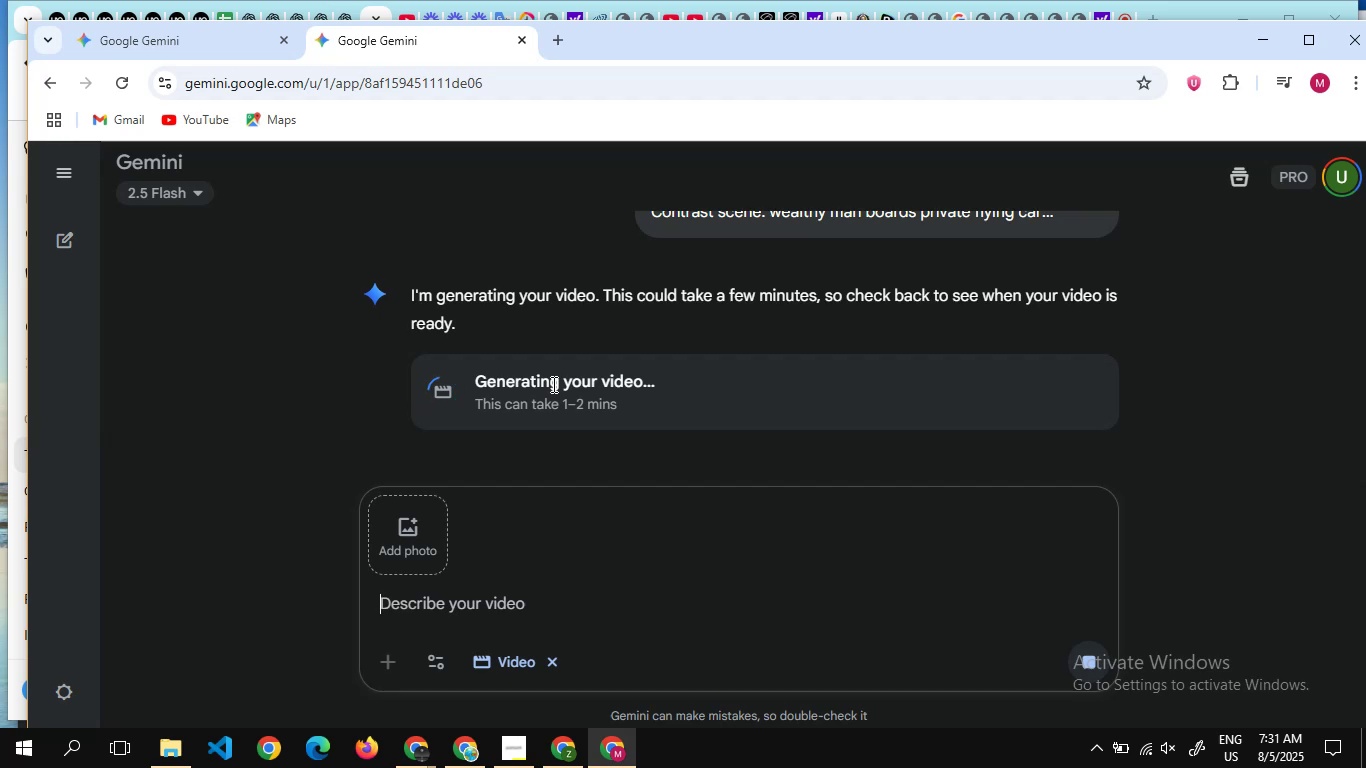 
wait(35.97)
 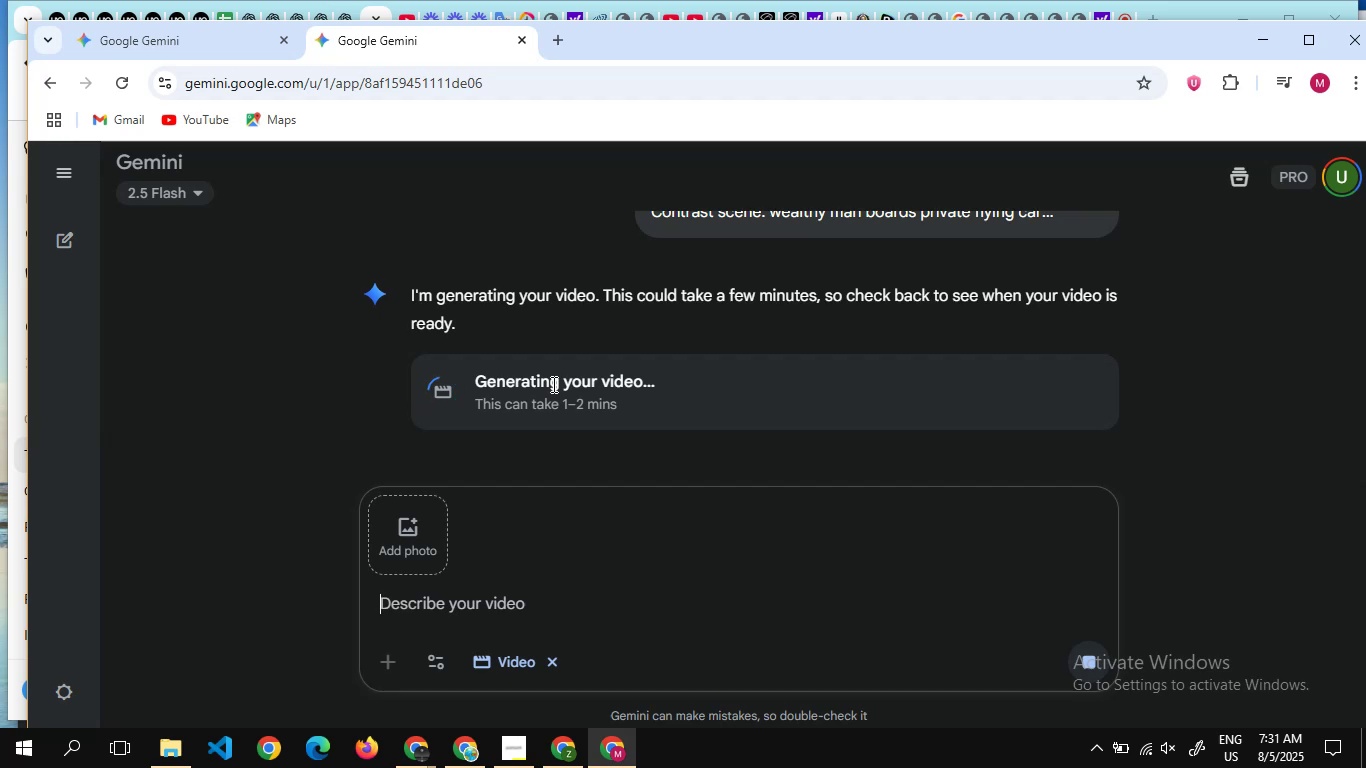 
scroll: coordinate [644, 296], scroll_direction: down, amount: 8.0
 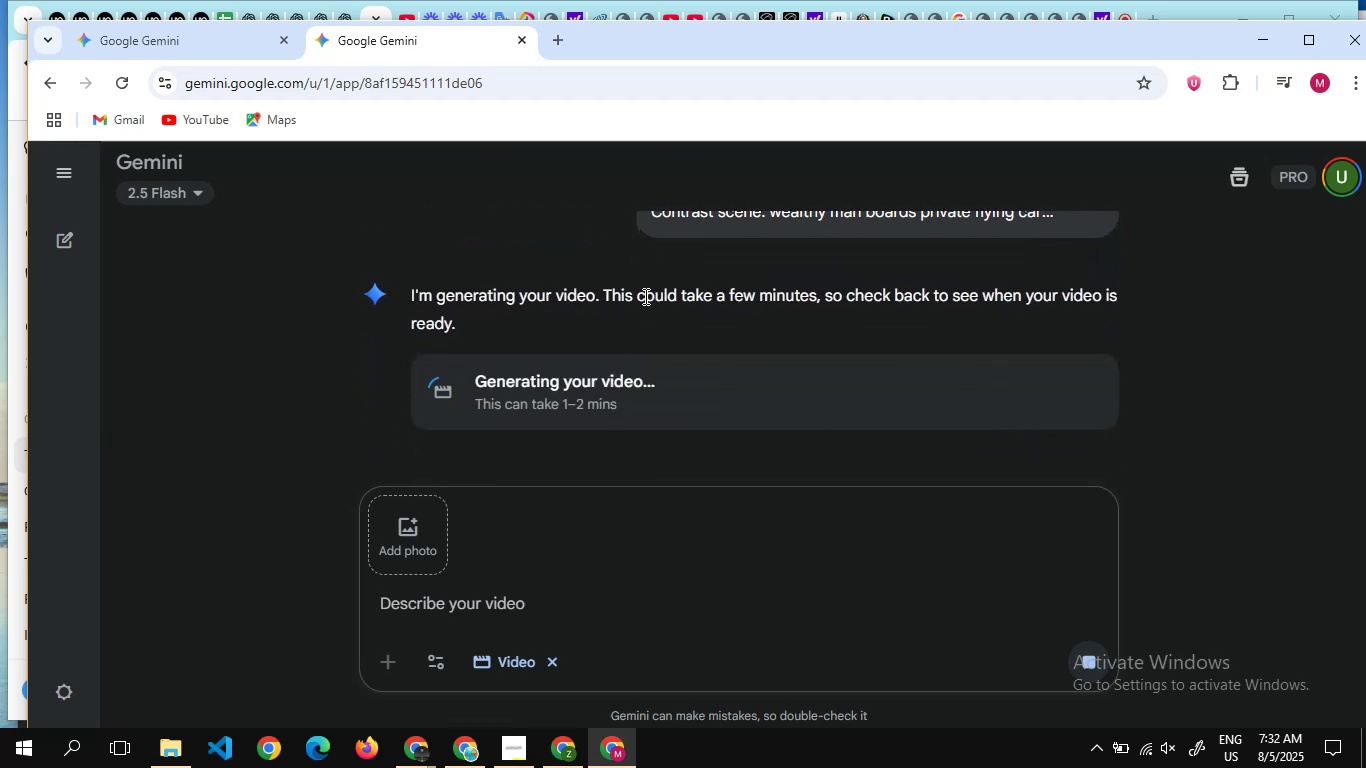 
left_click([644, 296])
 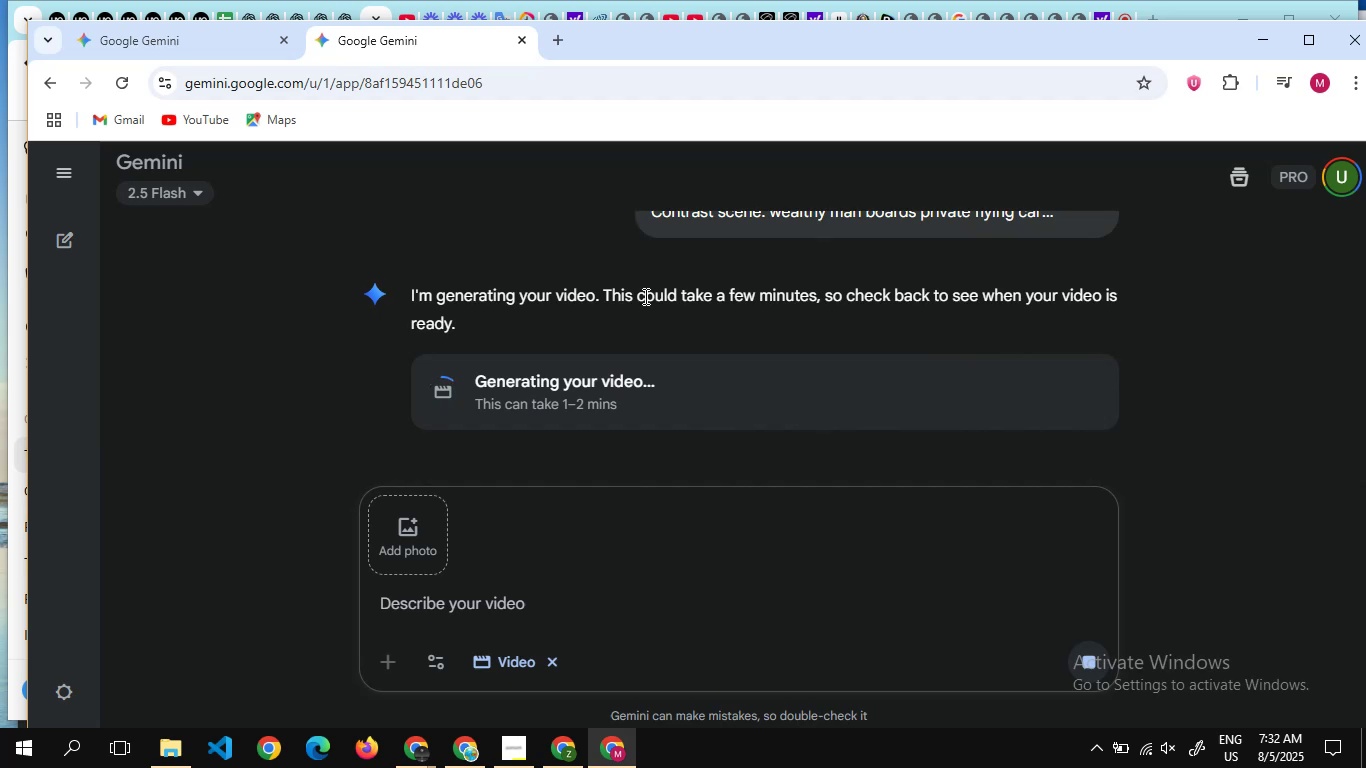 
wait(7.82)
 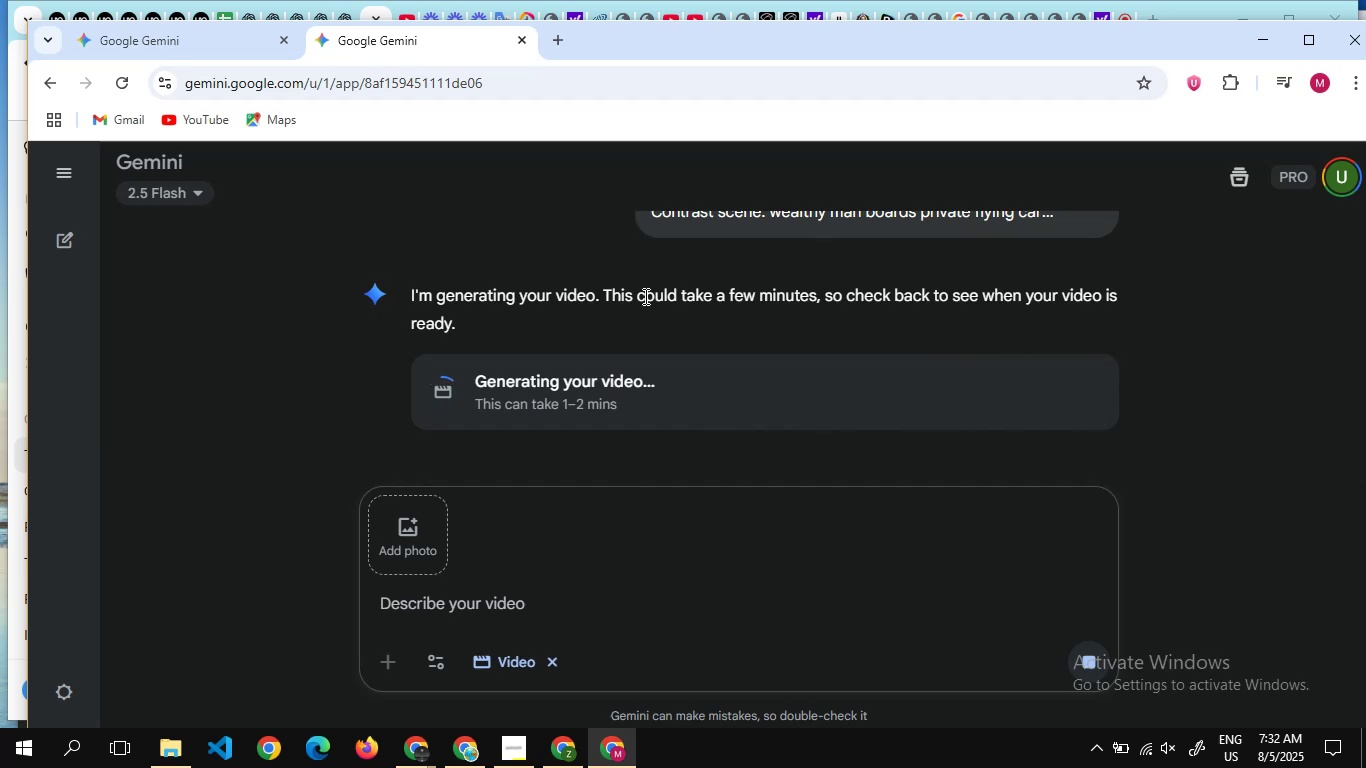 
scroll: coordinate [644, 296], scroll_direction: down, amount: 7.0
 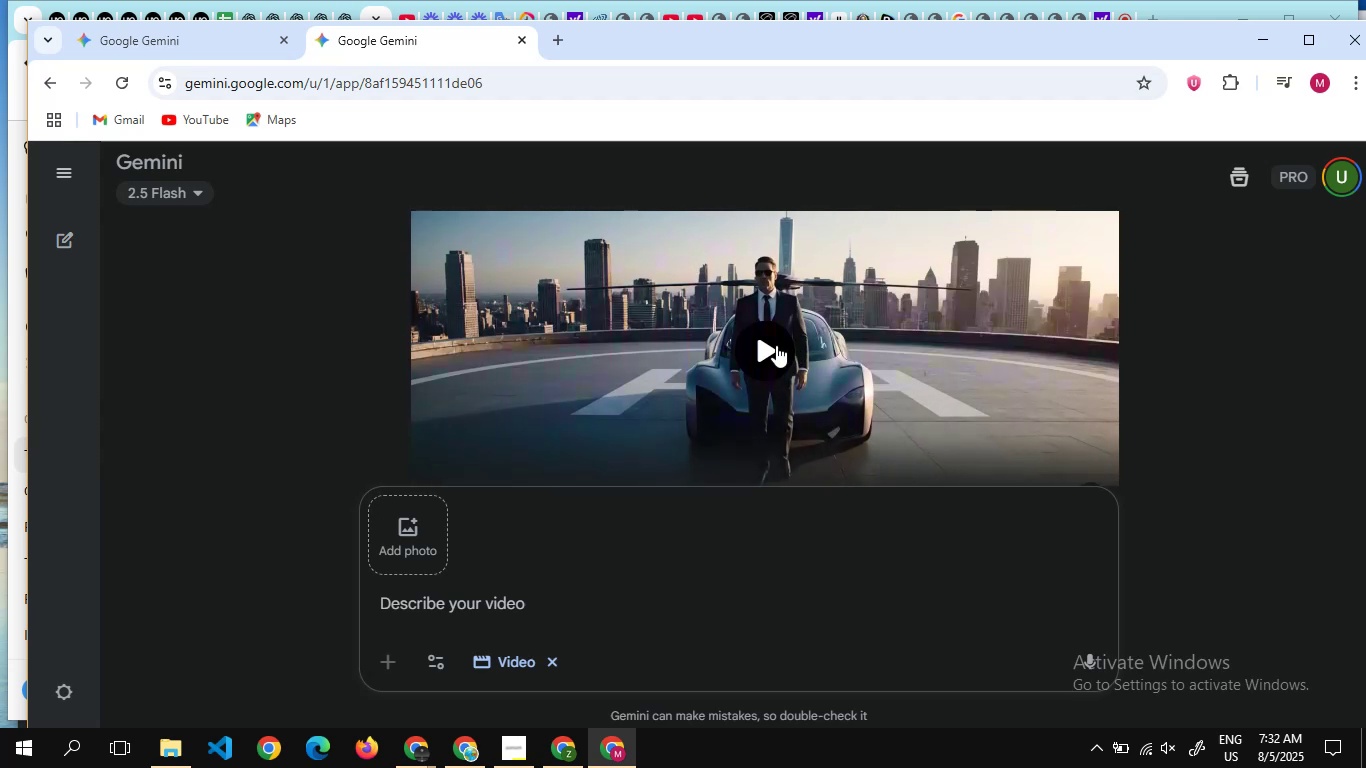 
left_click([761, 346])
 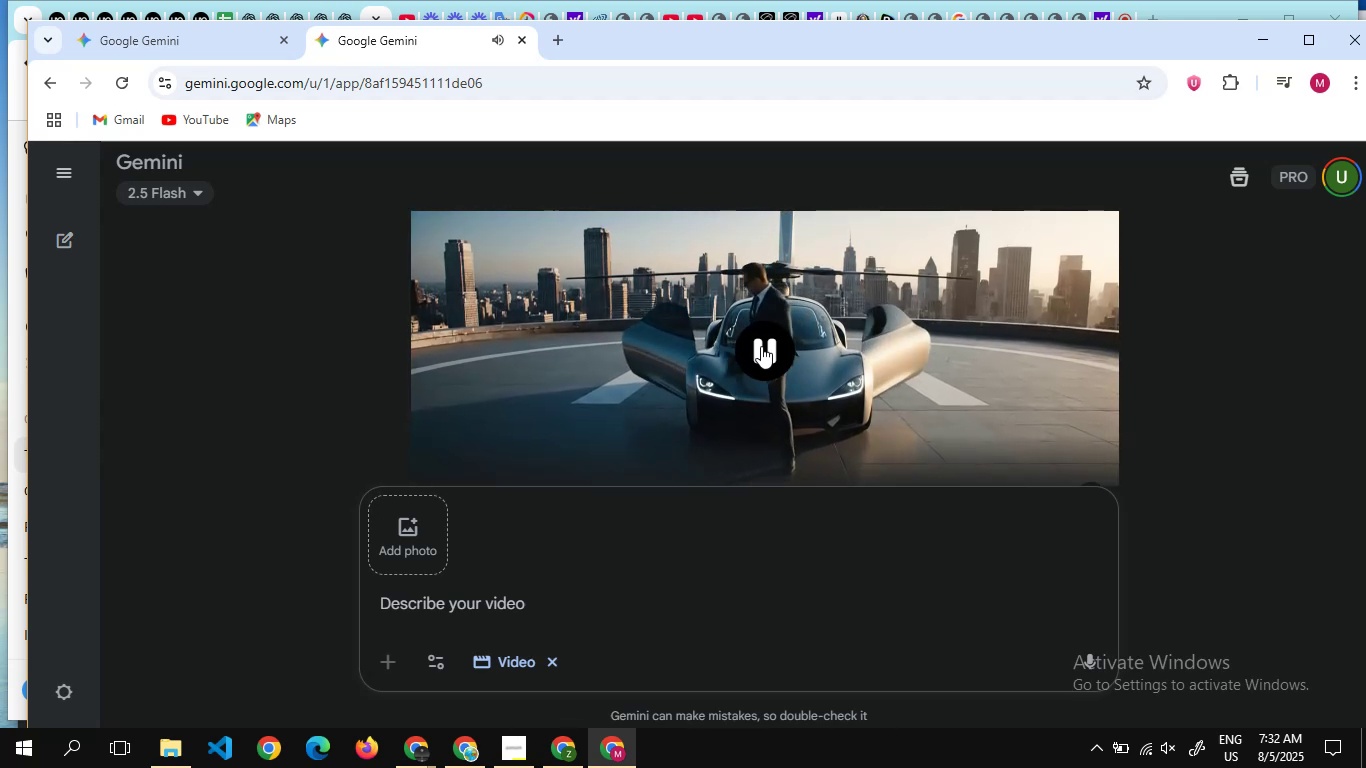 
wait(14.89)
 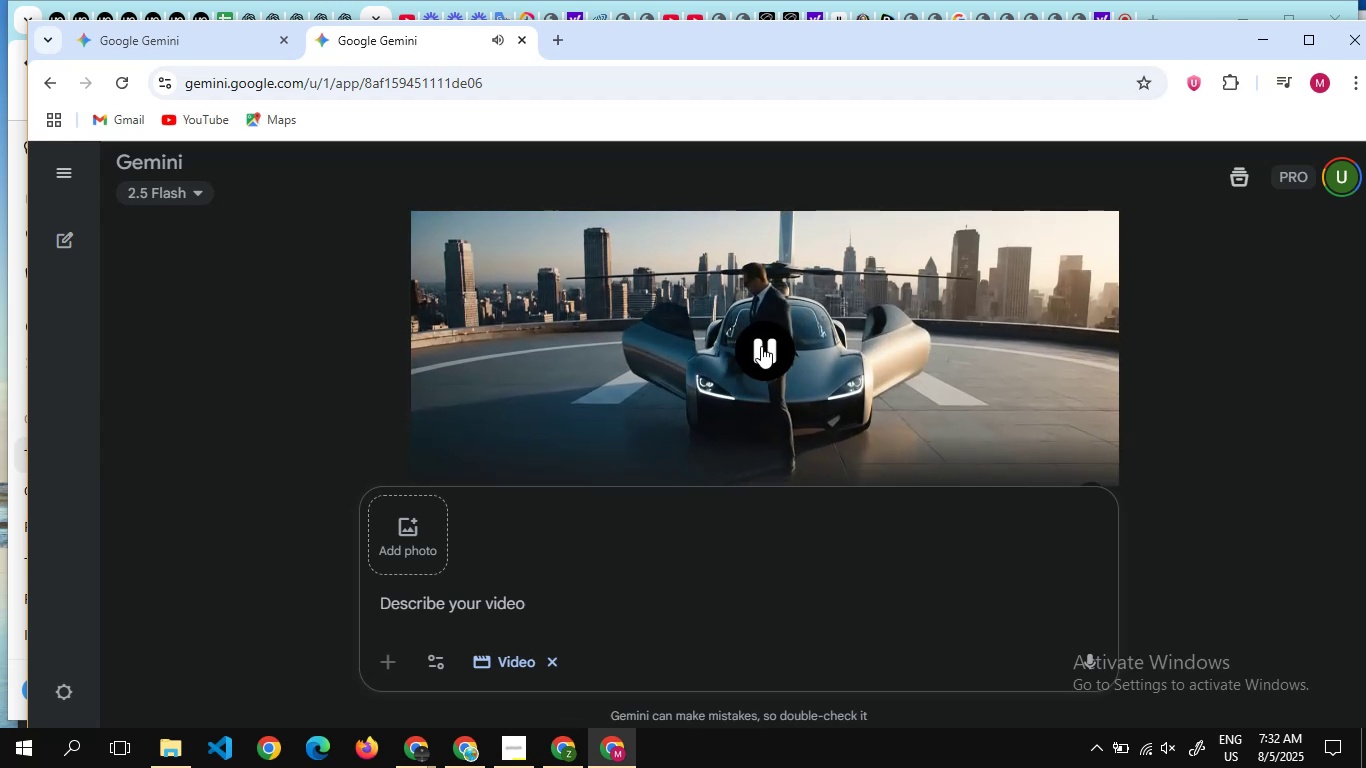 
scroll: coordinate [761, 346], scroll_direction: down, amount: 5.0
 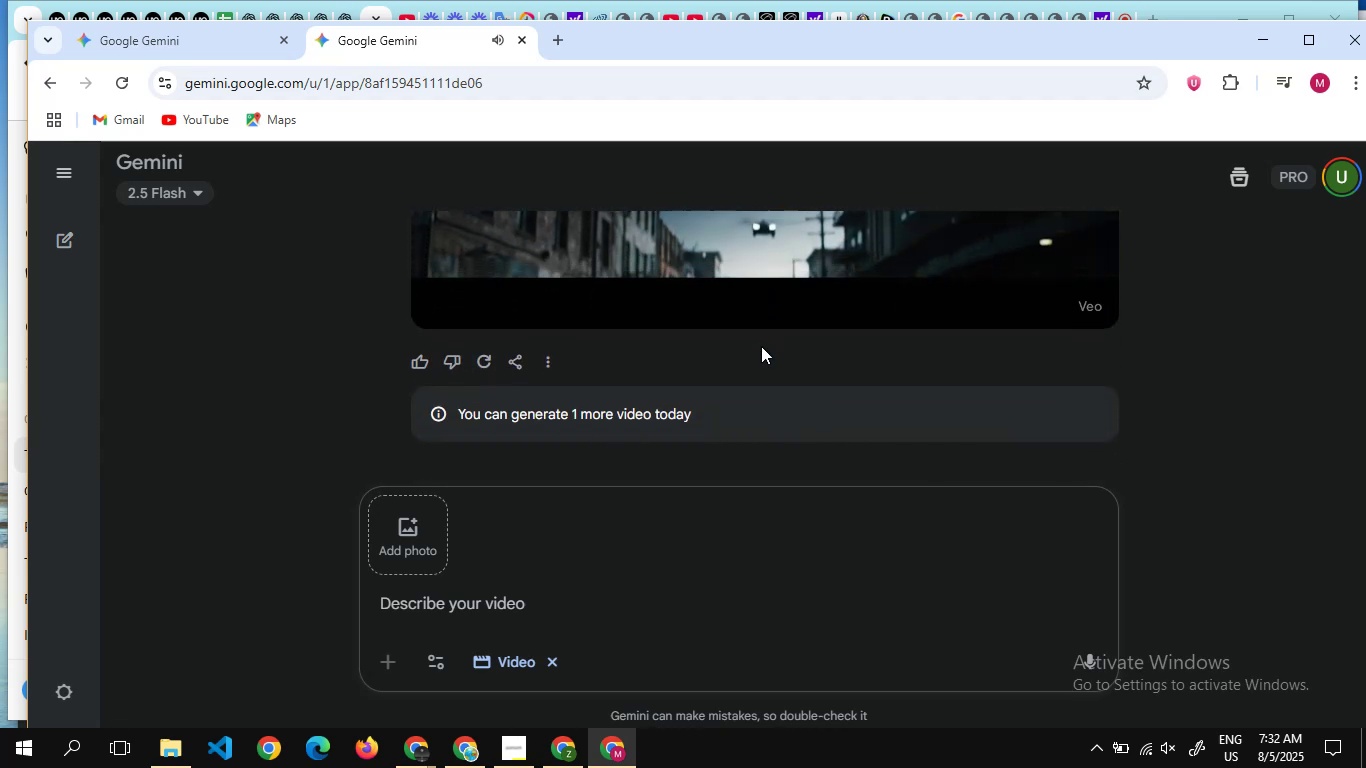 
scroll: coordinate [761, 346], scroll_direction: up, amount: 2.0
 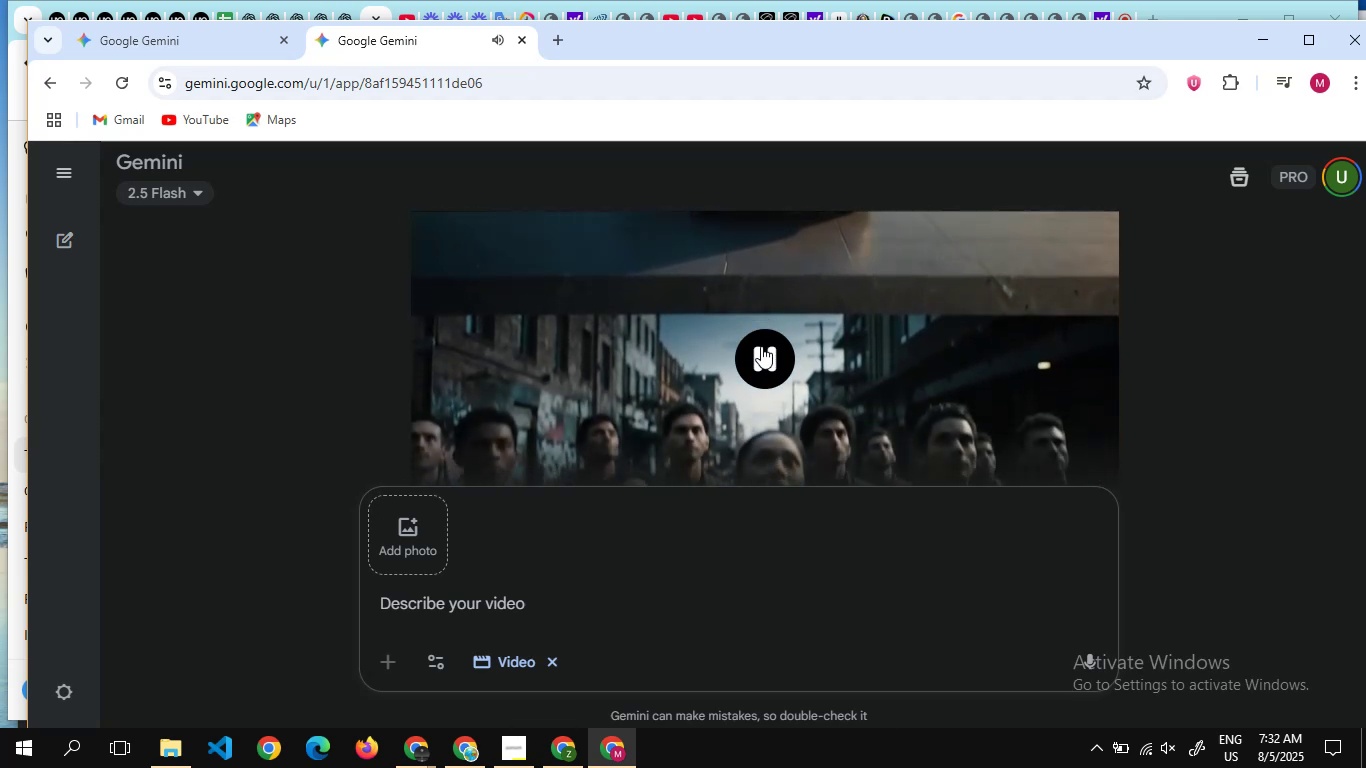 
scroll: coordinate [761, 346], scroll_direction: none, amount: 0.0
 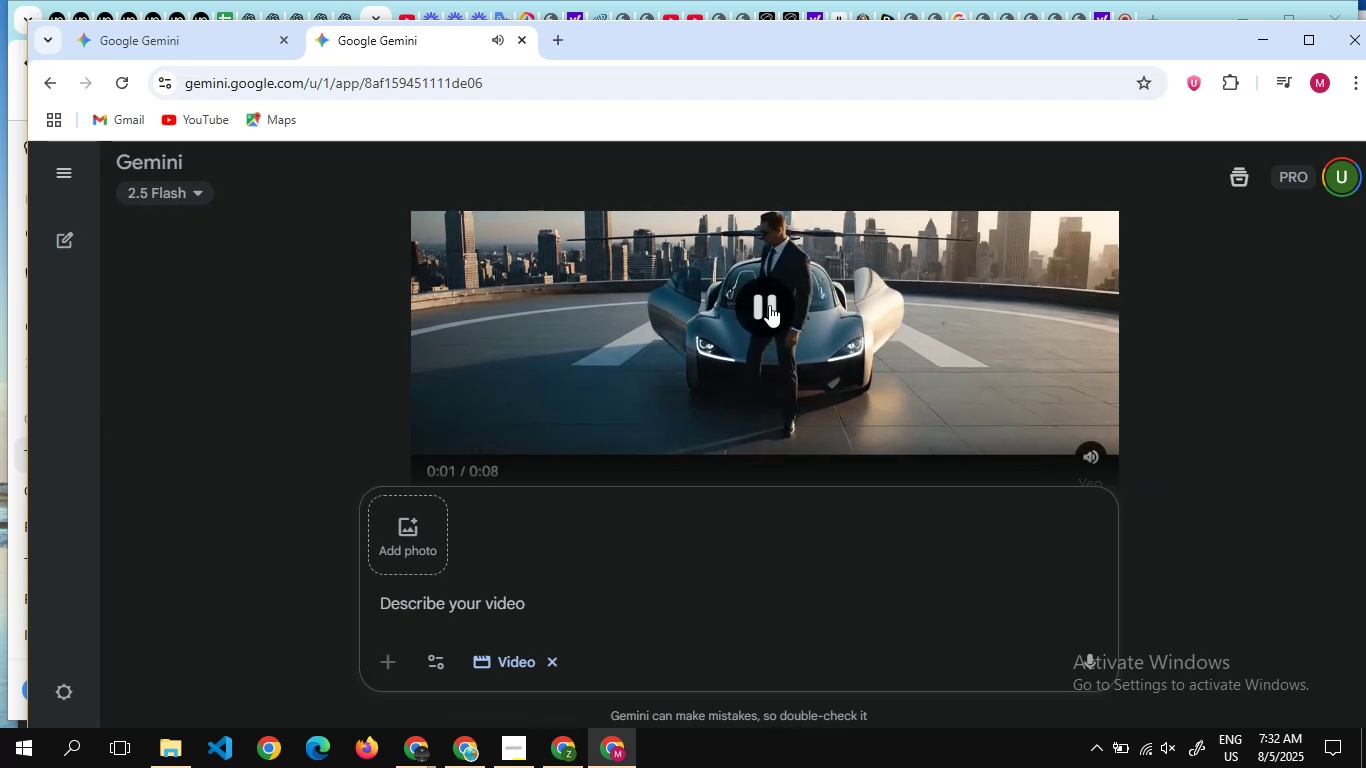 
left_click([769, 305])
 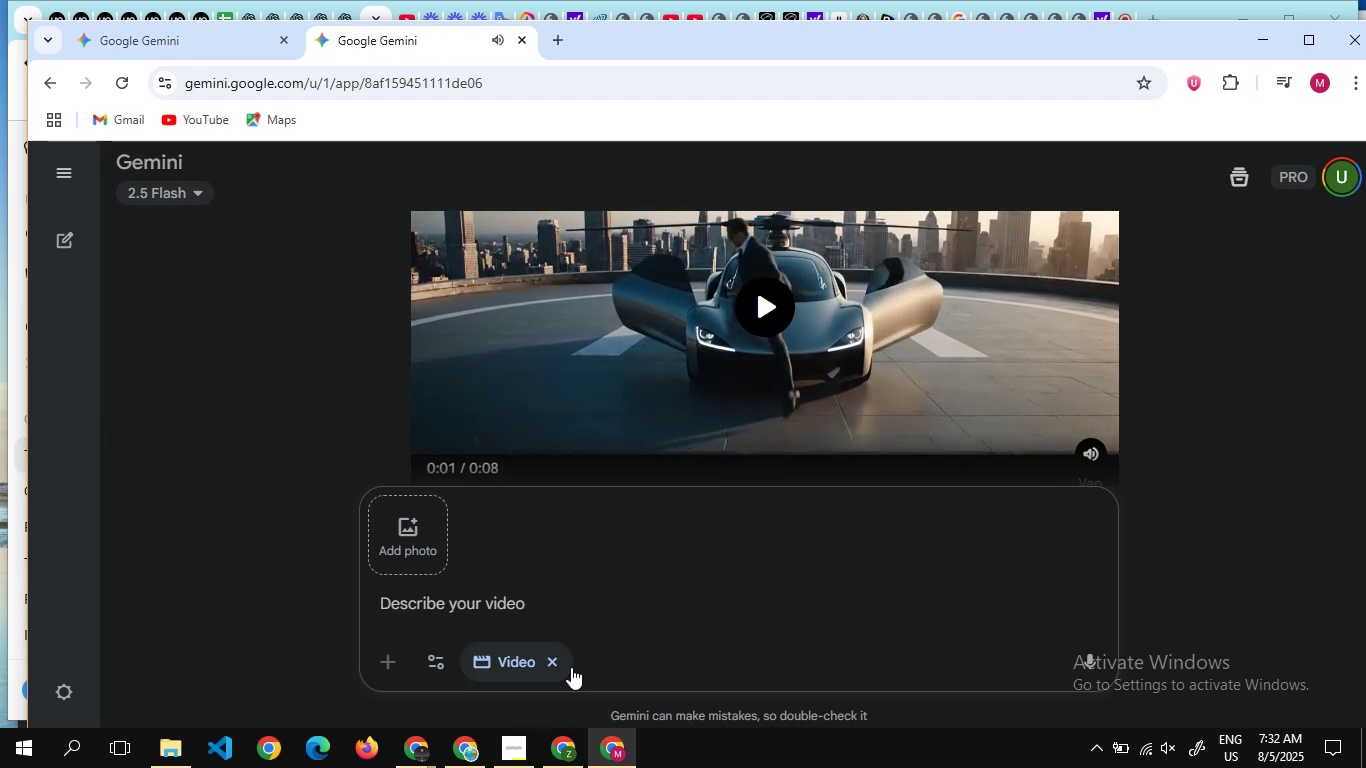 
mouse_move([540, 749])
 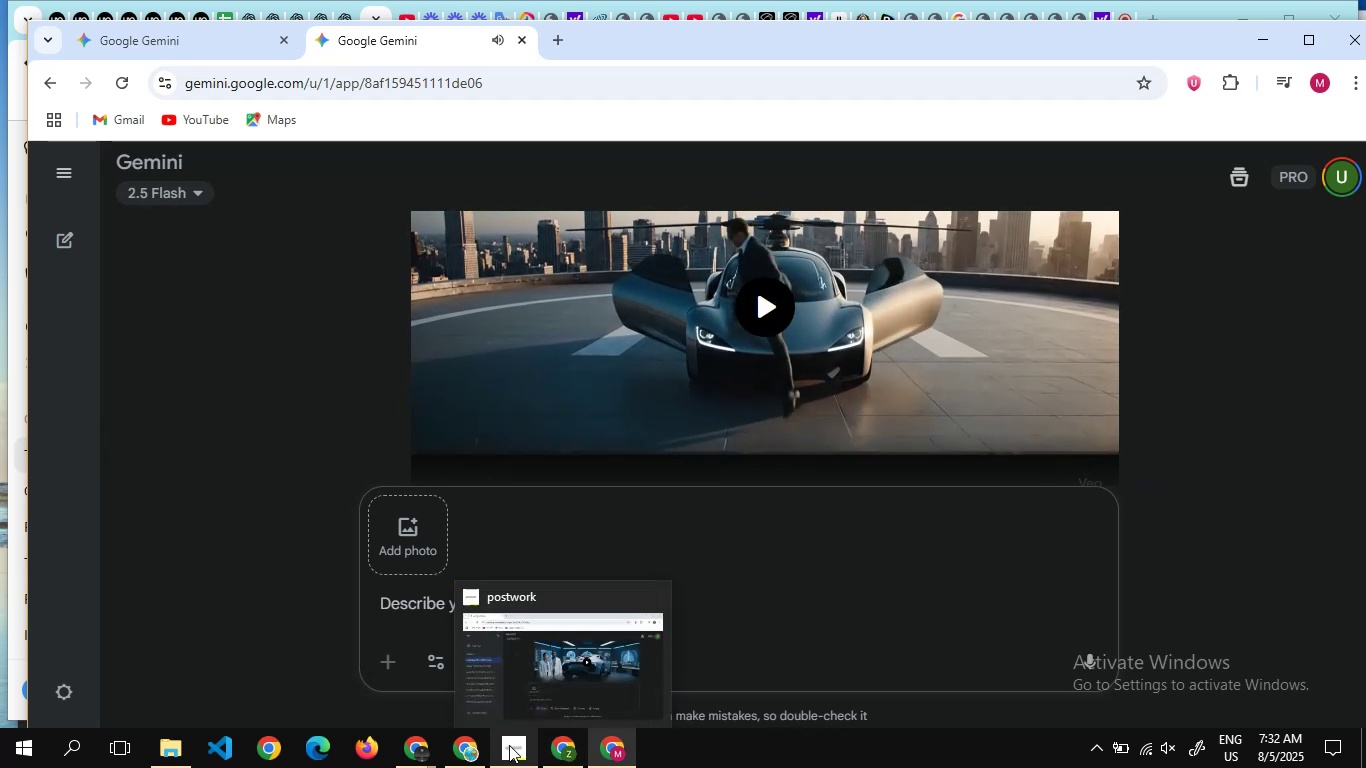 
mouse_move([475, 741])
 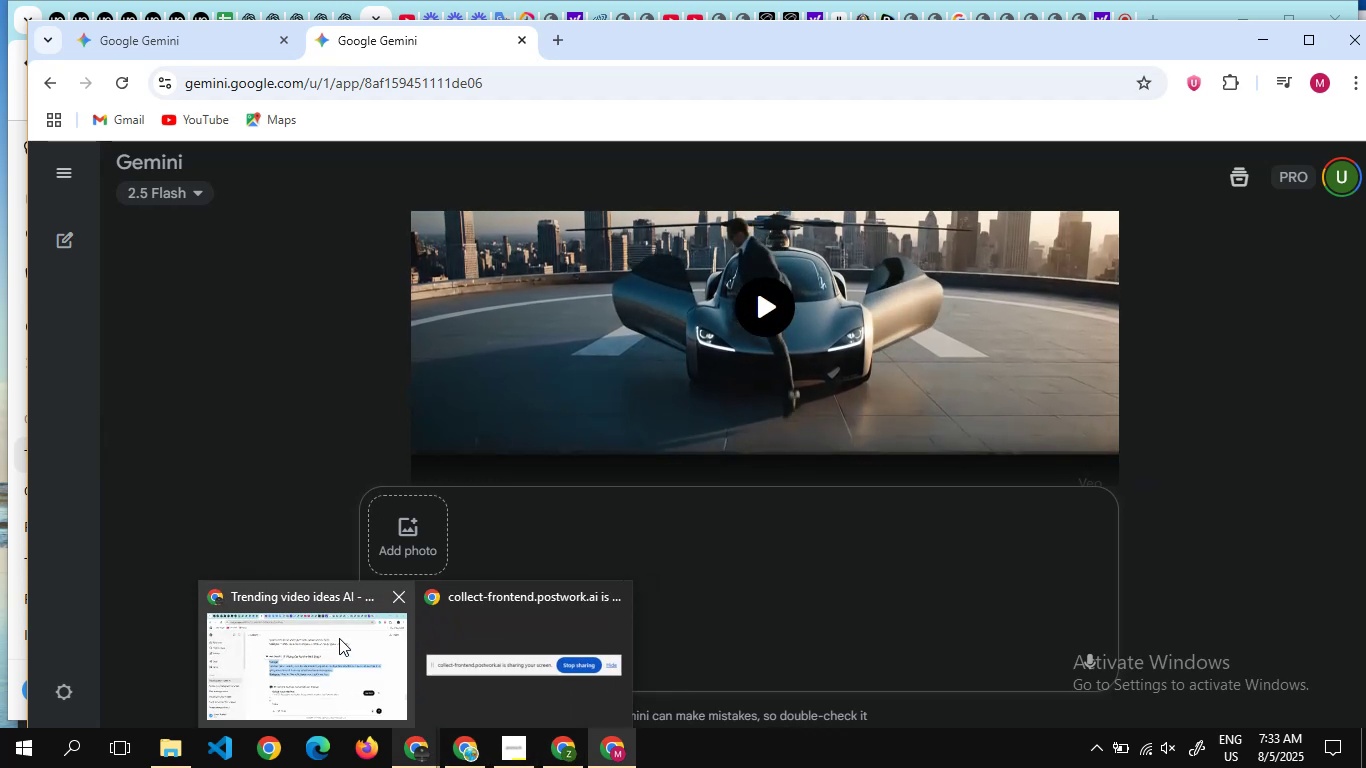 
left_click([339, 638])
 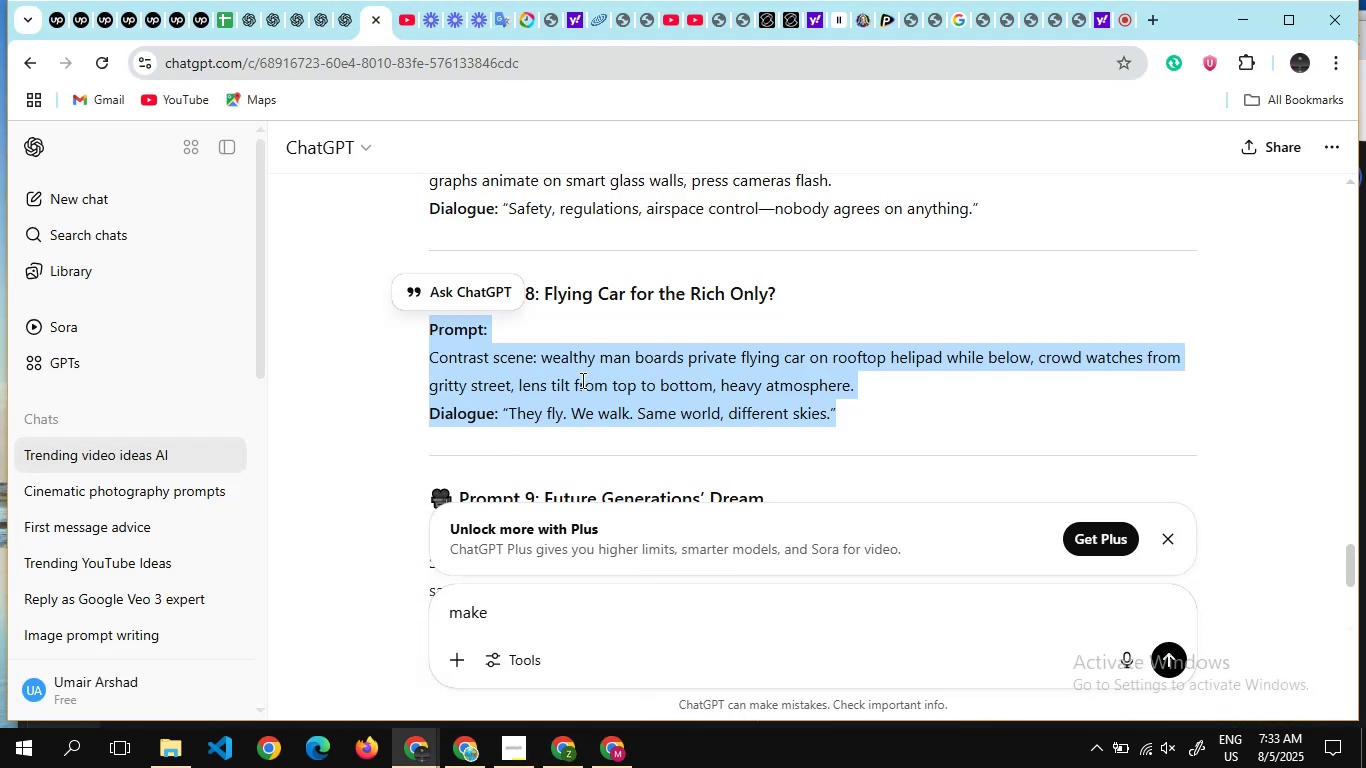 
scroll: coordinate [581, 380], scroll_direction: down, amount: 4.0
 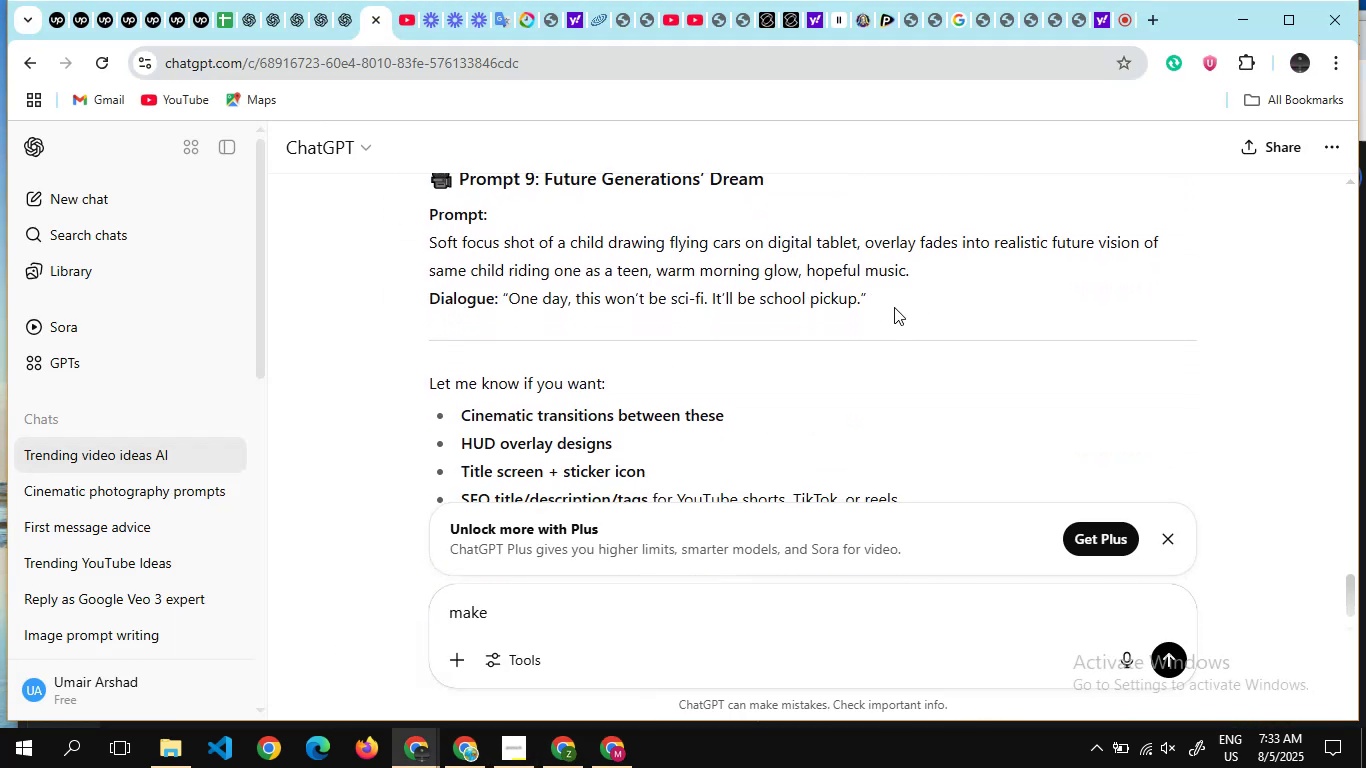 
left_click_drag(start_coordinate=[894, 307], to_coordinate=[413, 213])
 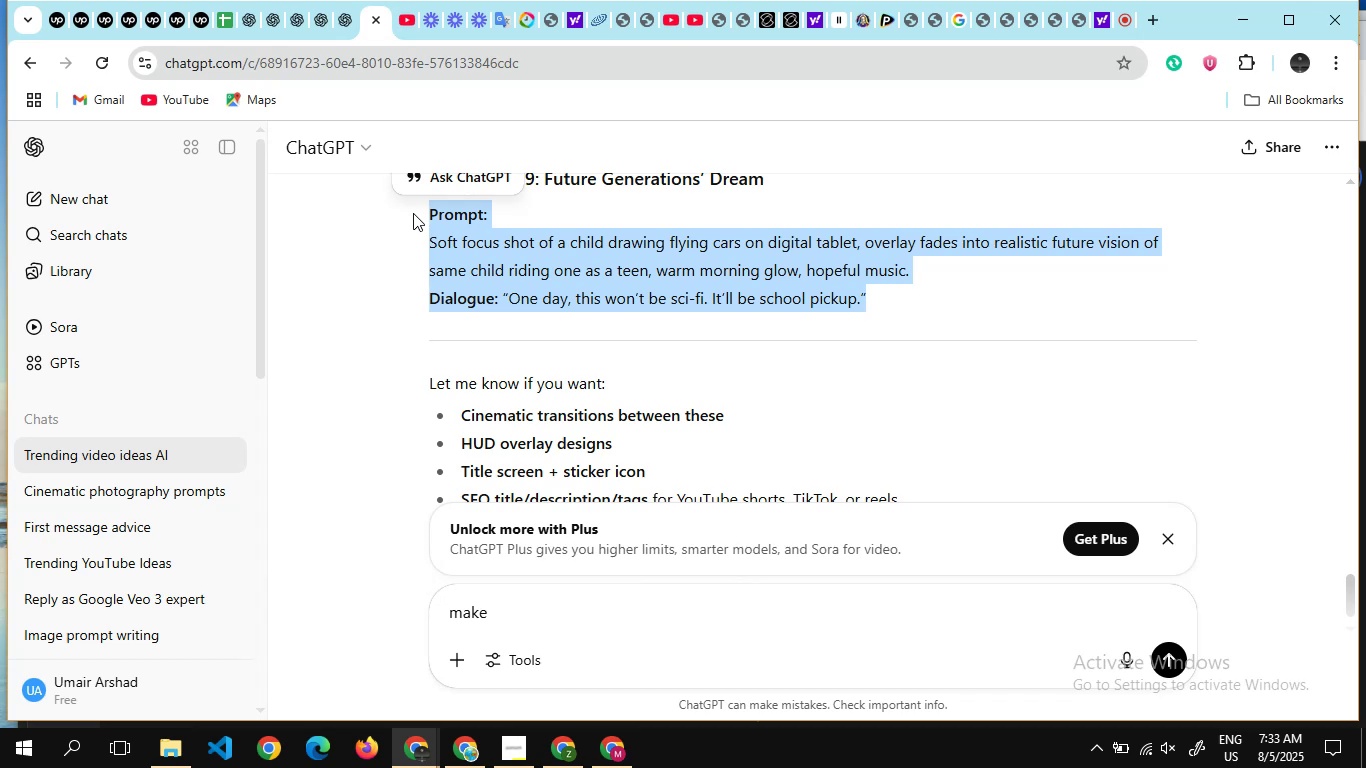 
hold_key(key=ControlLeft, duration=0.74)
 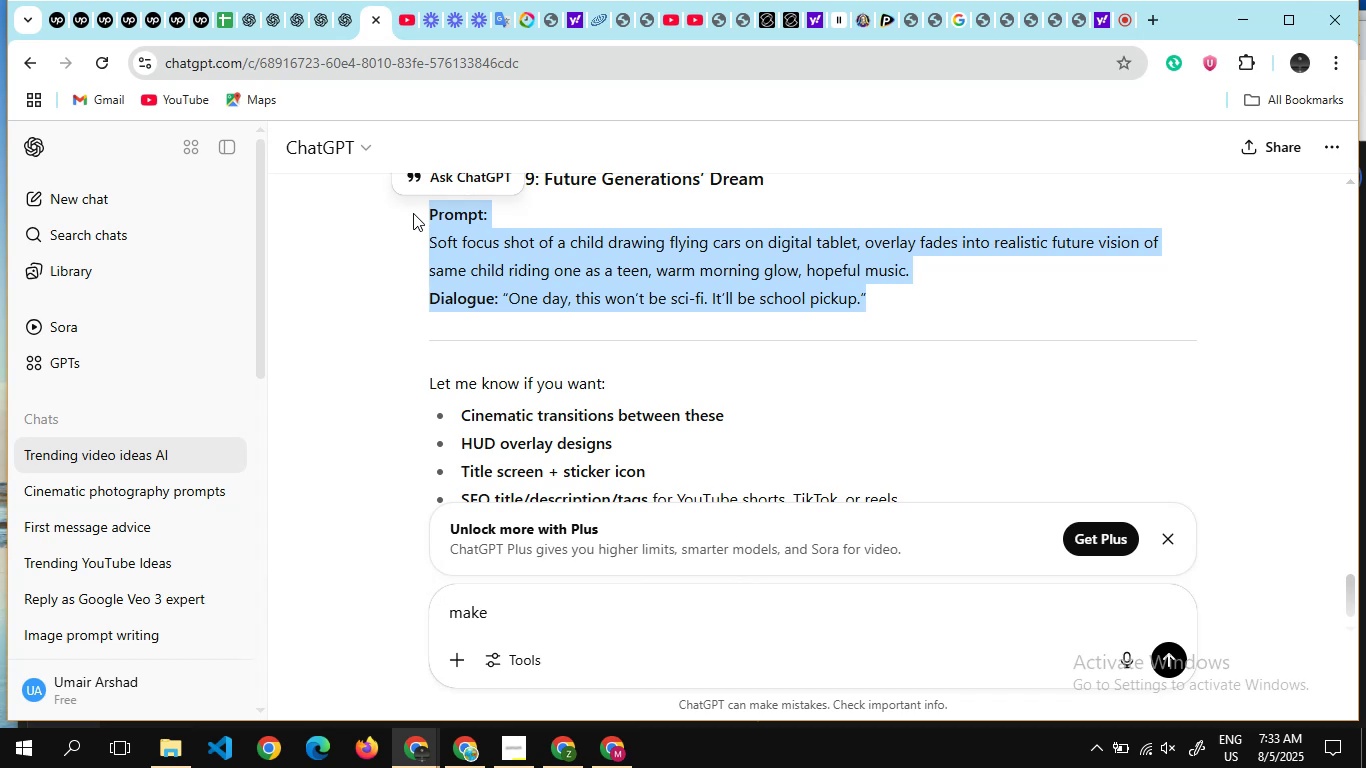 
hold_key(key=C, duration=0.33)
 